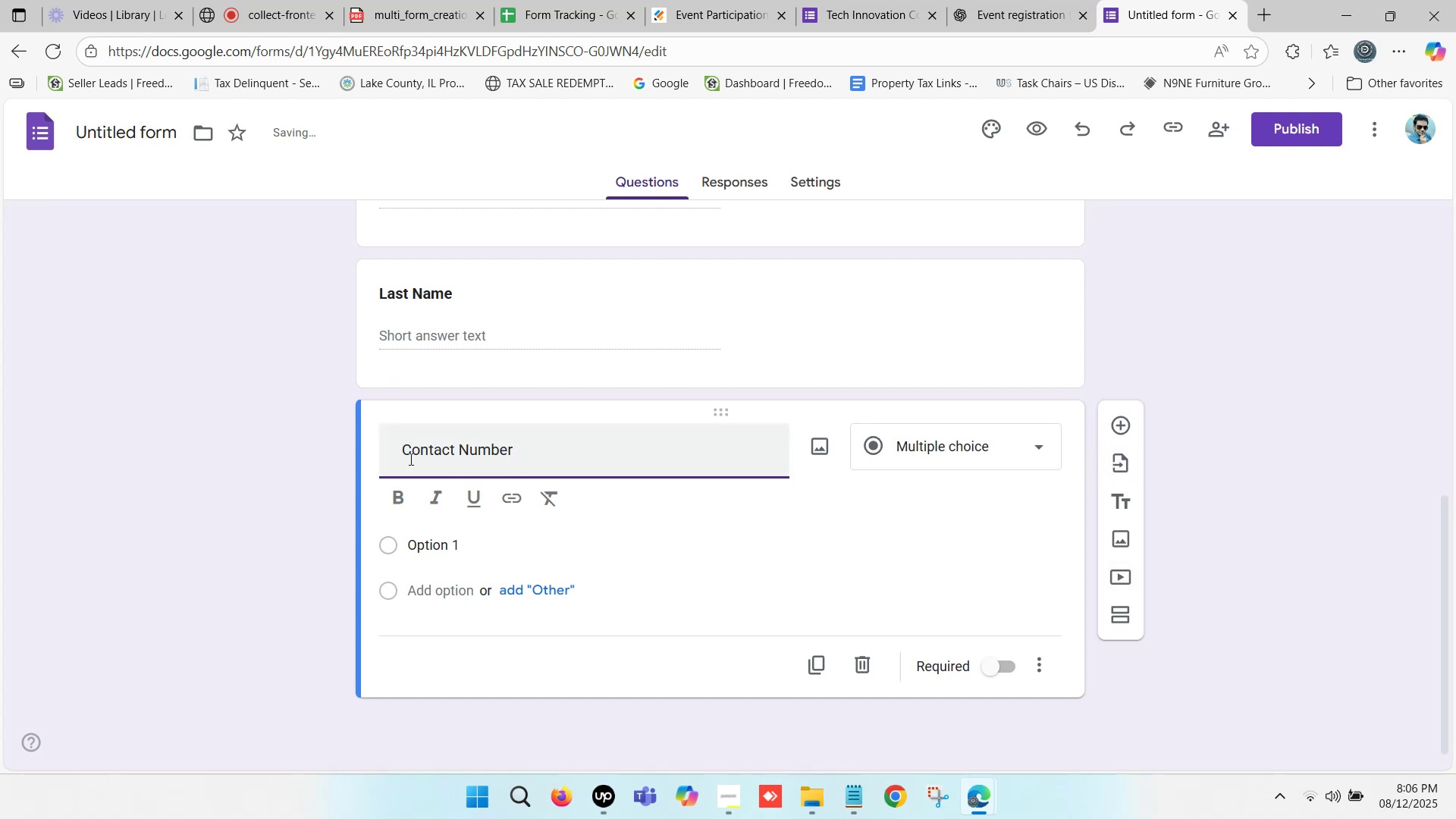 
left_click_drag(start_coordinate=[403, 452], to_coordinate=[387, 452])
 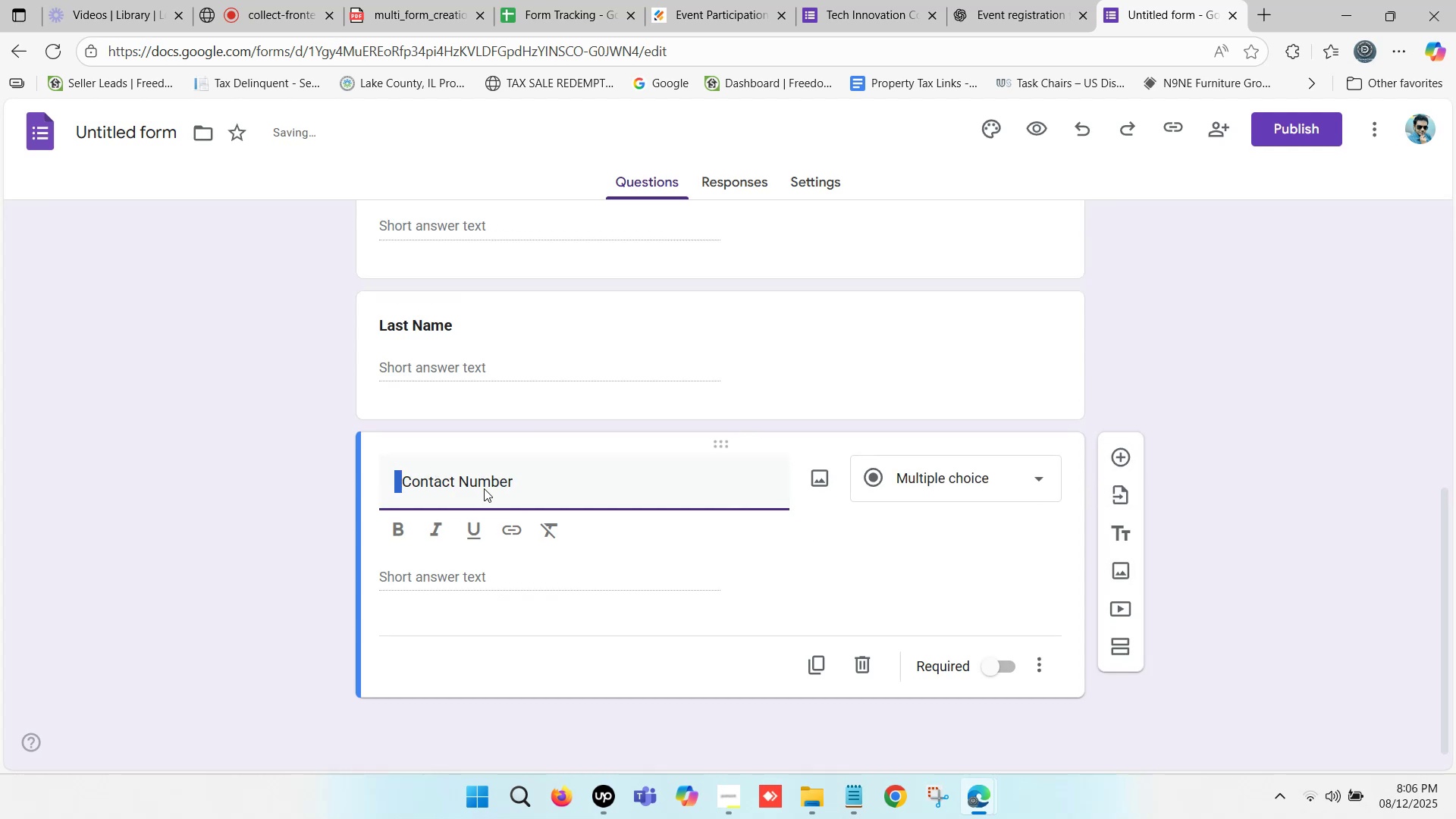 
key(Backspace)
 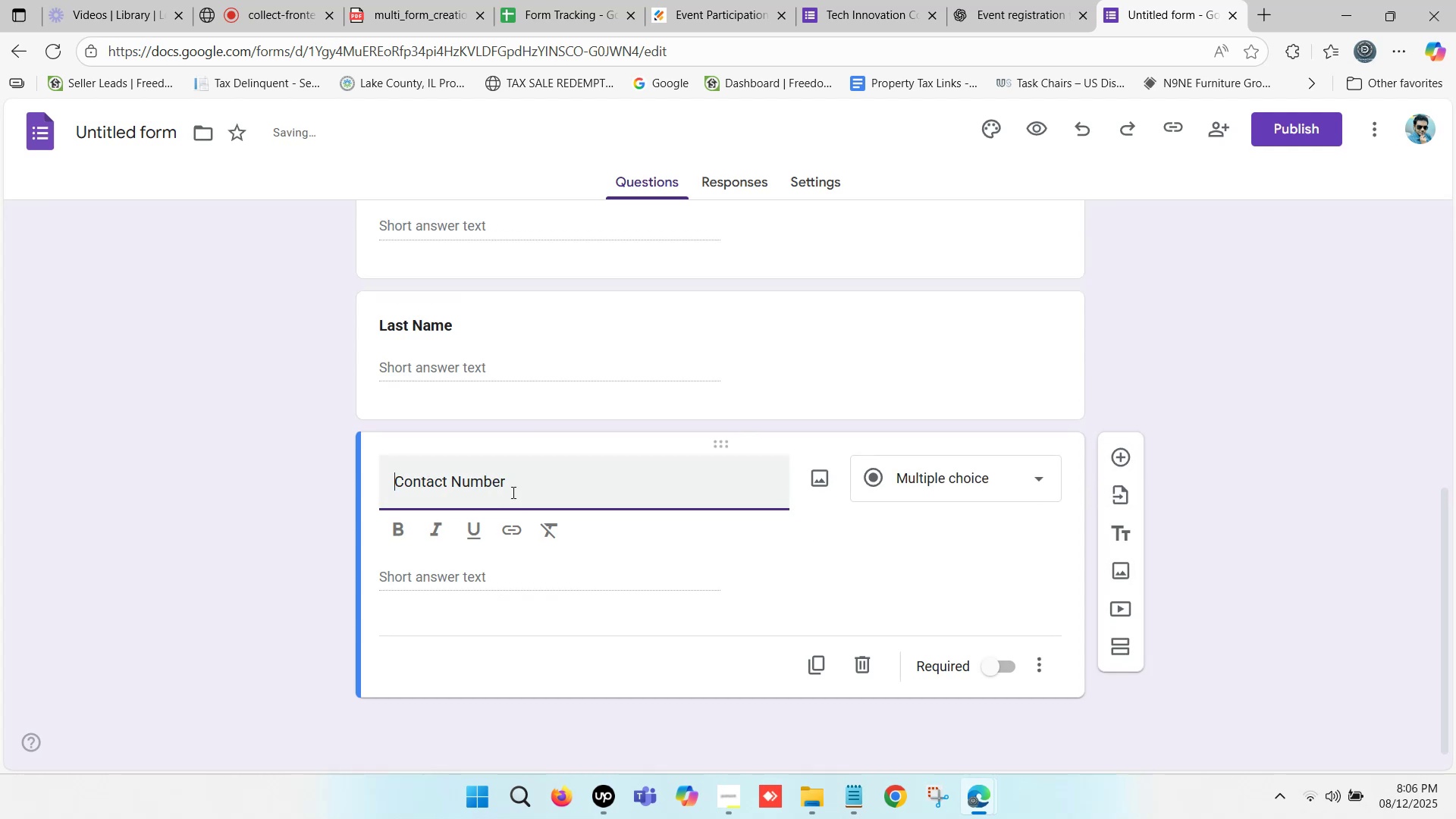 
left_click_drag(start_coordinate=[552, 487], to_coordinate=[563, 486])
 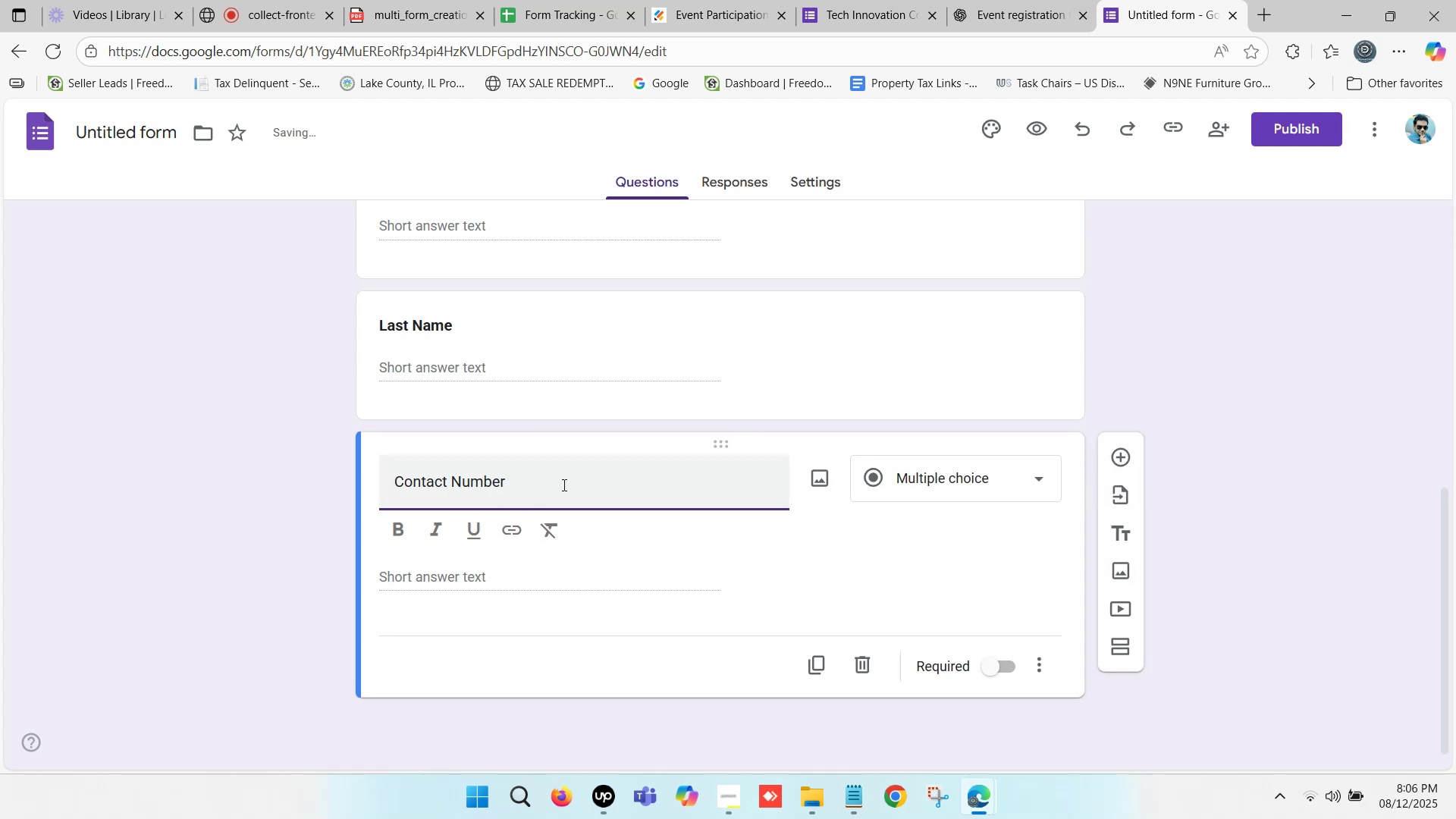 
key(Backspace)
 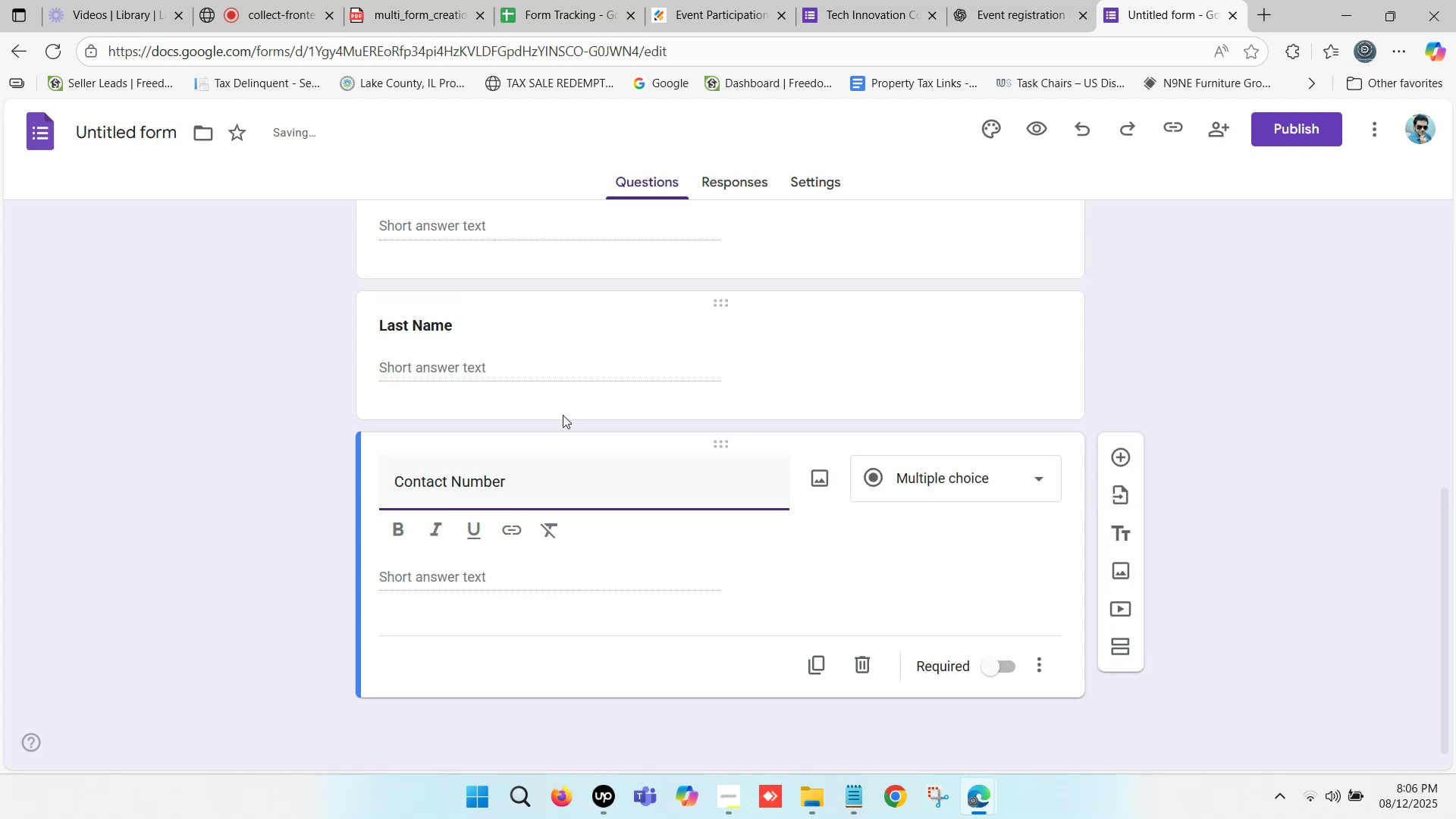 
key(Backspace)
 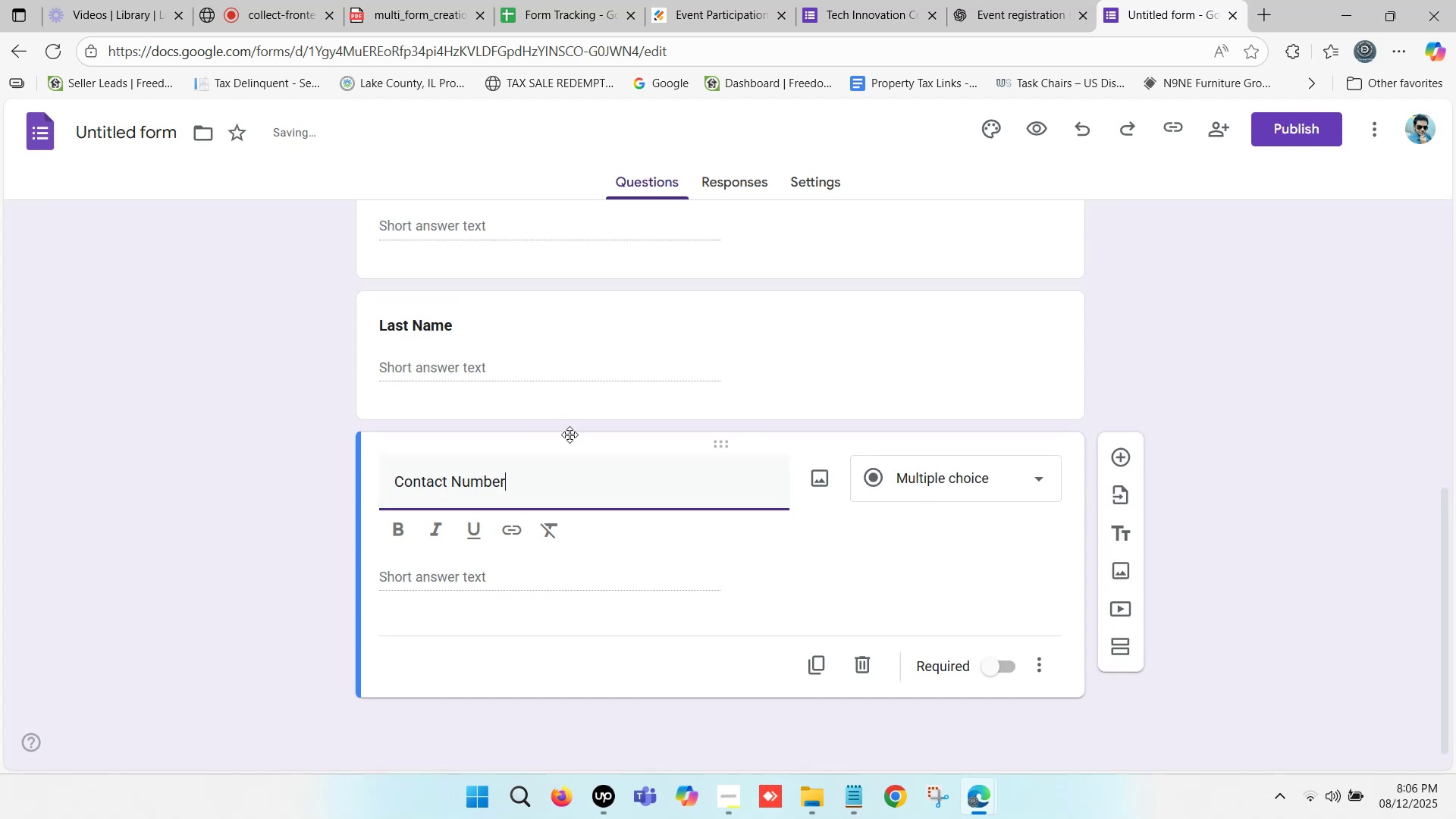 
key(Enter)
 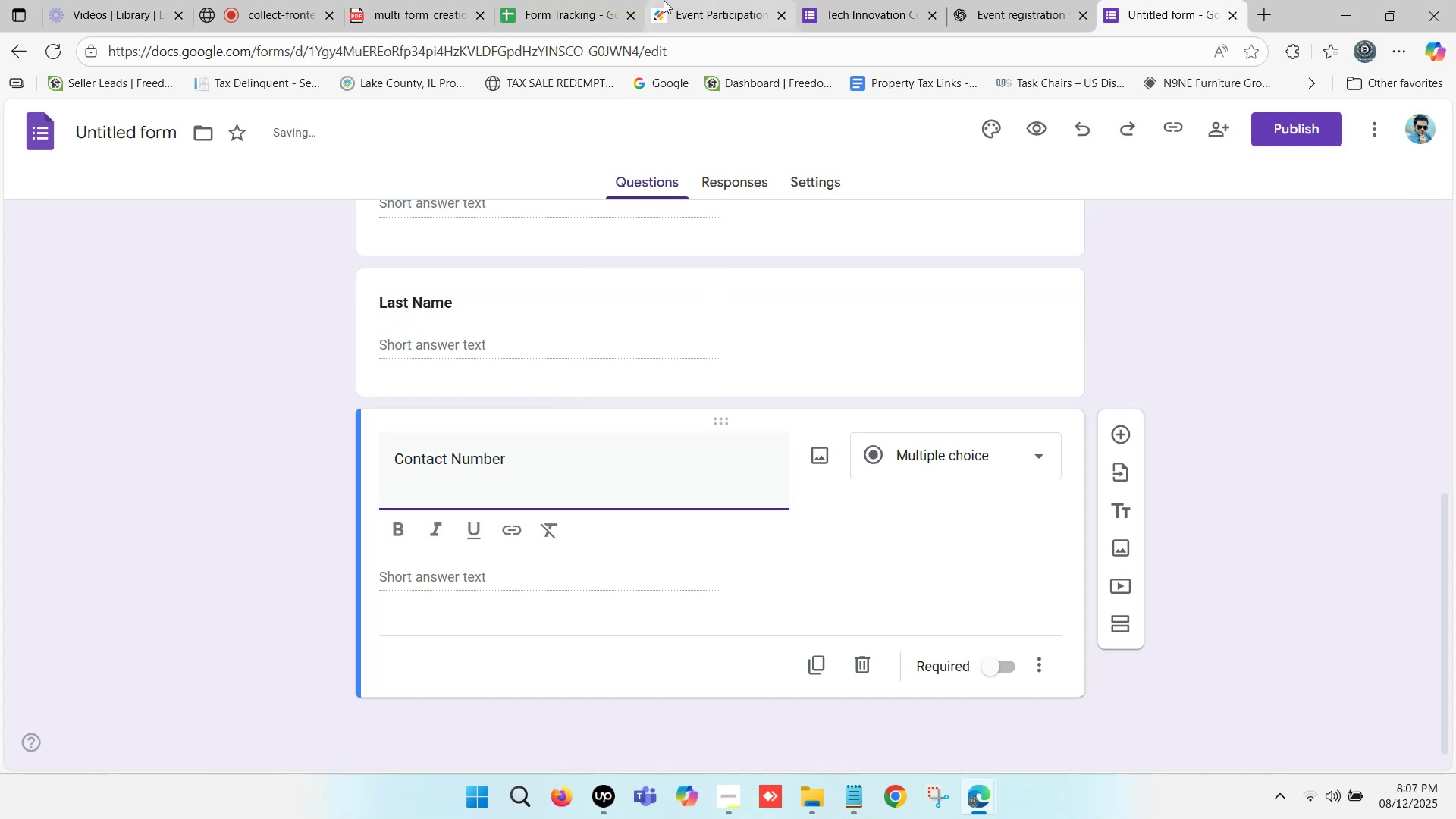 
left_click([689, 0])
 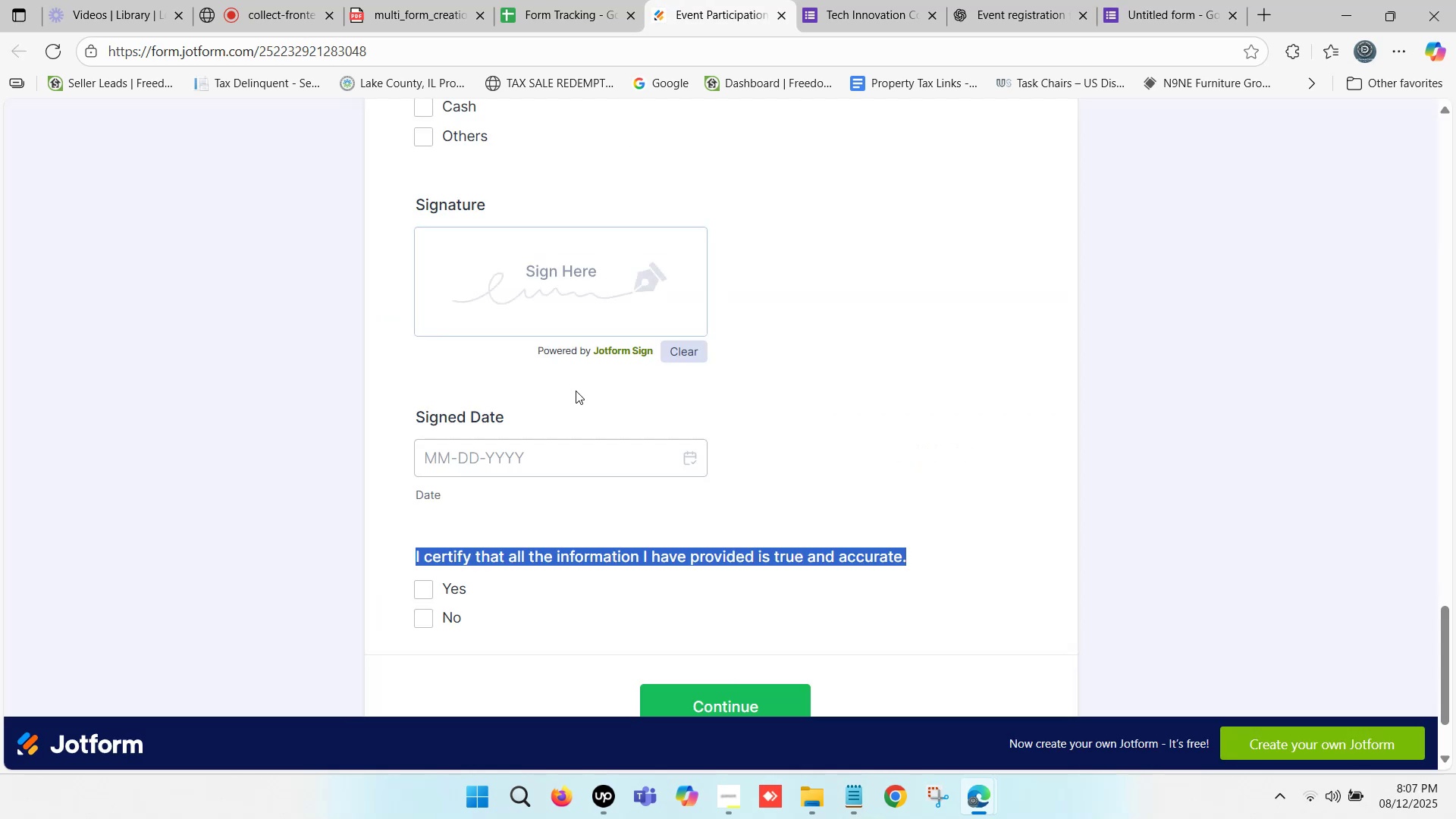 
scroll: coordinate [434, 317], scroll_direction: up, amount: 16.0
 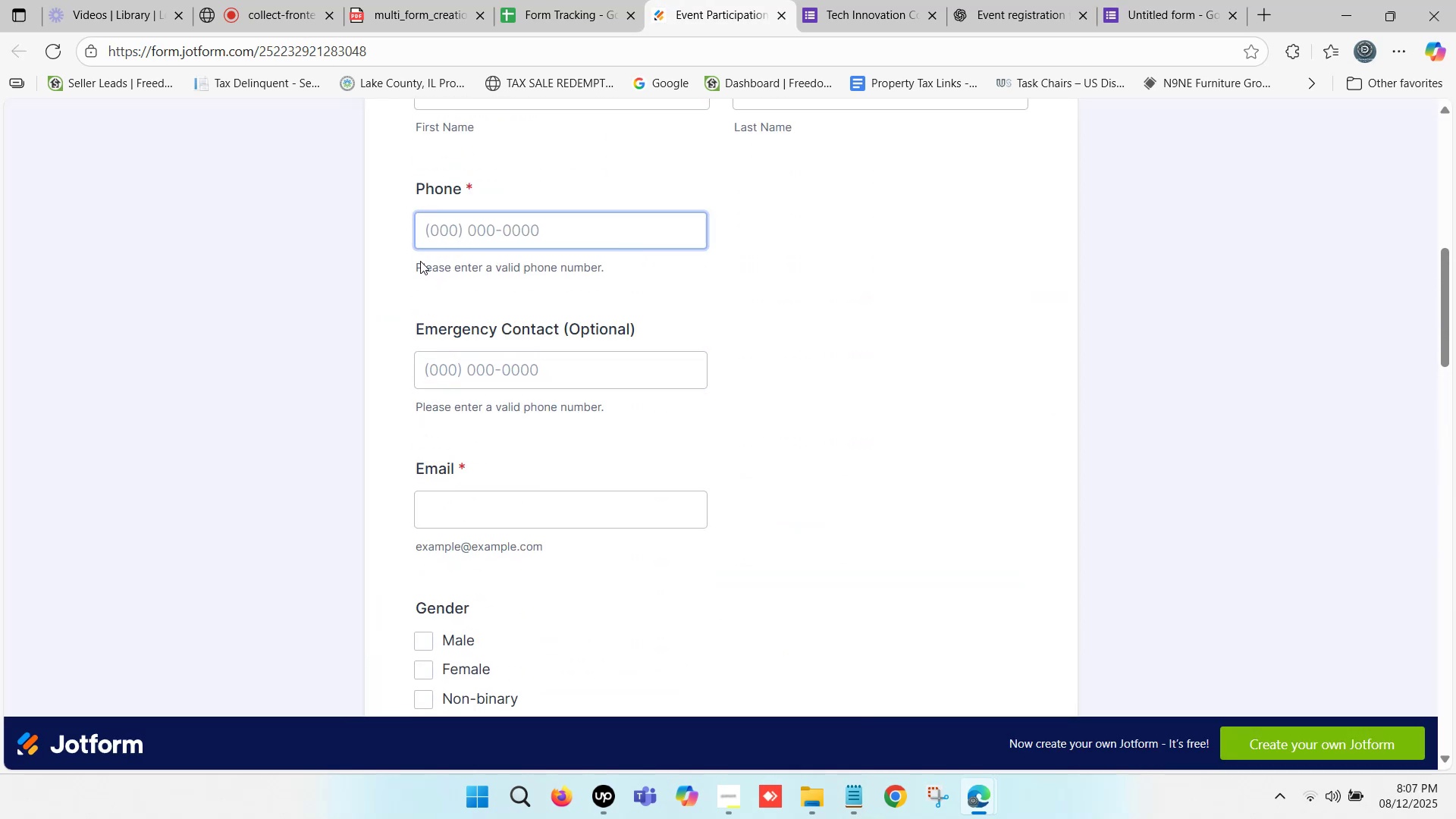 
left_click_drag(start_coordinate=[416, 268], to_coordinate=[606, 271])
 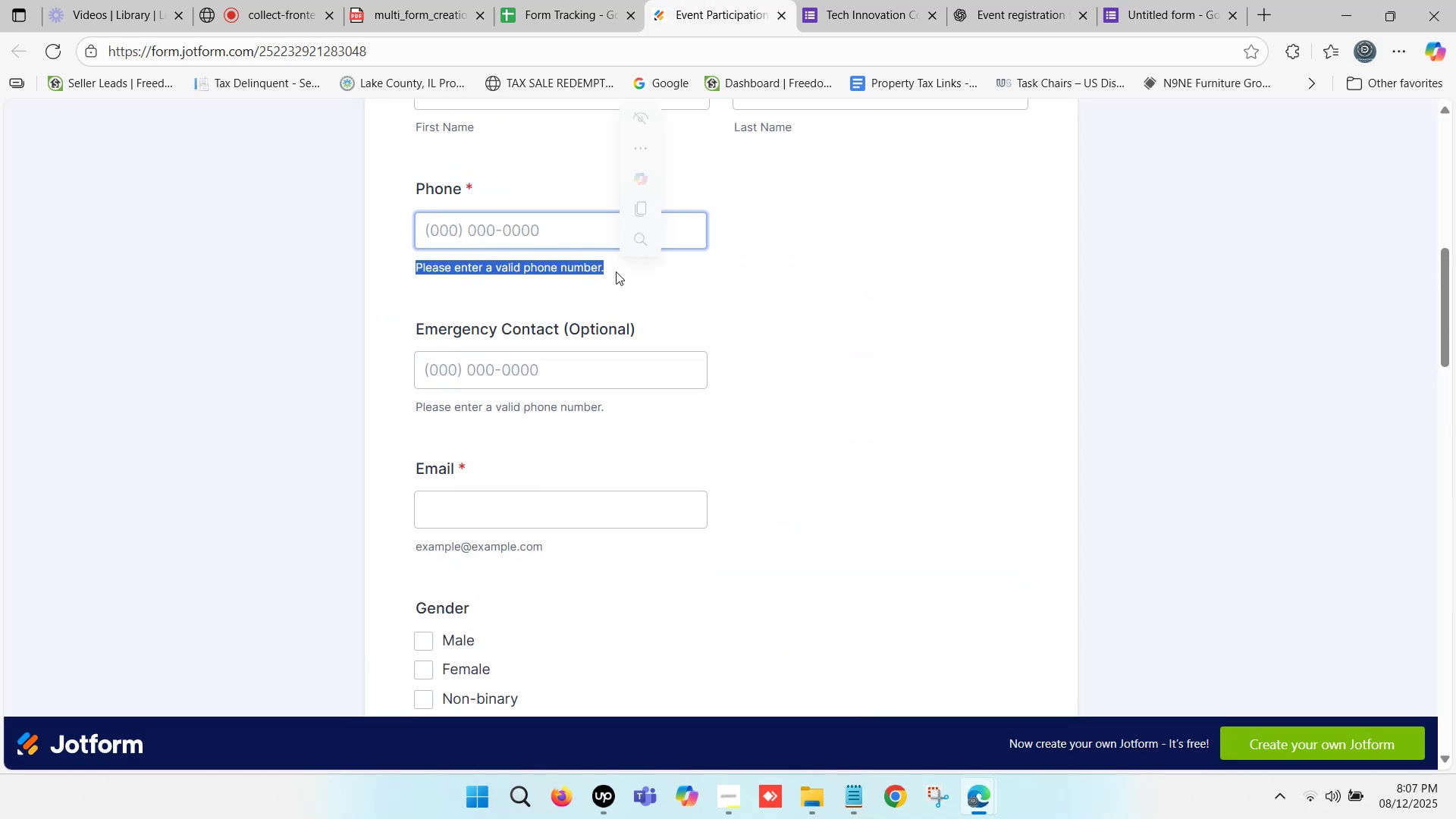 
key(Control+C)
 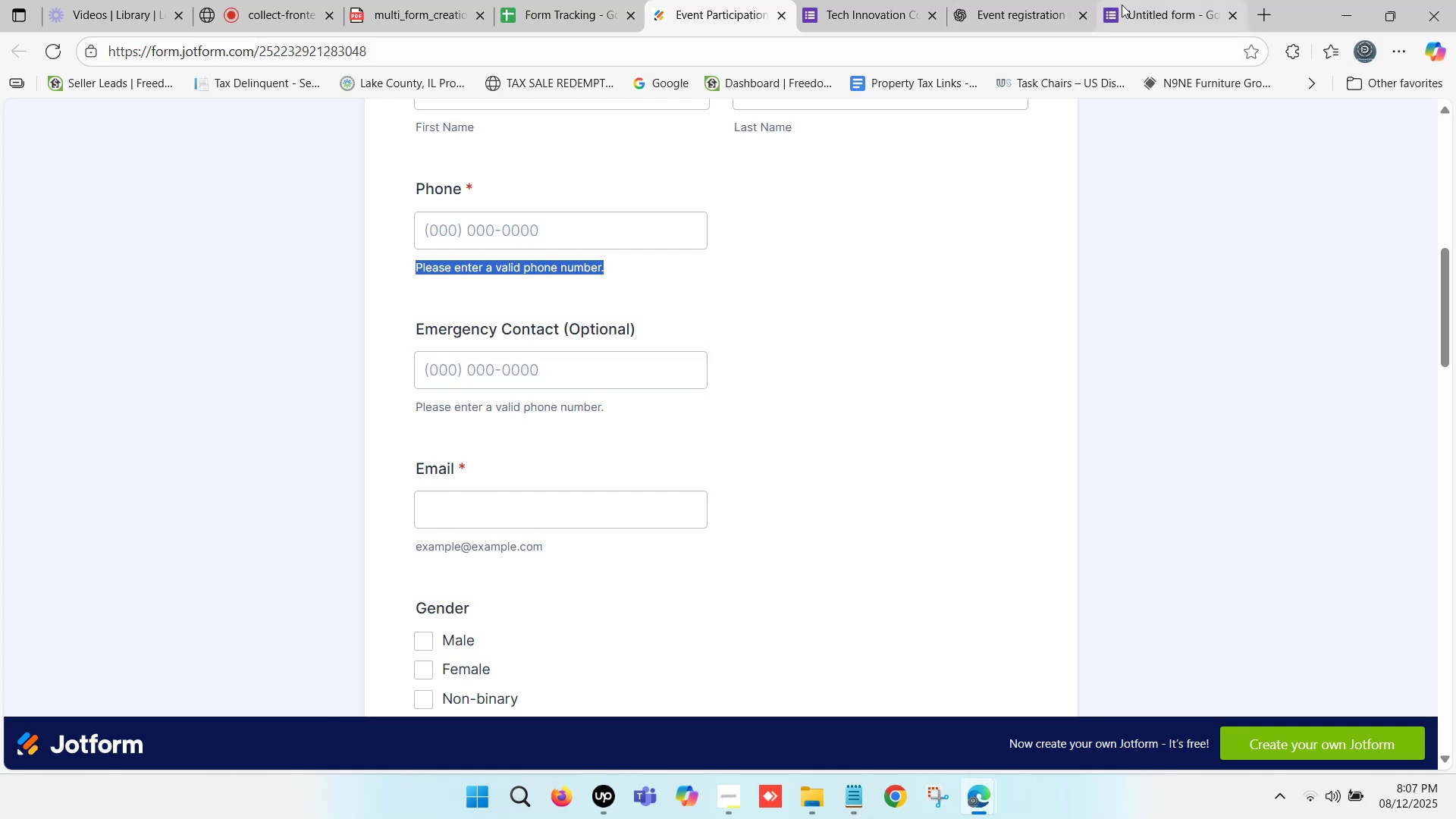 
left_click([1133, 0])
 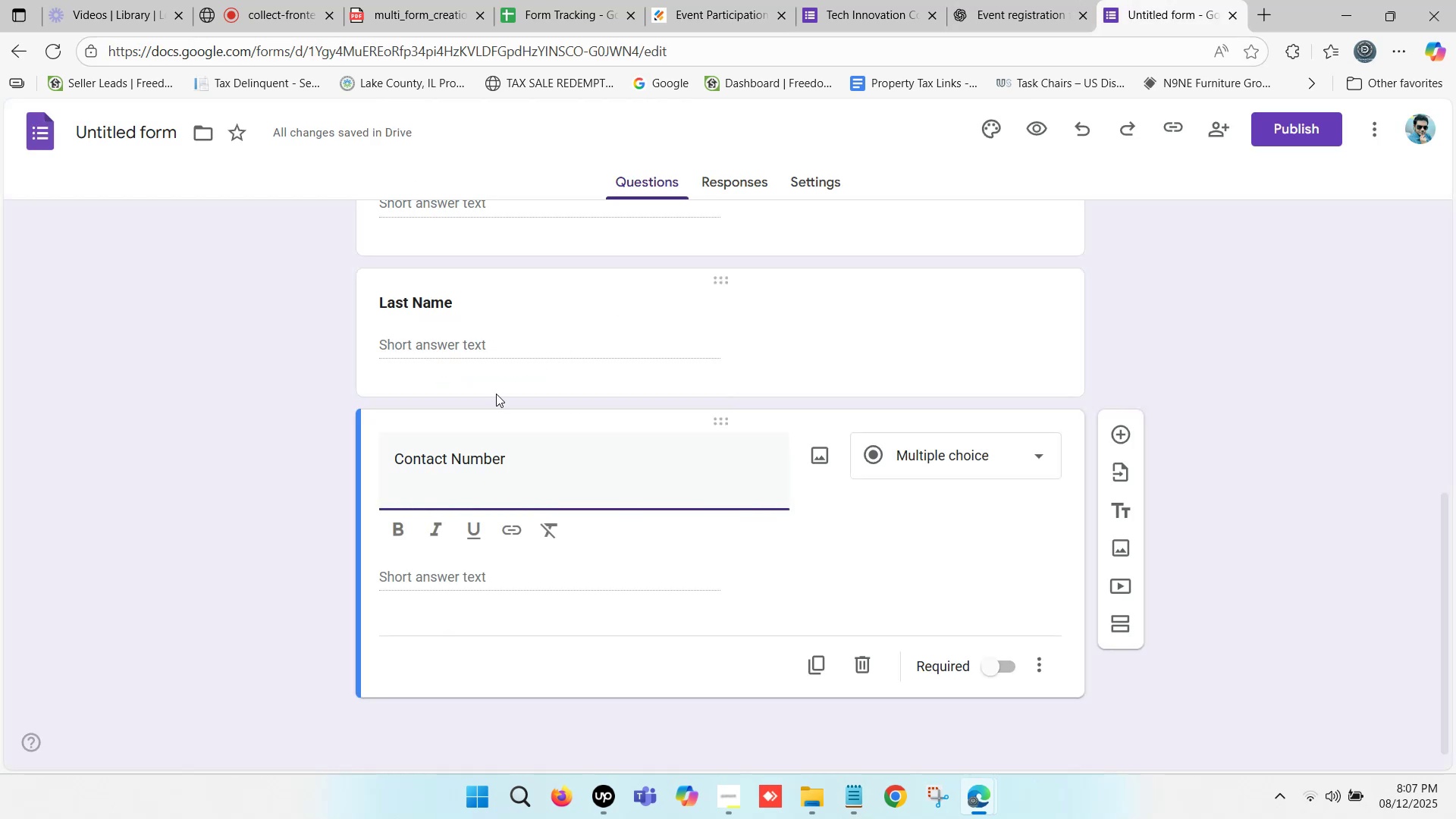 
key(Control+V)
 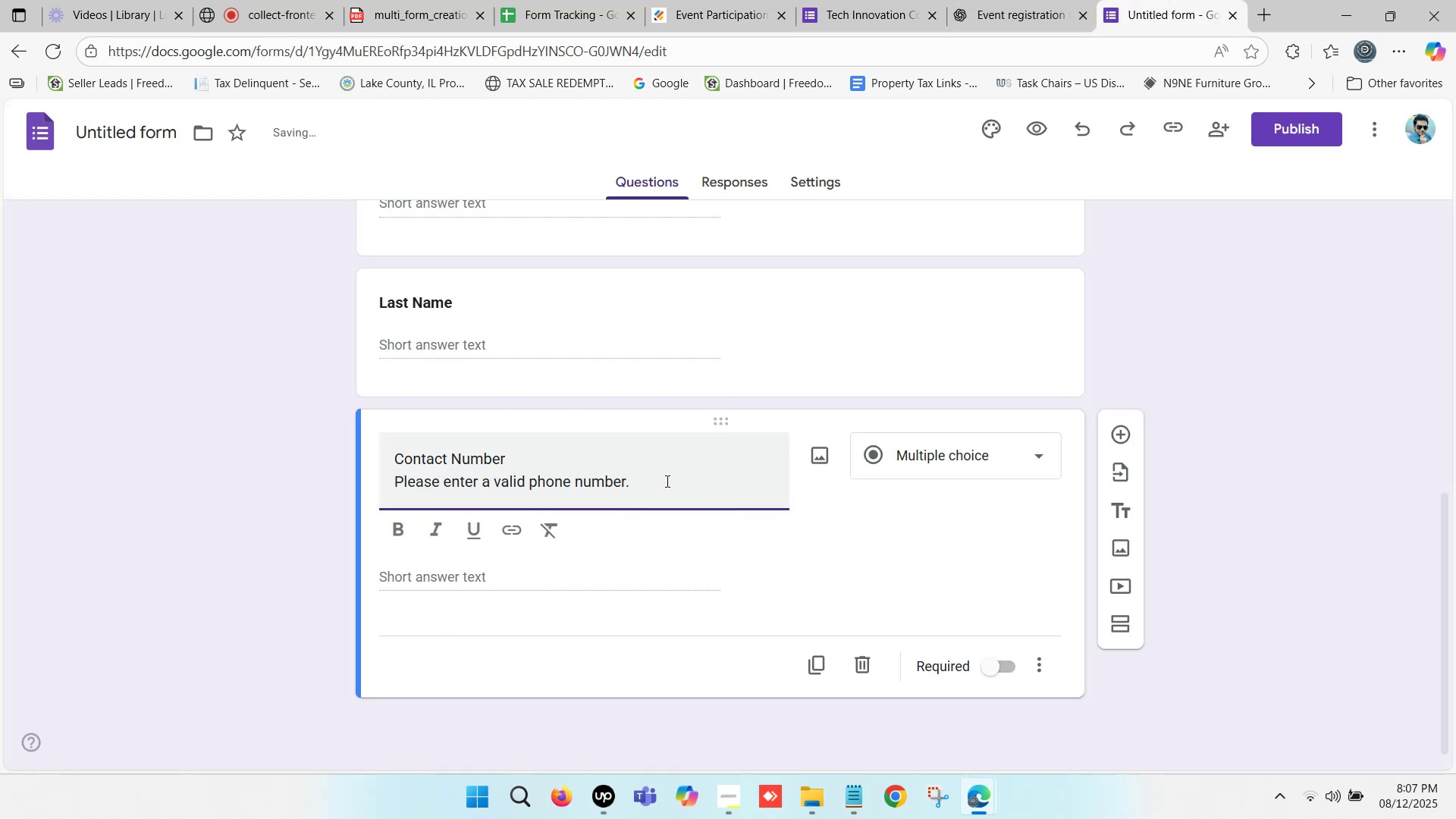 
scroll: coordinate [624, 450], scroll_direction: down, amount: 1.0
 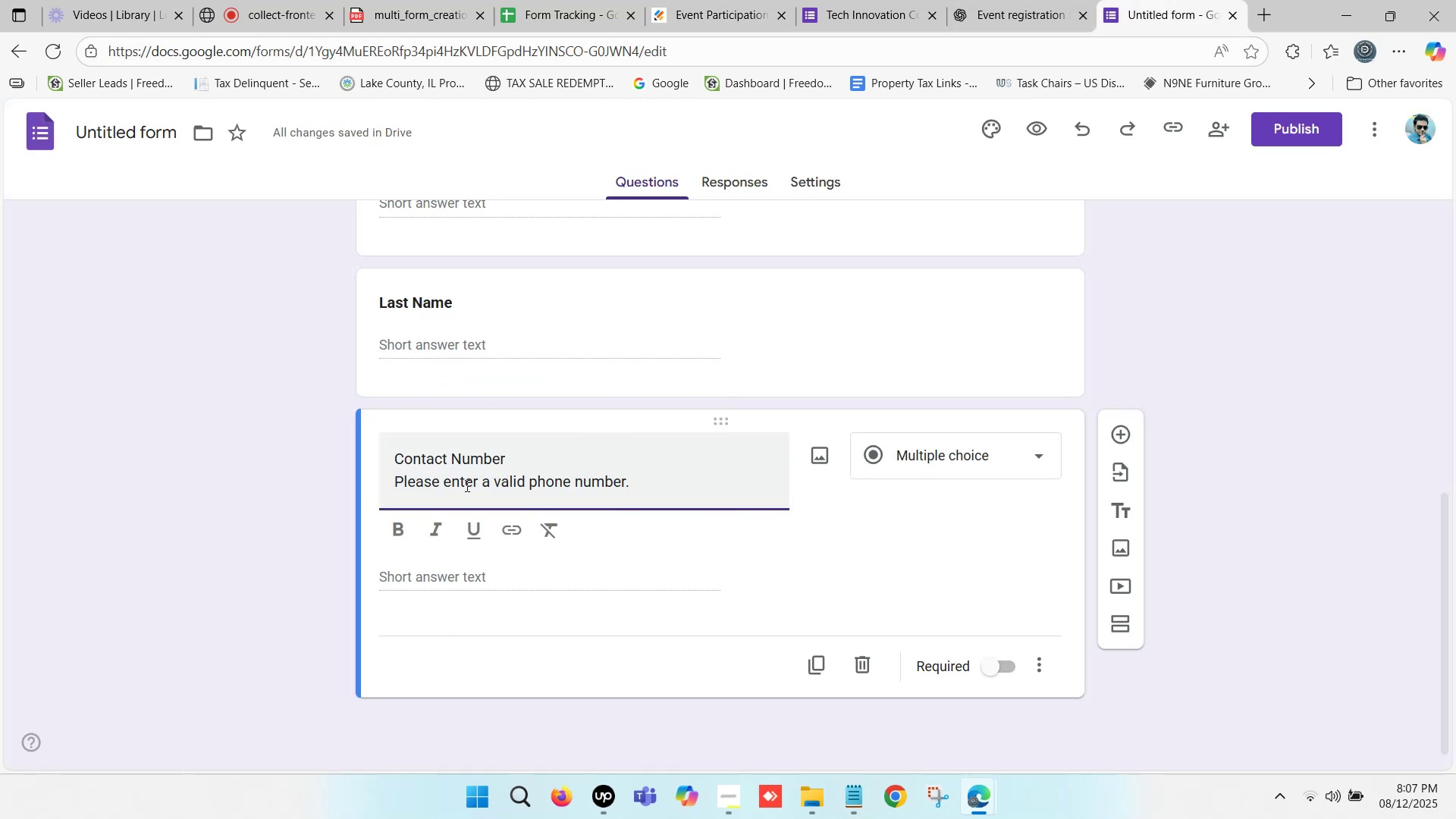 
left_click_drag(start_coordinate=[513, 461], to_coordinate=[394, 459])
 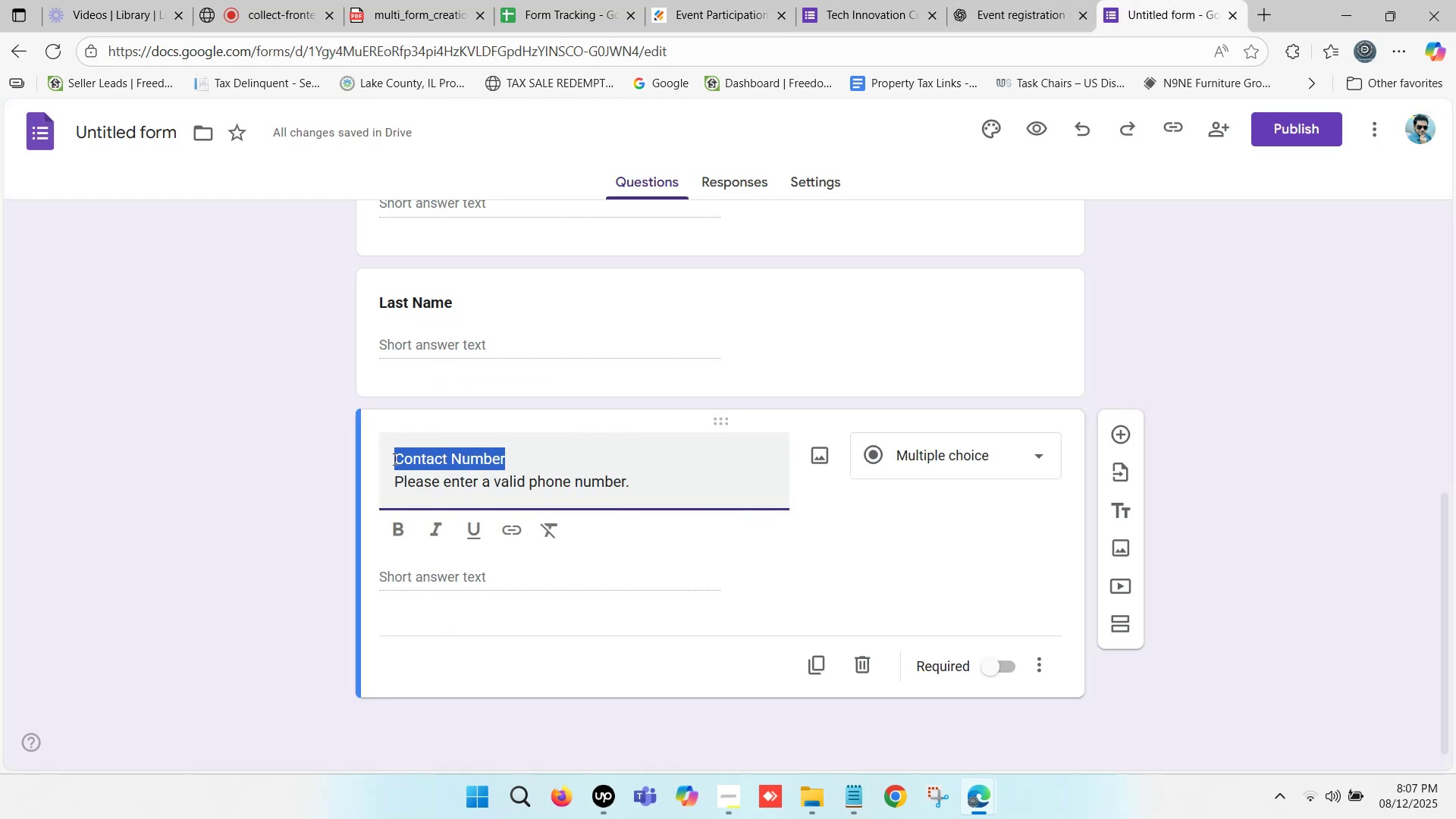 
key(Control+B)
 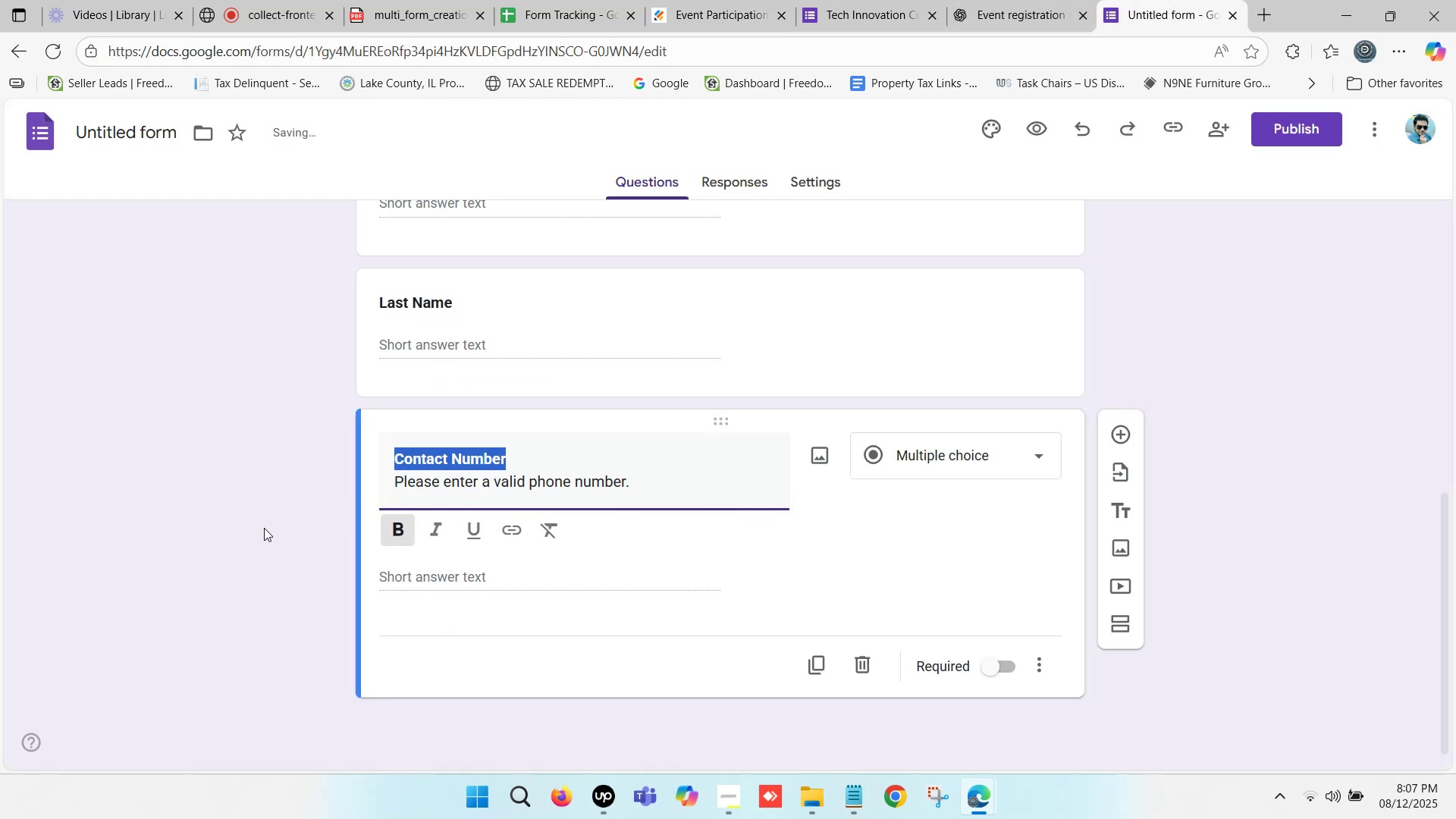 
left_click([264, 528])
 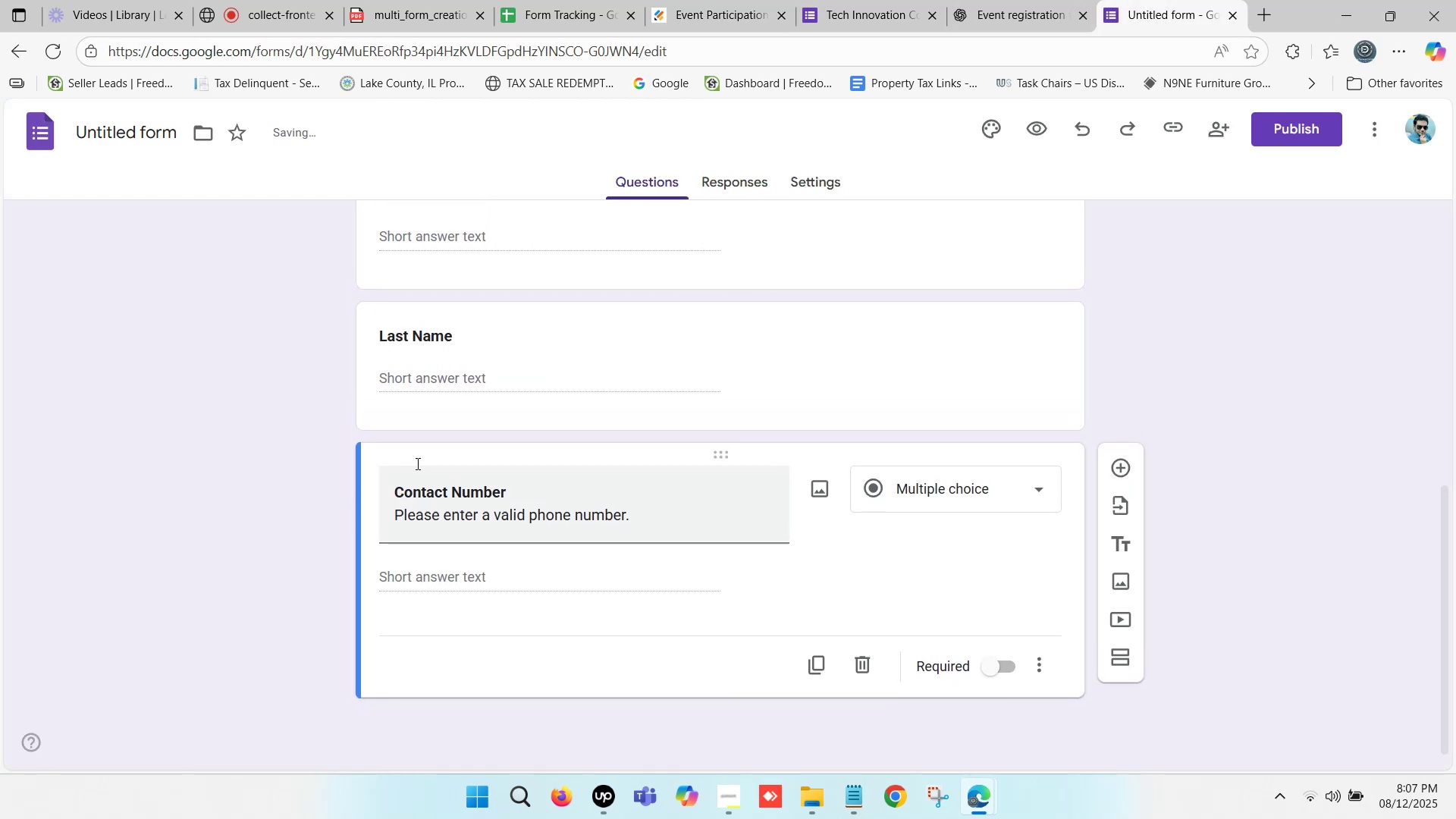 
scroll: coordinate [417, 460], scroll_direction: down, amount: 1.0
 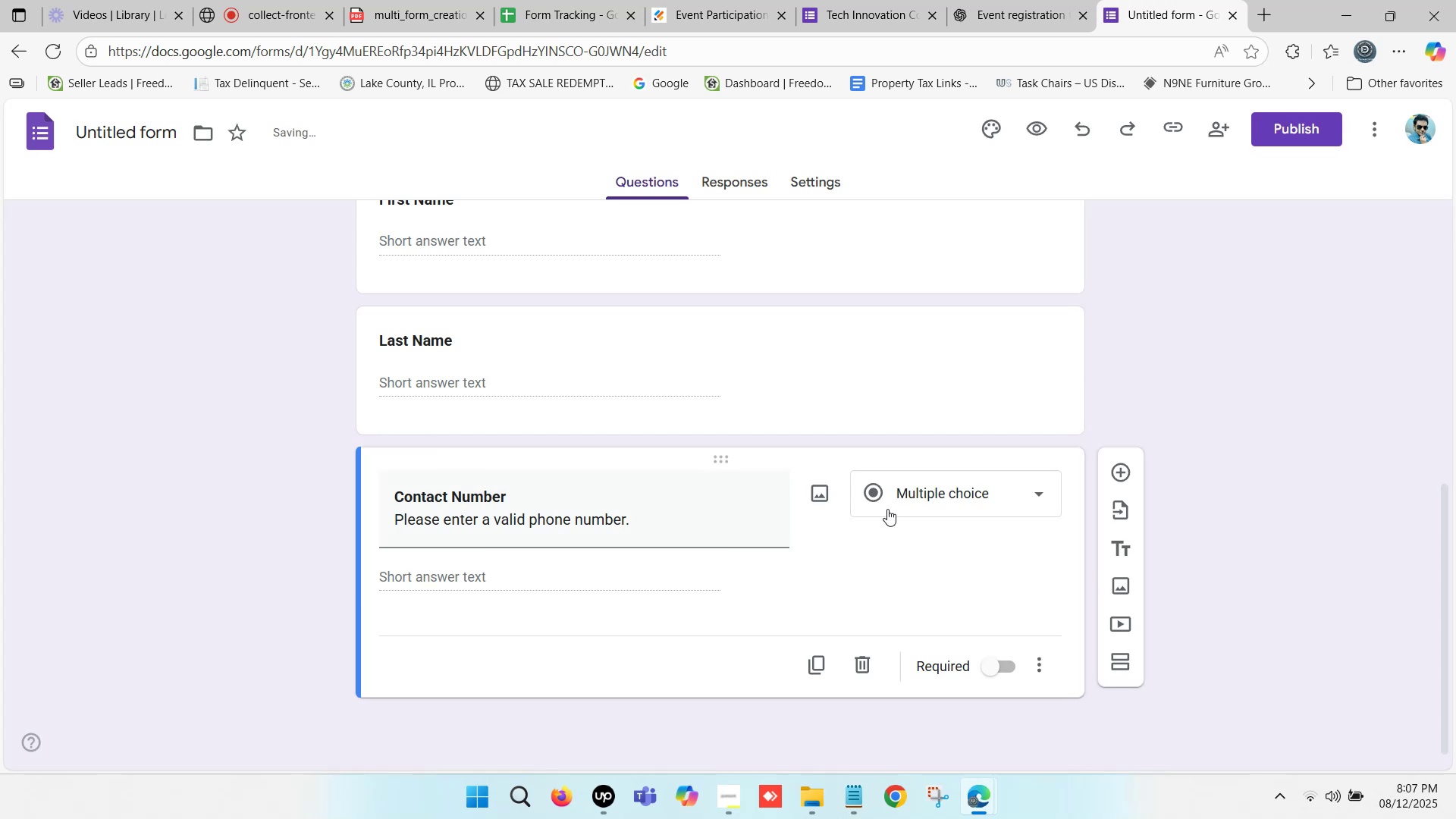 
left_click([905, 497])
 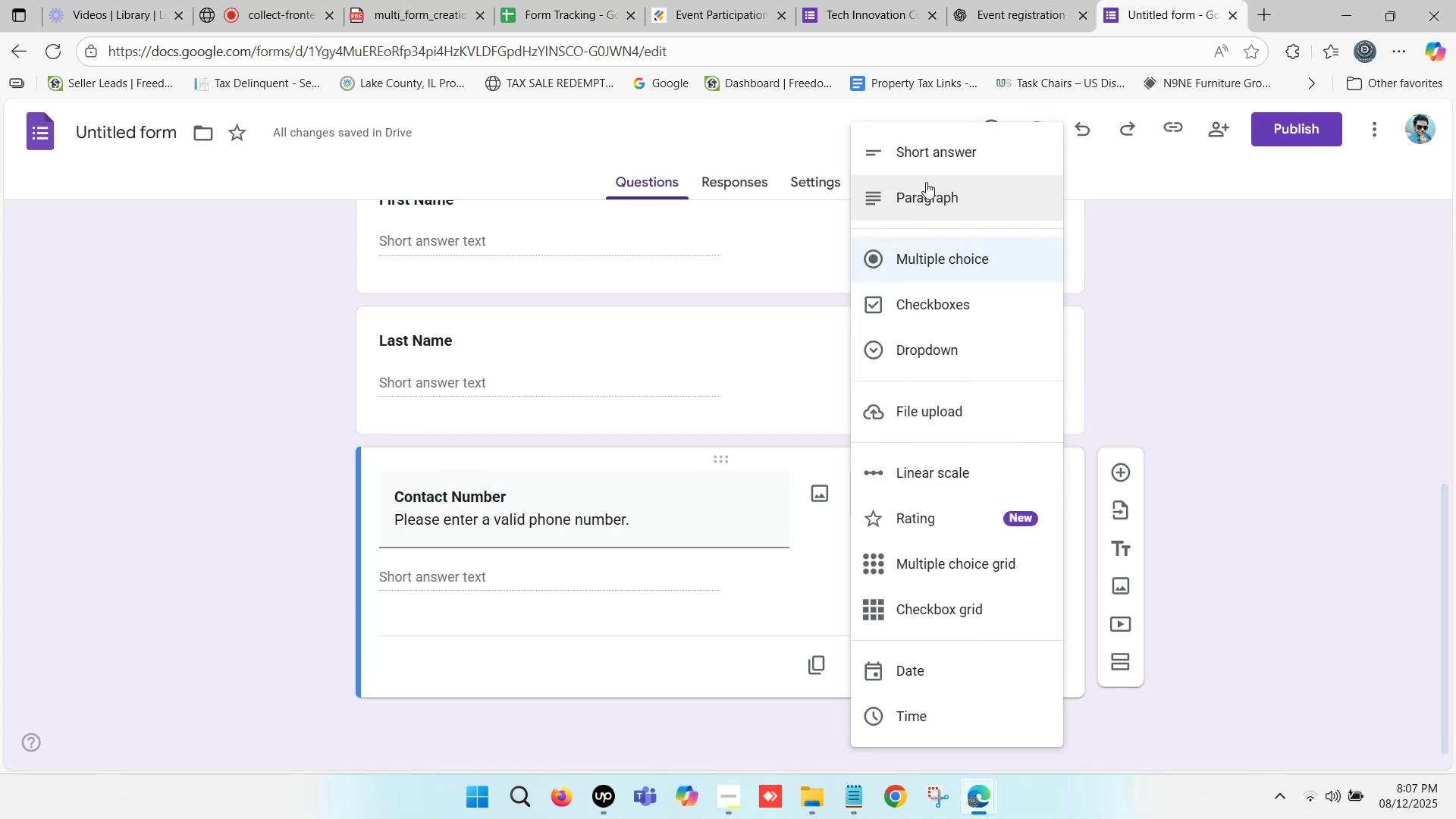 
left_click([937, 155])
 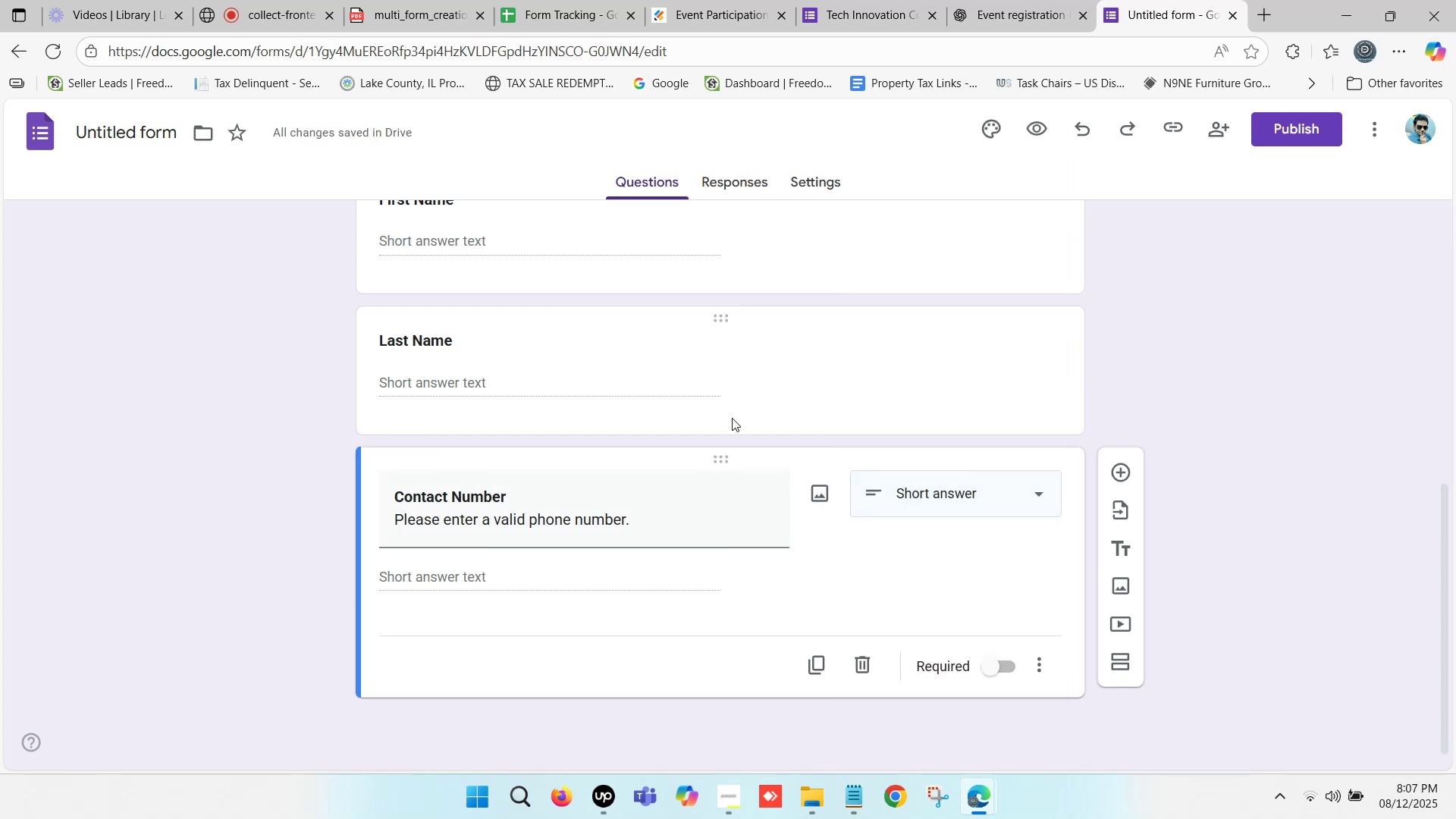 
scroll: coordinate [660, 435], scroll_direction: down, amount: 4.0
 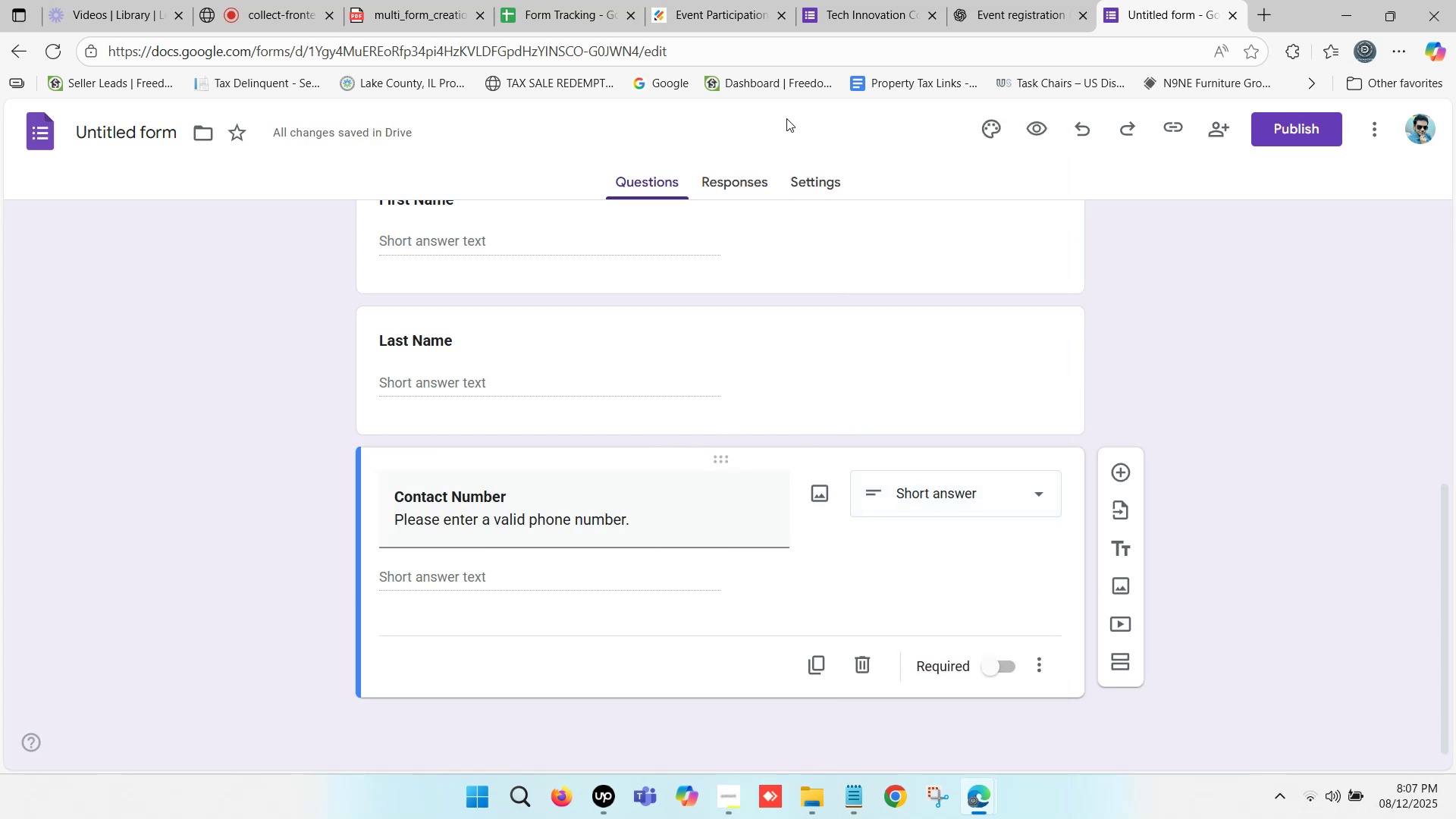 
left_click([739, 0])
 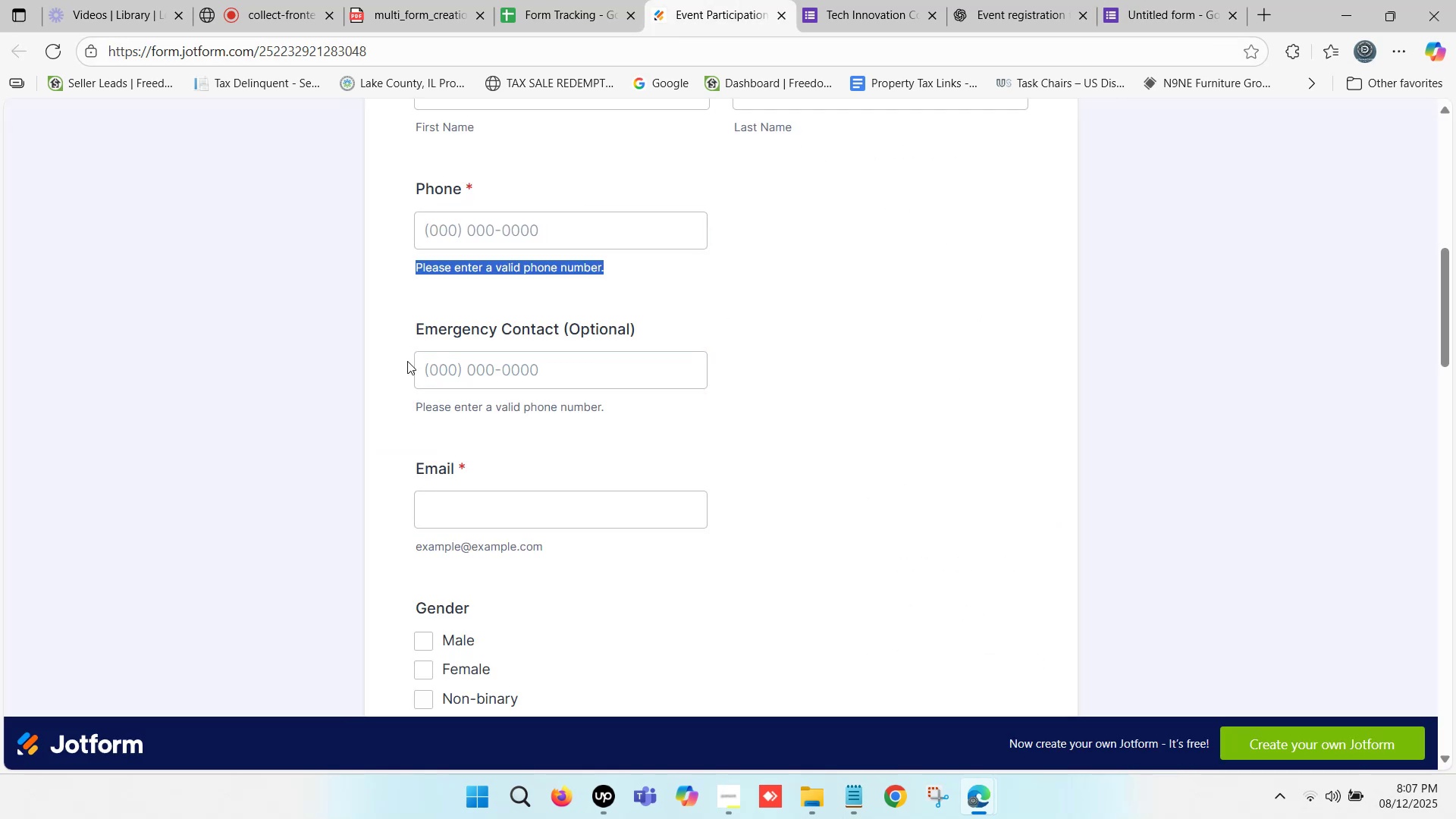 
left_click_drag(start_coordinate=[416, 475], to_coordinate=[454, 475])
 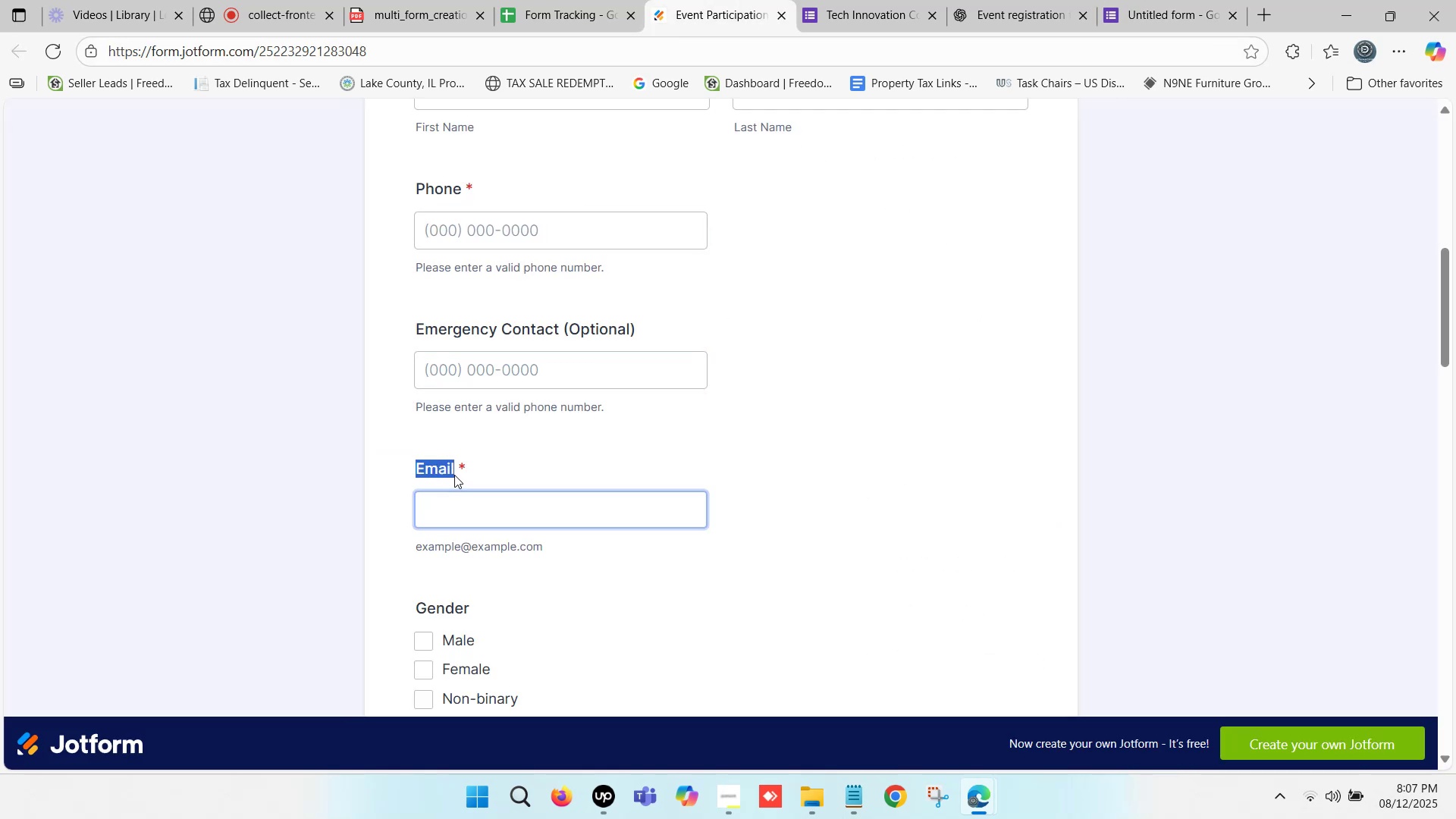 
key(Control+C)
 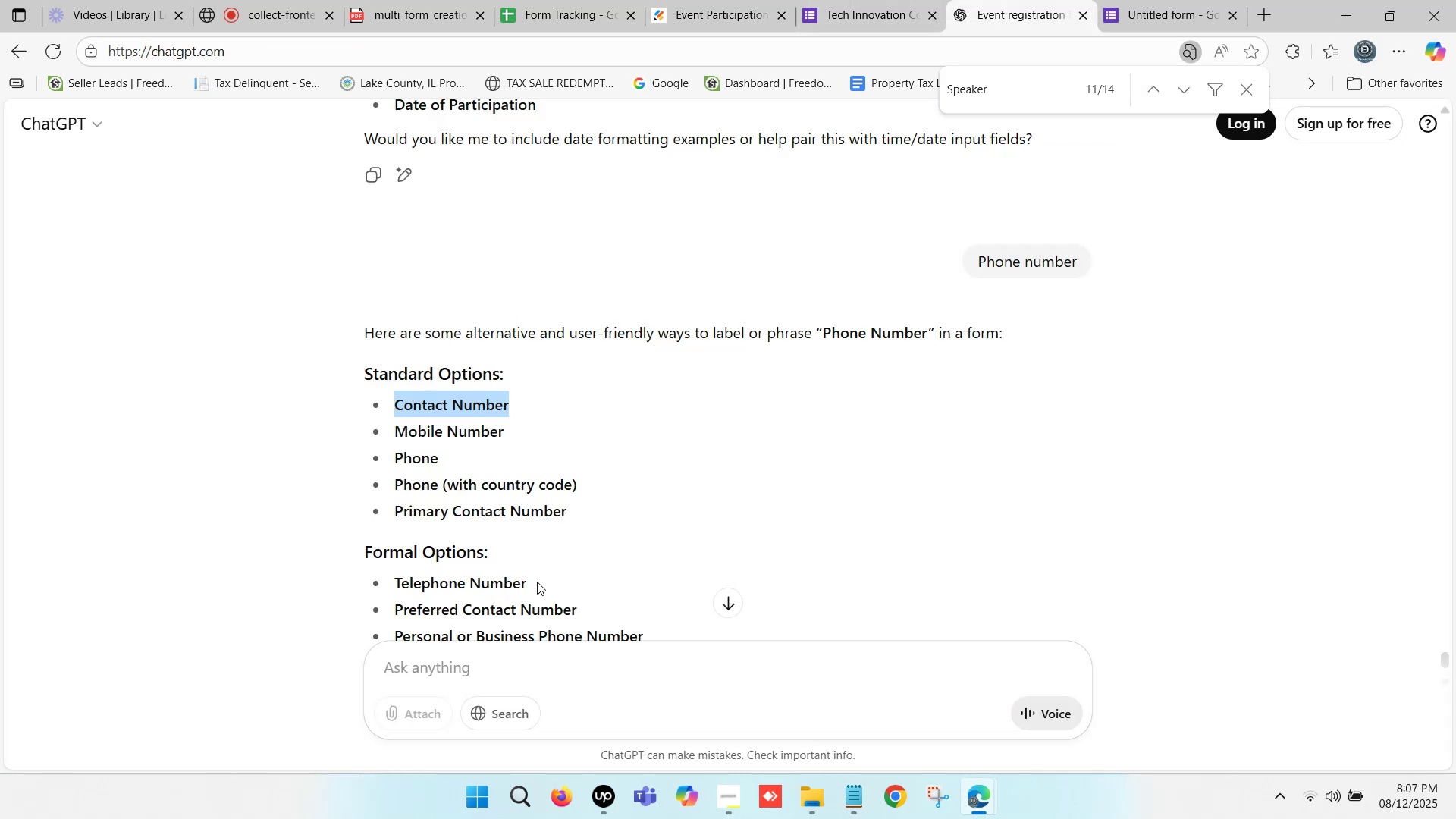 
left_click([444, 673])
 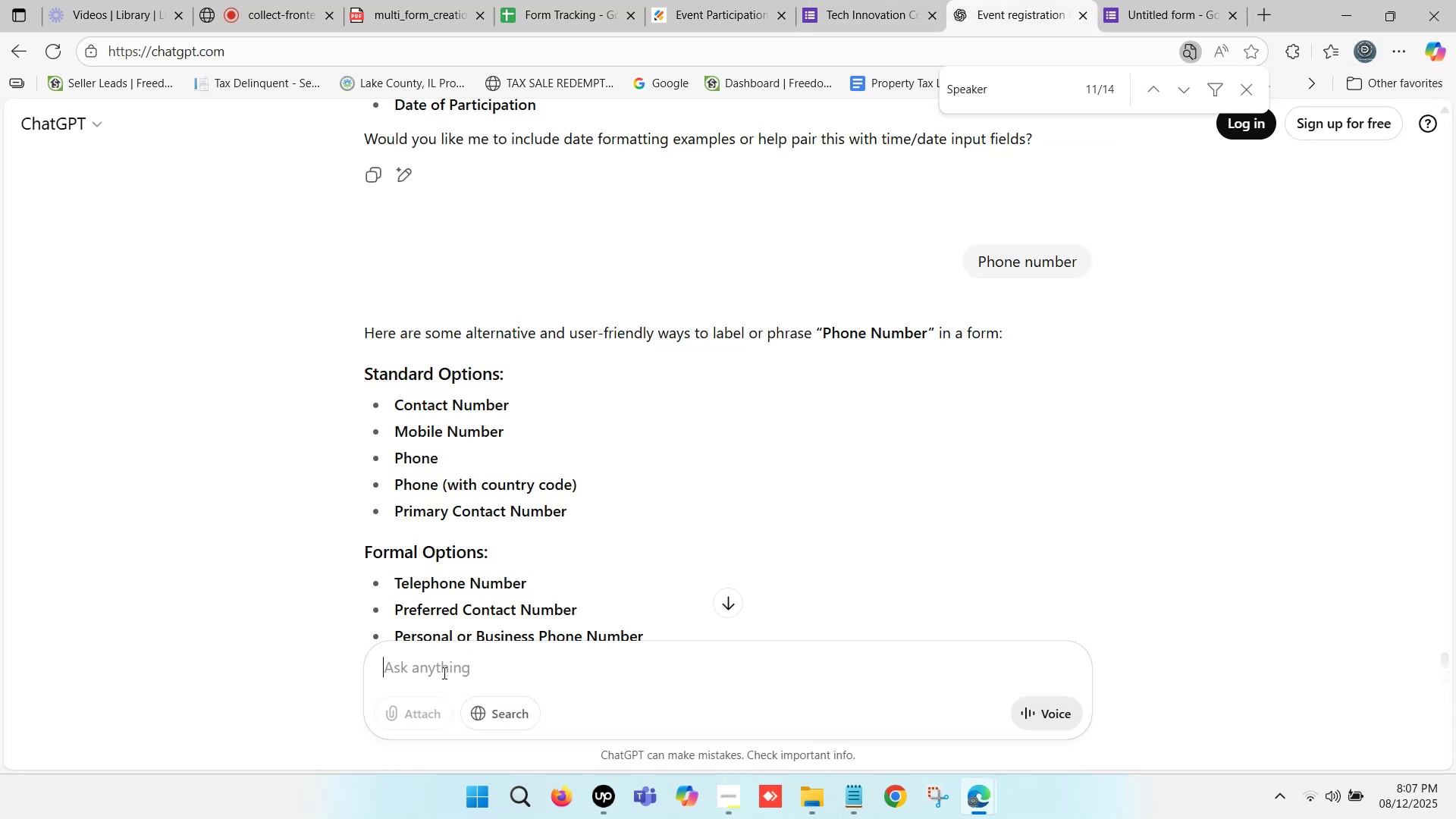 
key(Control+ControlLeft)
 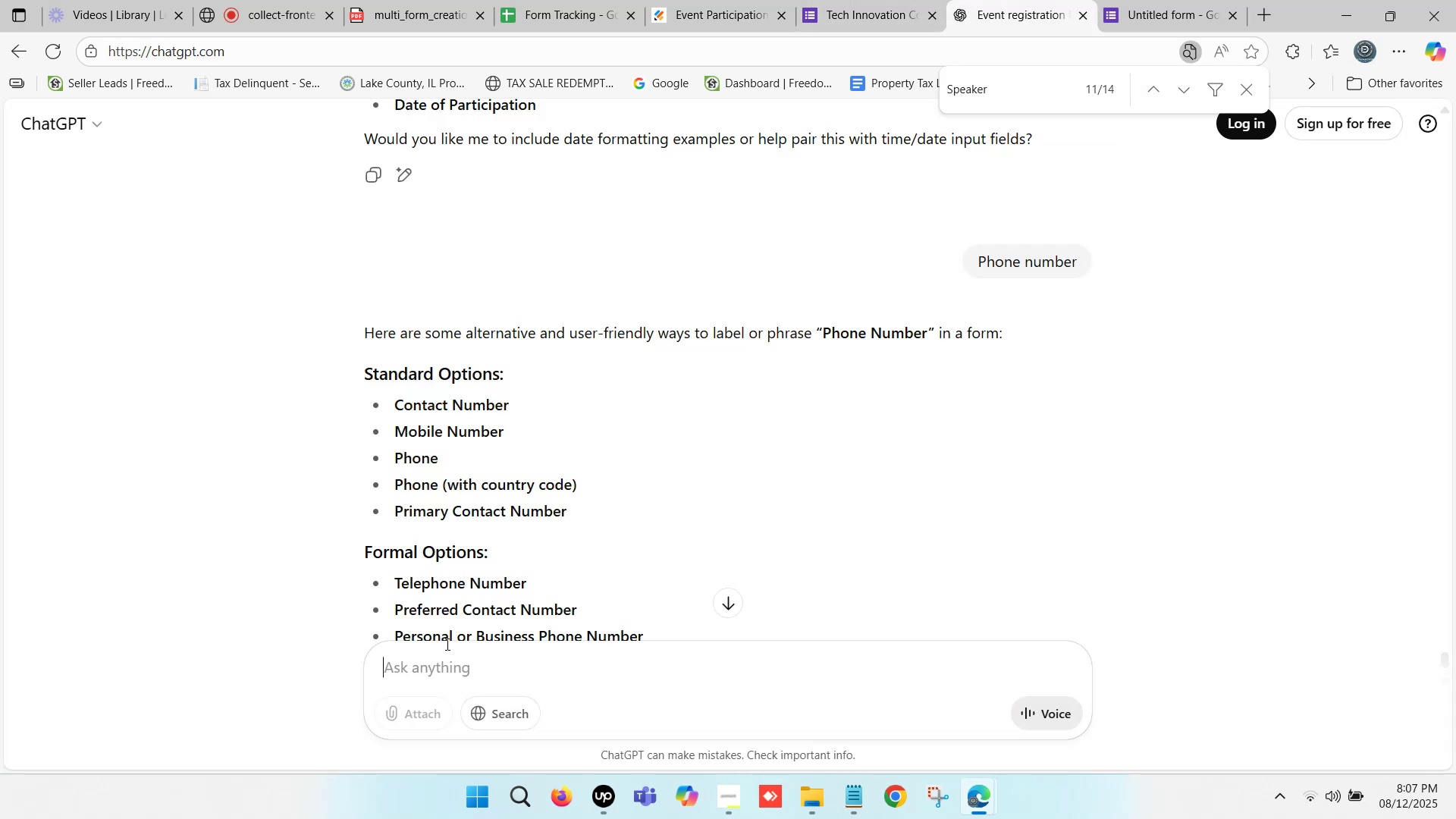 
key(Control+V)
 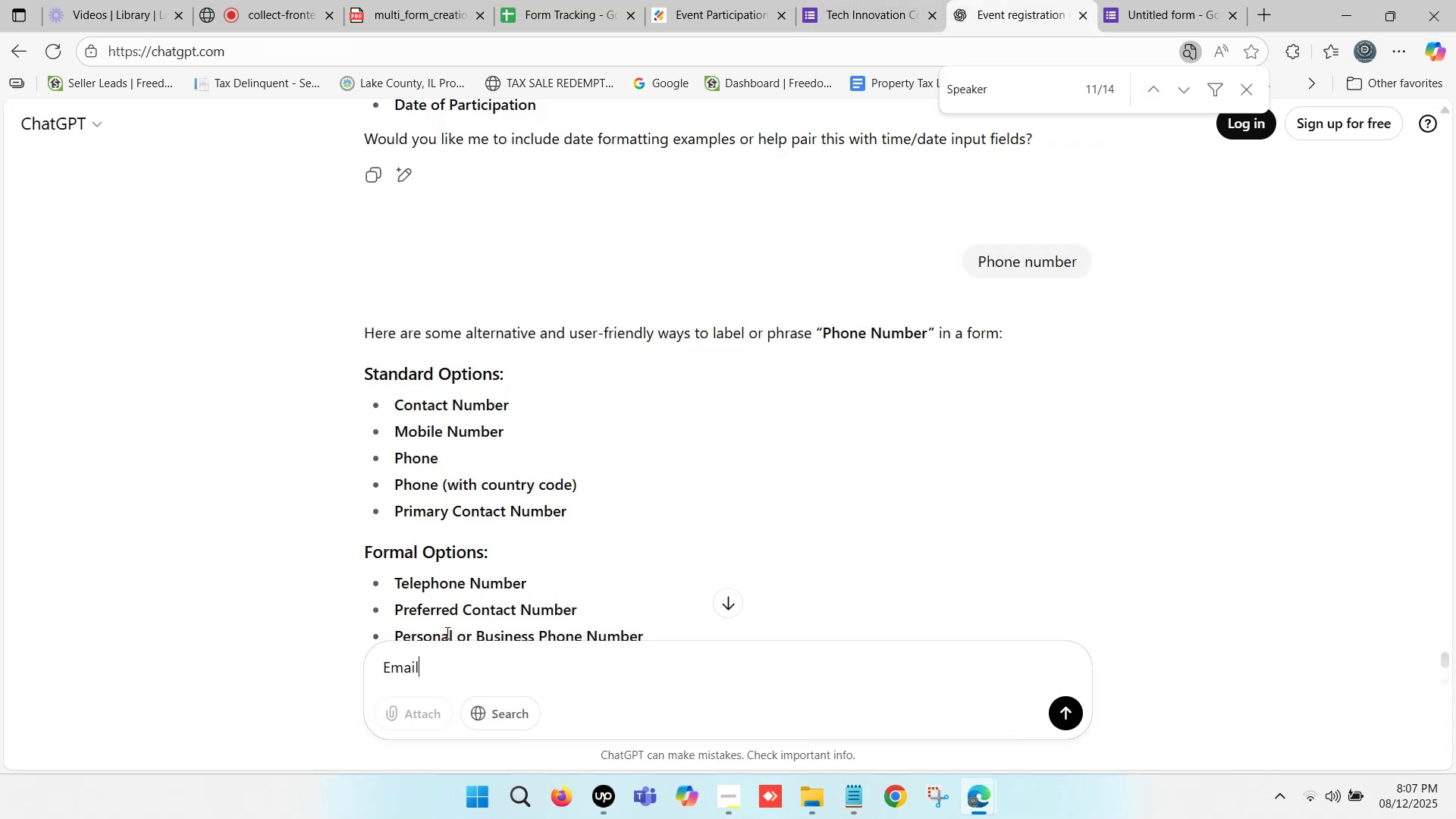 
key(Enter)
 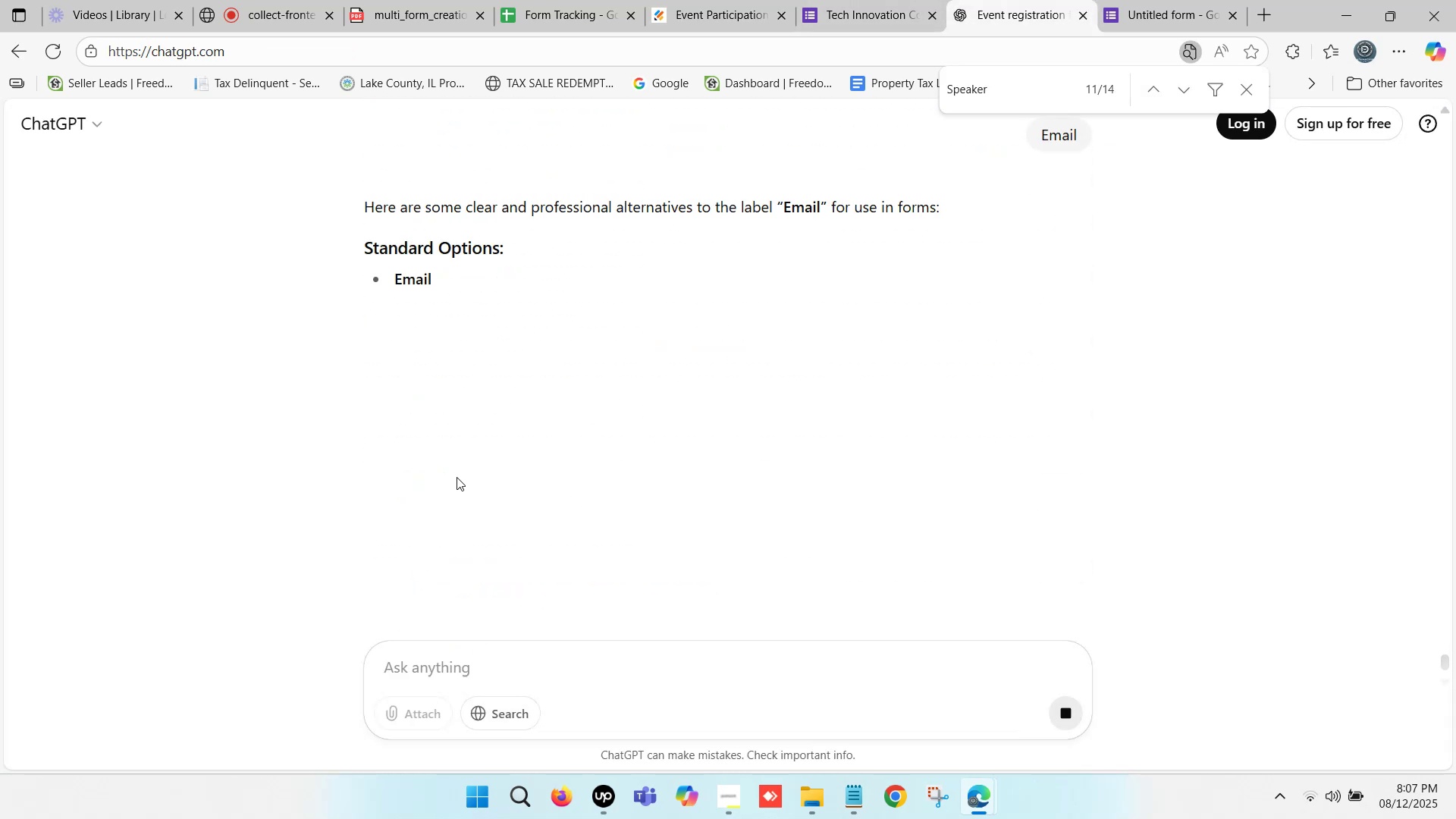 
wait(5.15)
 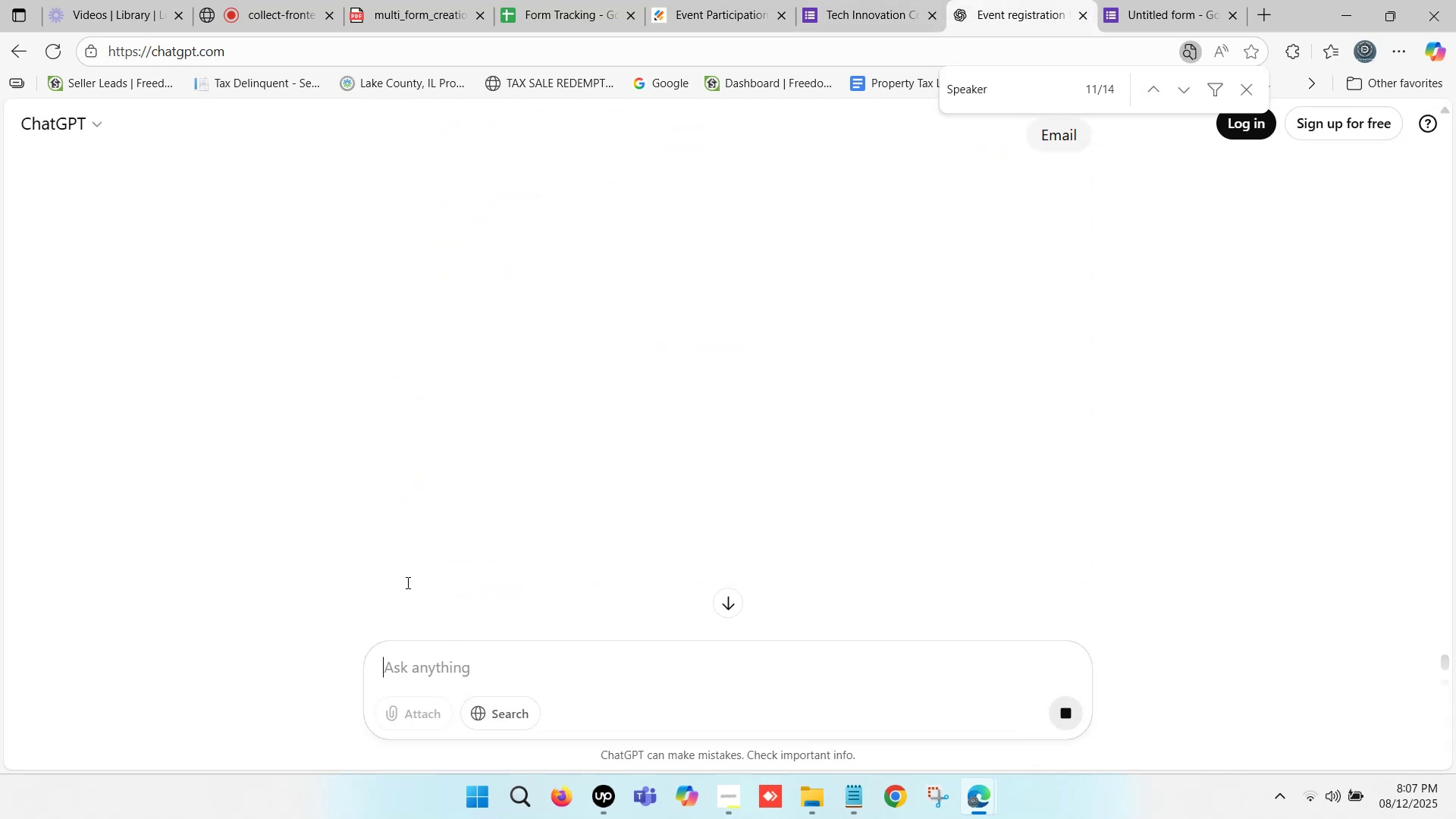 
mouse_move([396, 282])
 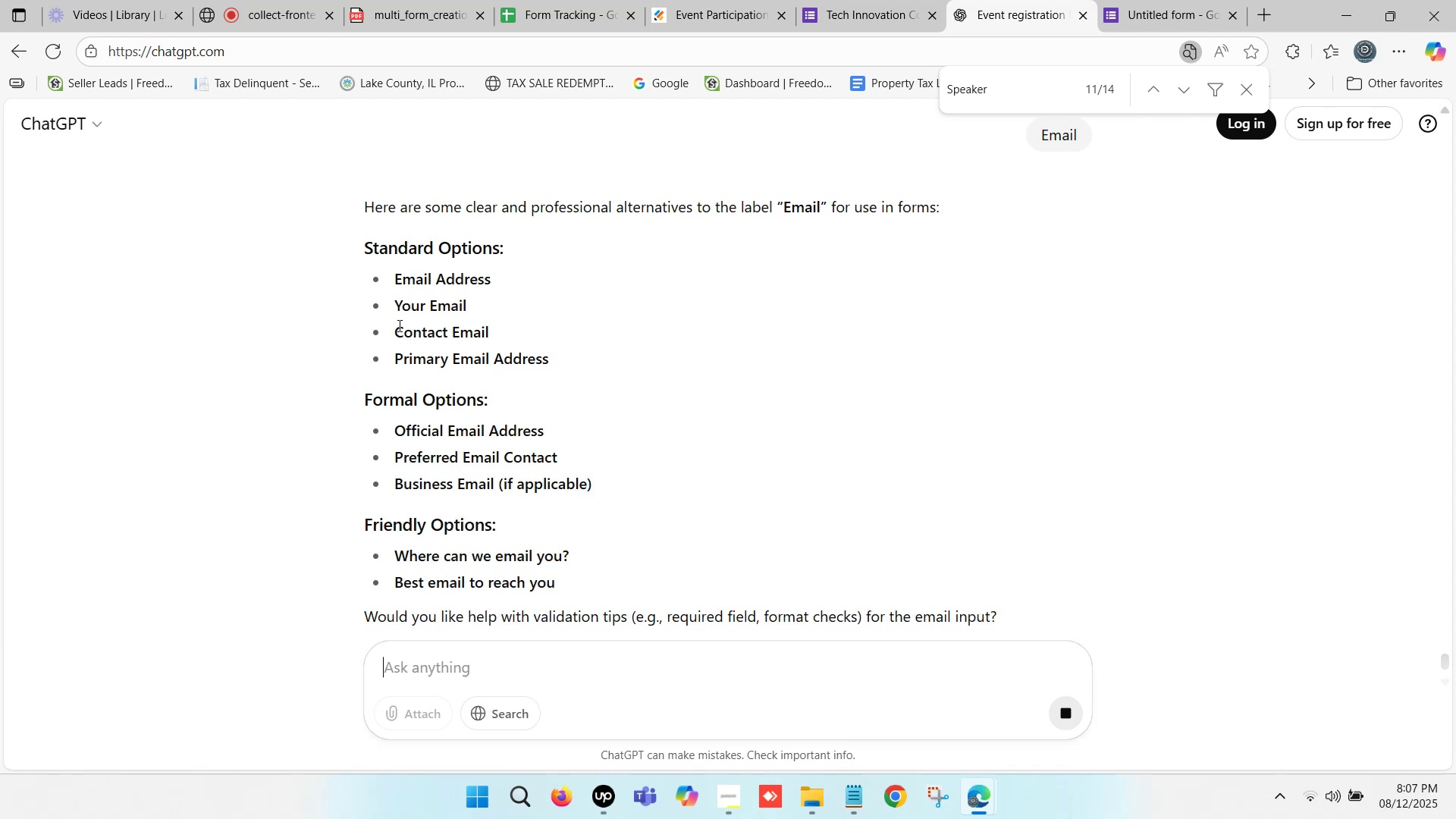 
left_click_drag(start_coordinate=[395, 334], to_coordinate=[489, 329])
 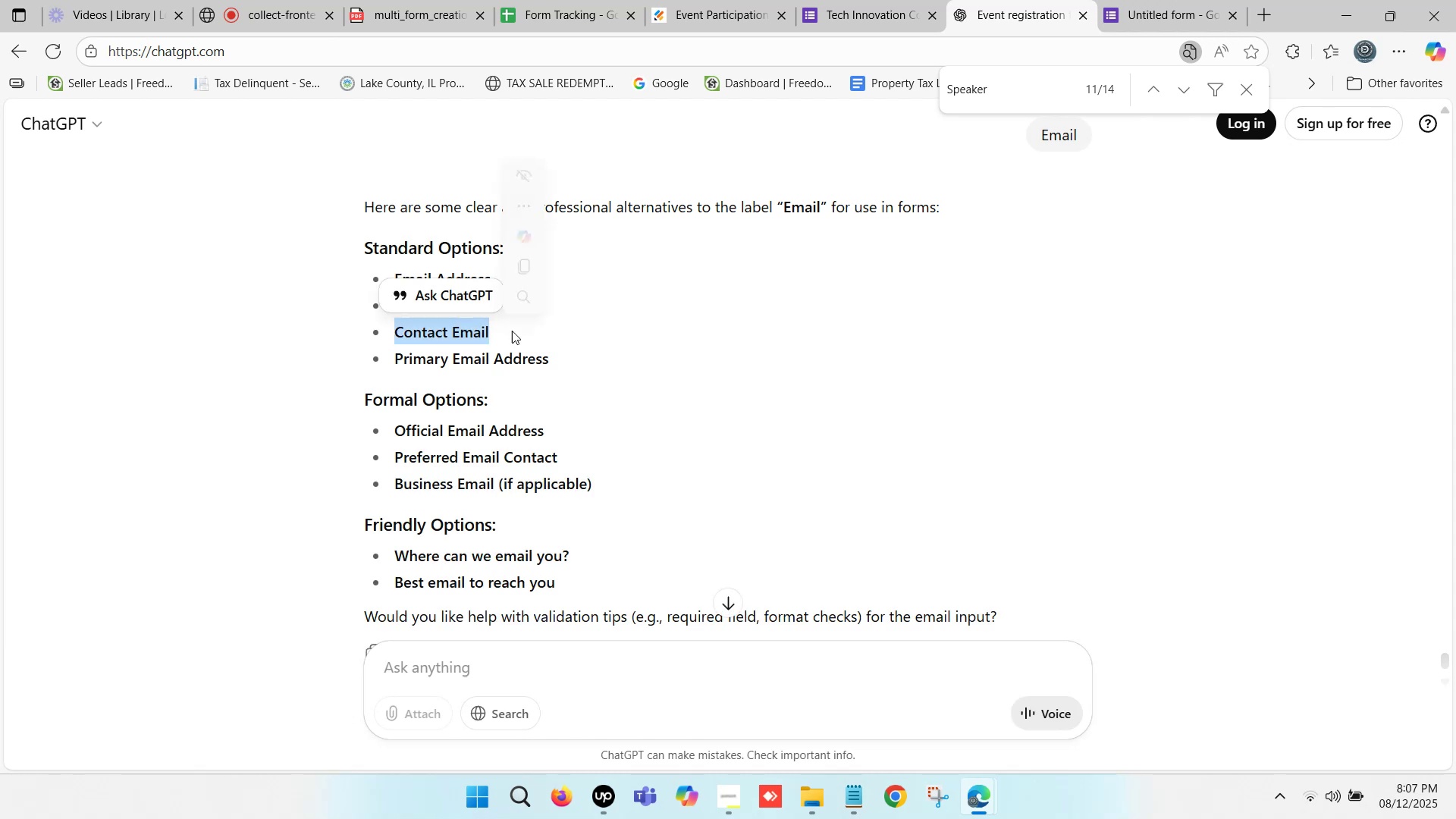 
hold_key(key=ControlLeft, duration=0.67)
 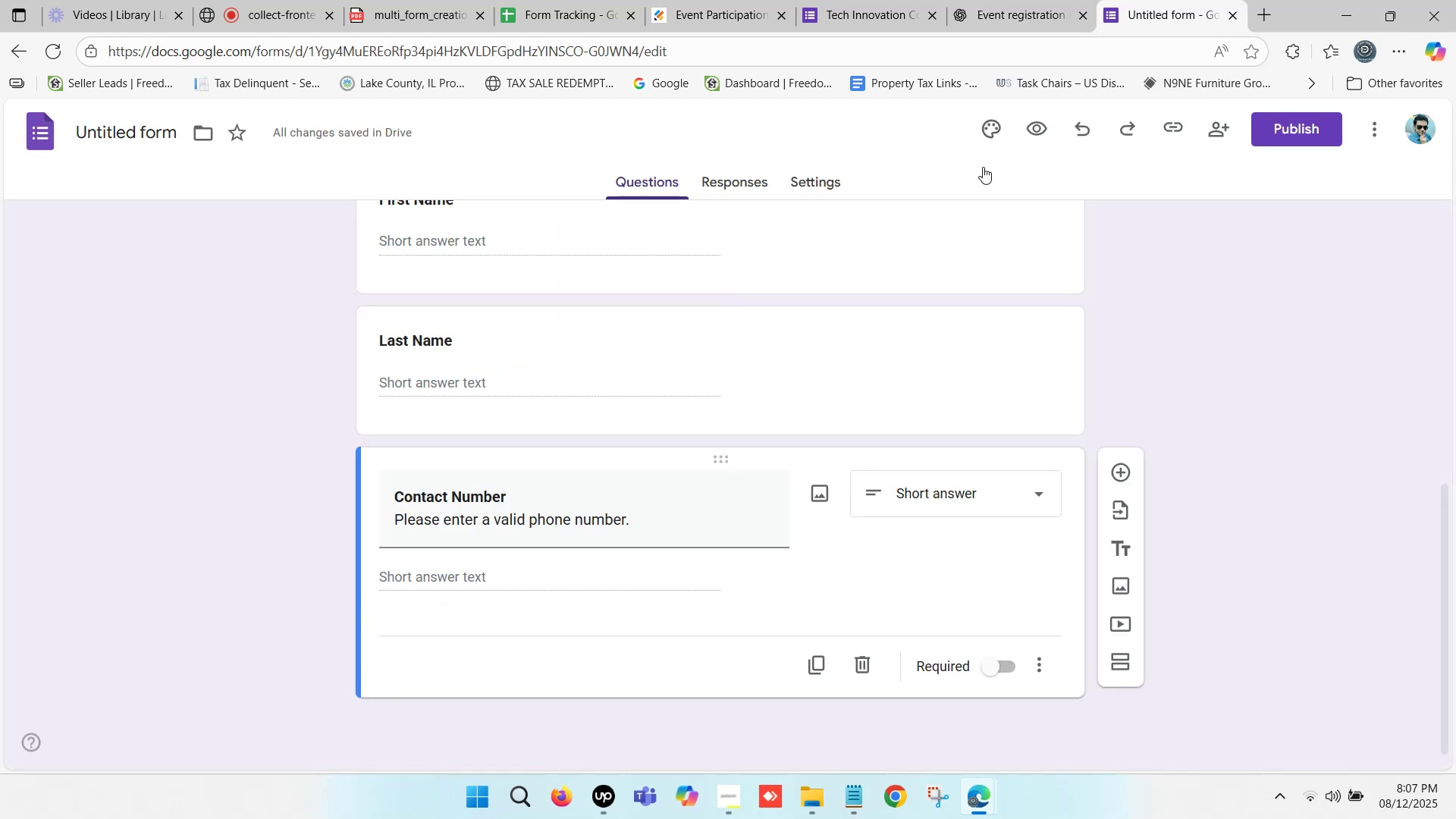 
hold_key(key=C, duration=0.53)
 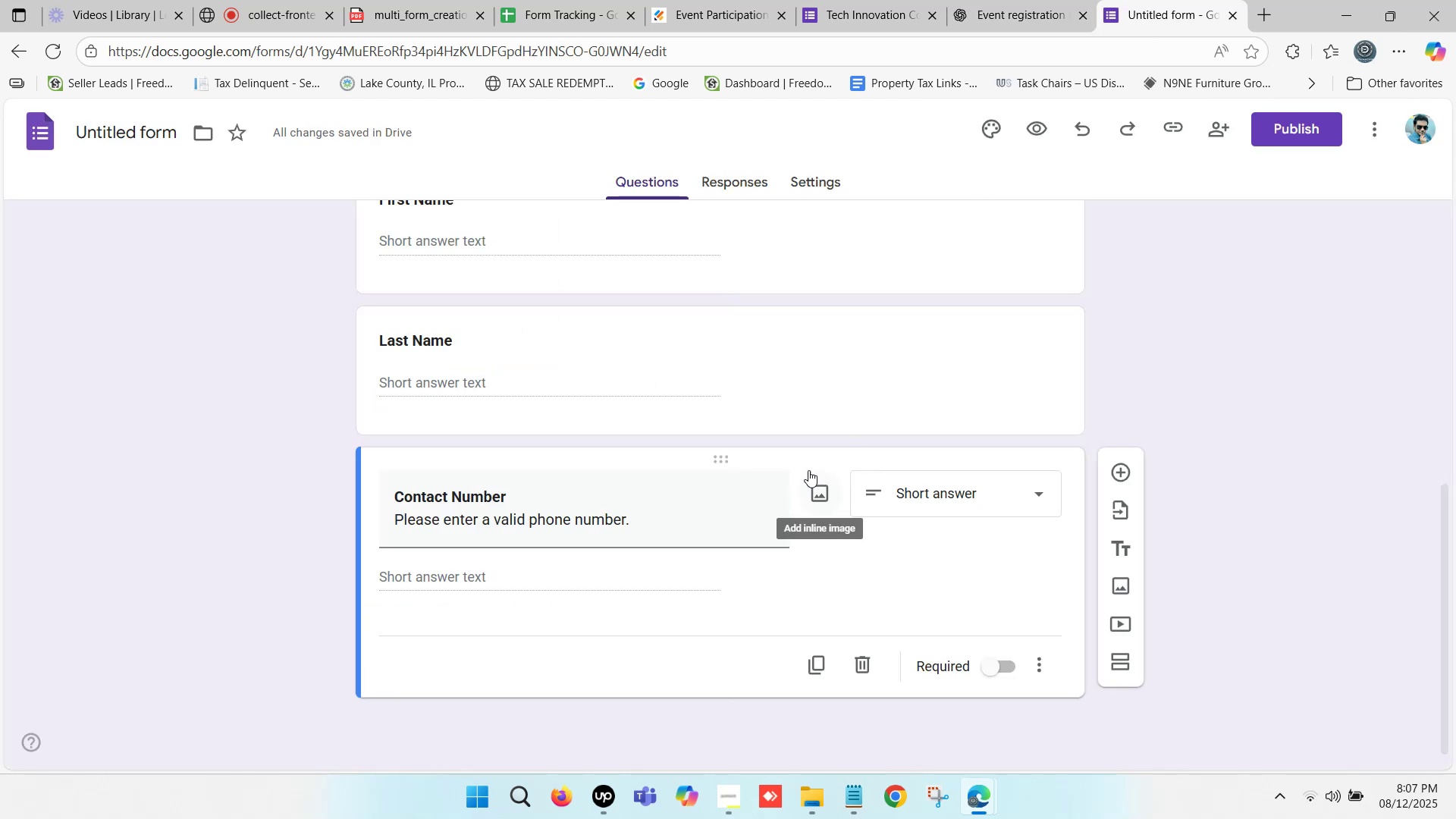 
scroll: coordinate [756, 451], scroll_direction: down, amount: 2.0
 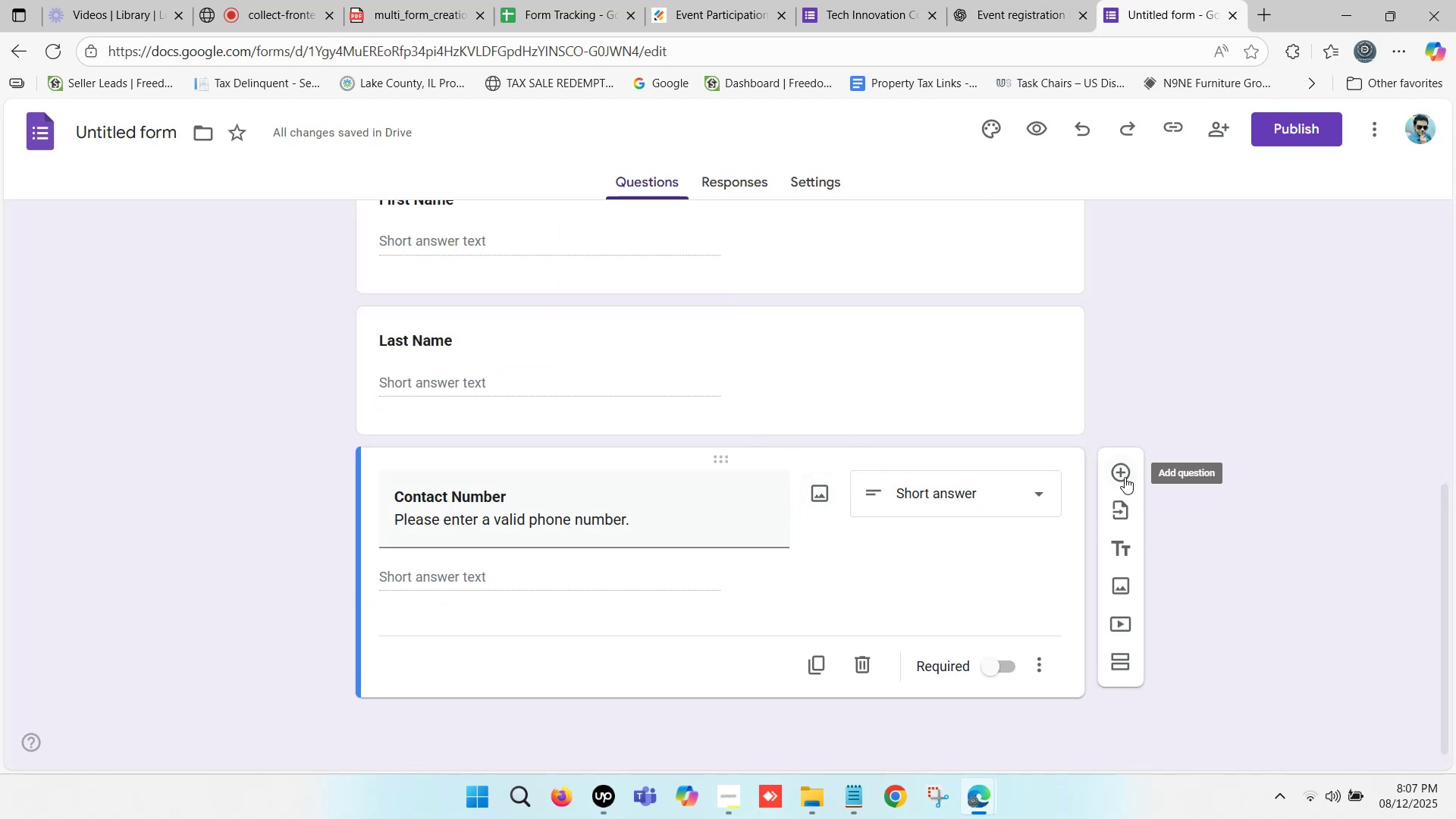 
left_click([1122, 473])
 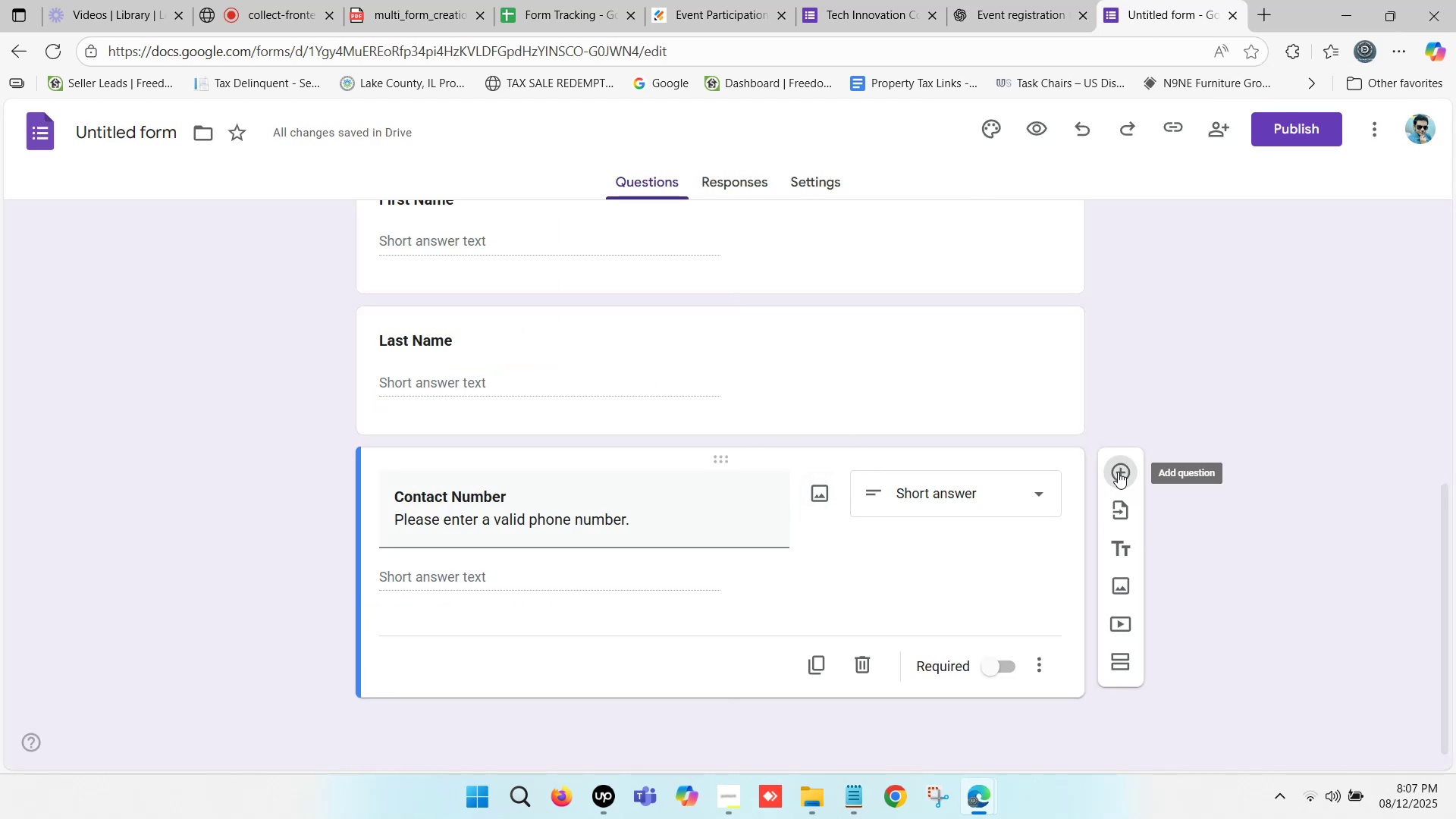 
scroll: coordinate [659, 463], scroll_direction: down, amount: 2.0
 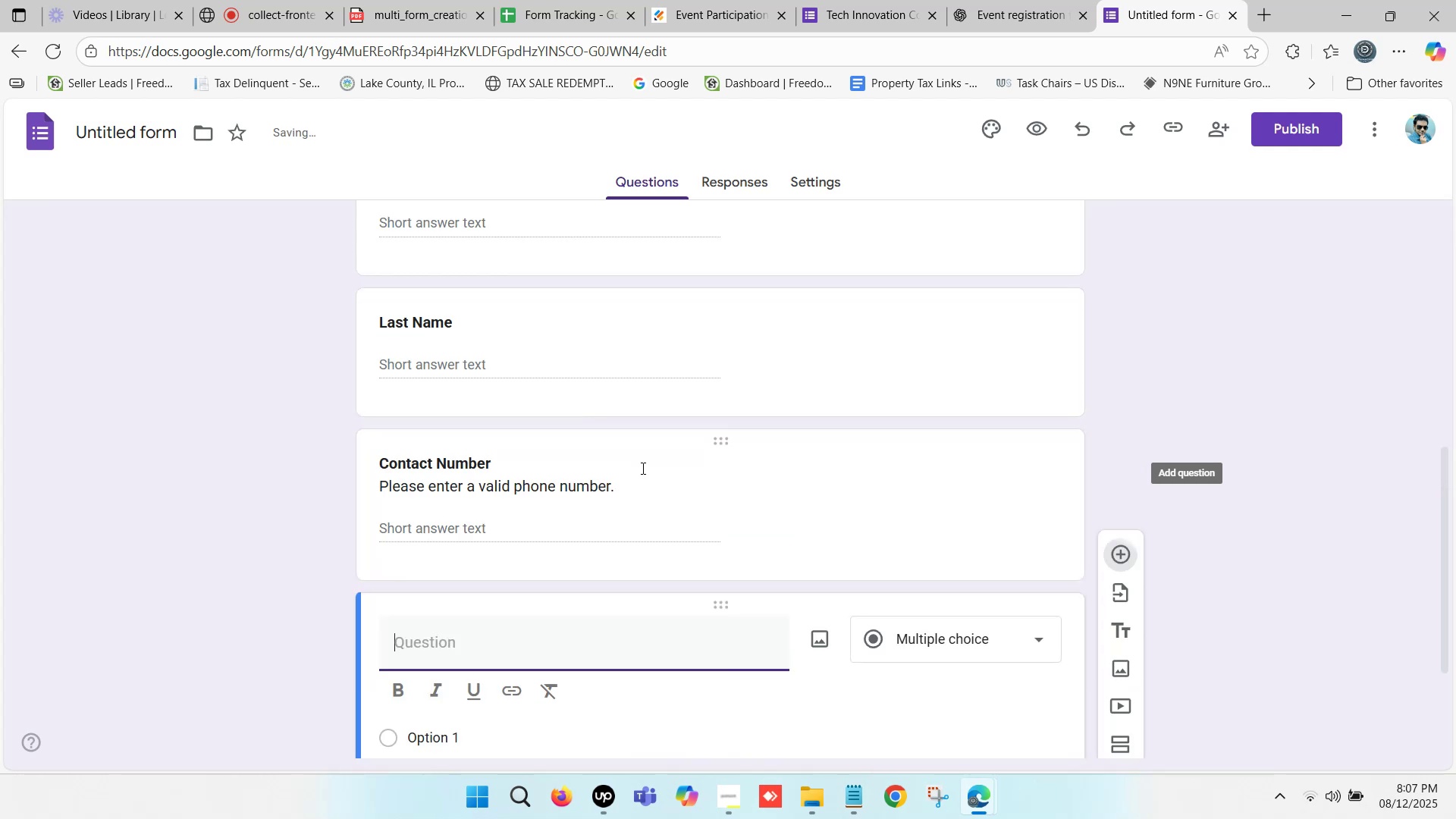 
key(Control+ControlLeft)
 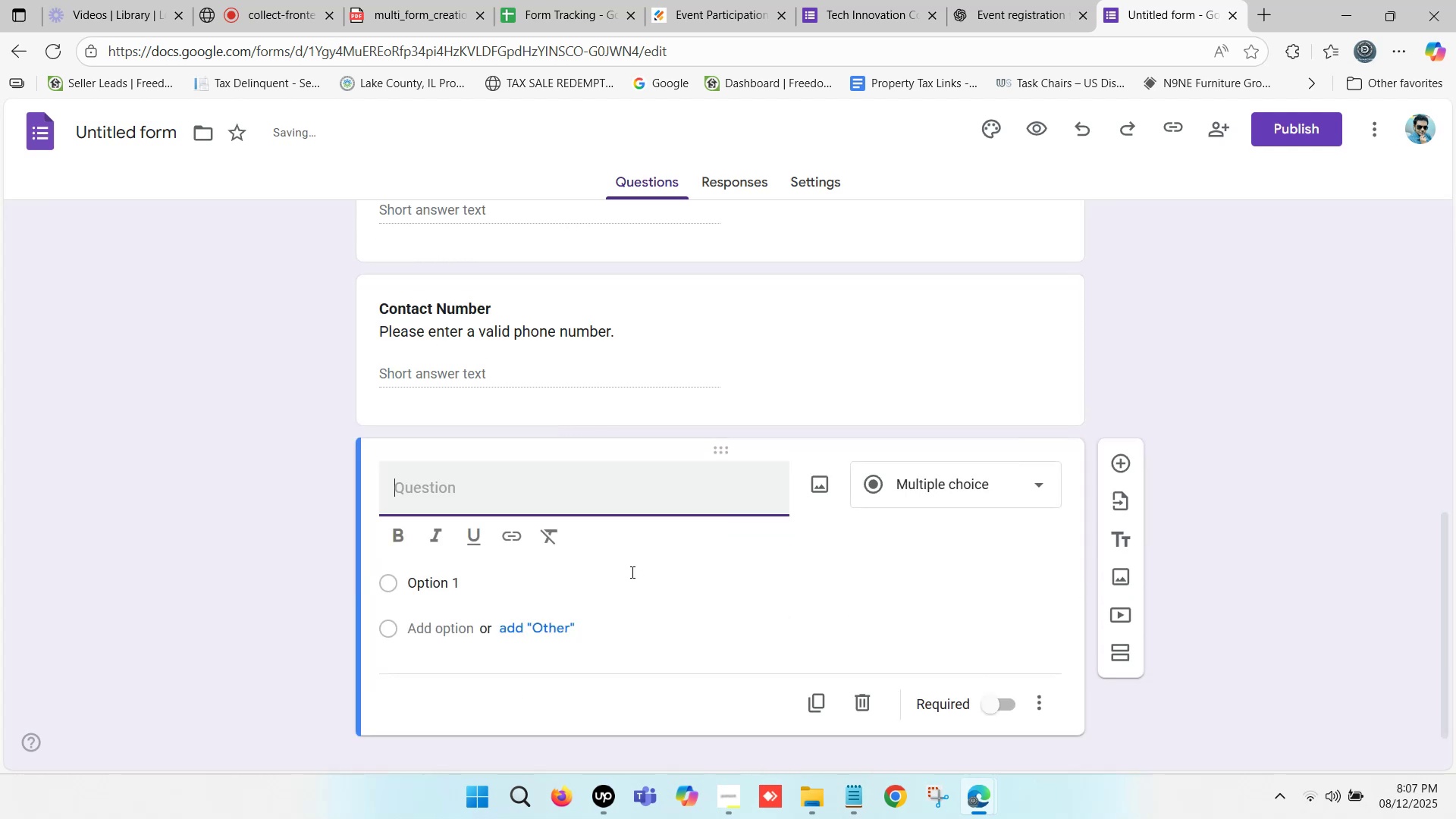 
key(Control+V)
 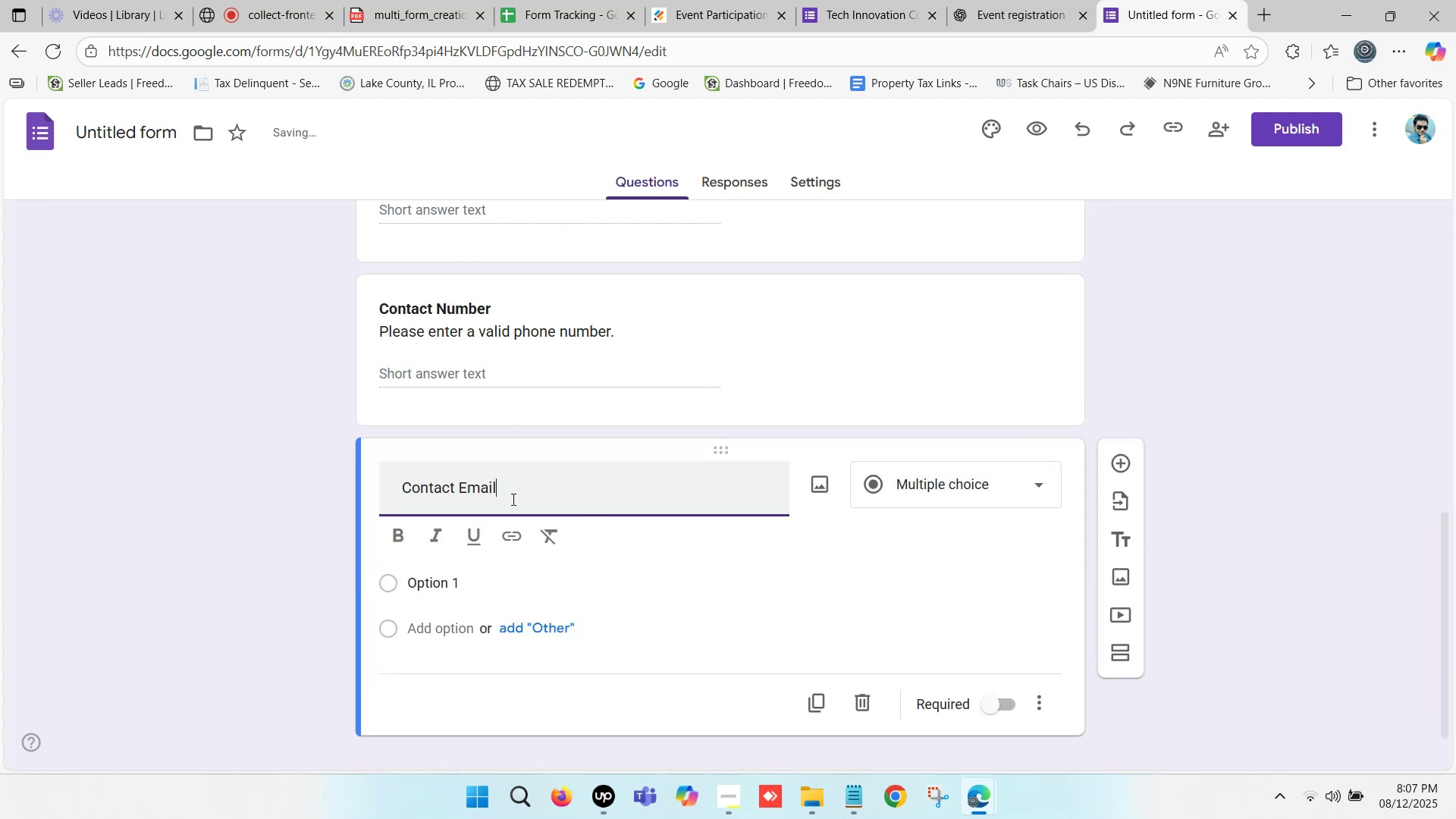 
left_click_drag(start_coordinate=[509, 491], to_coordinate=[377, 494])
 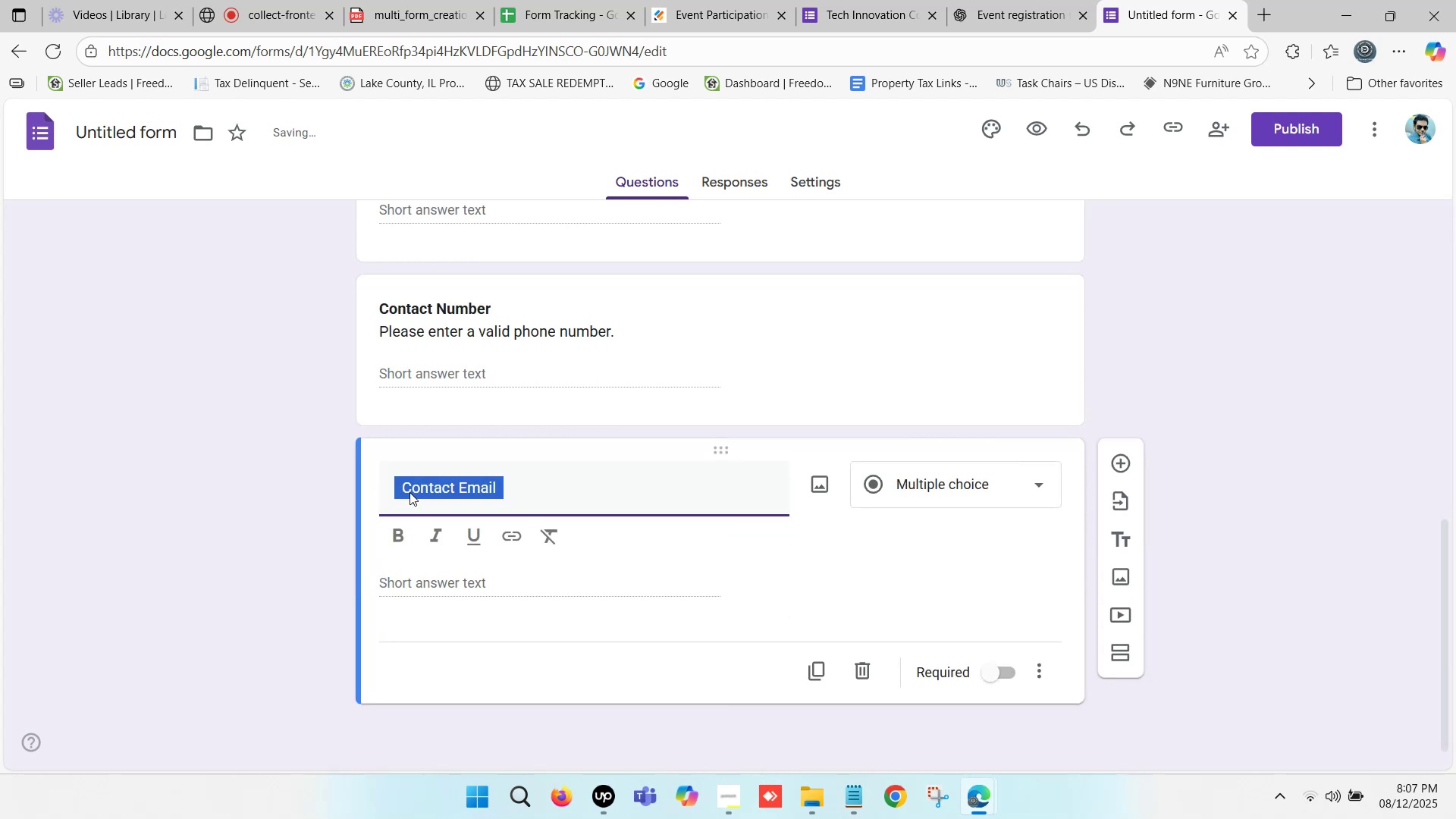 
left_click([410, 492])
 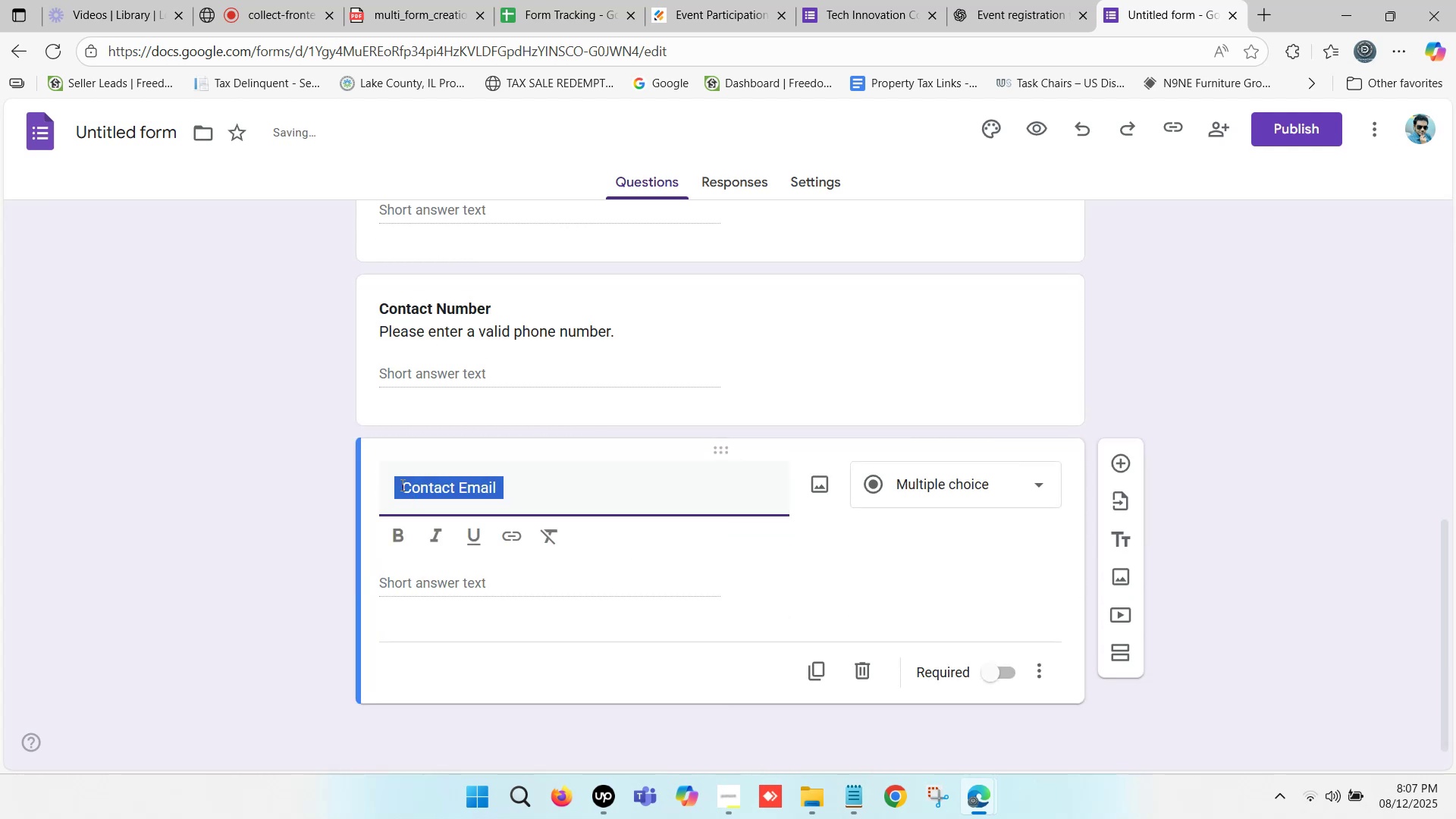 
left_click([401, 485])
 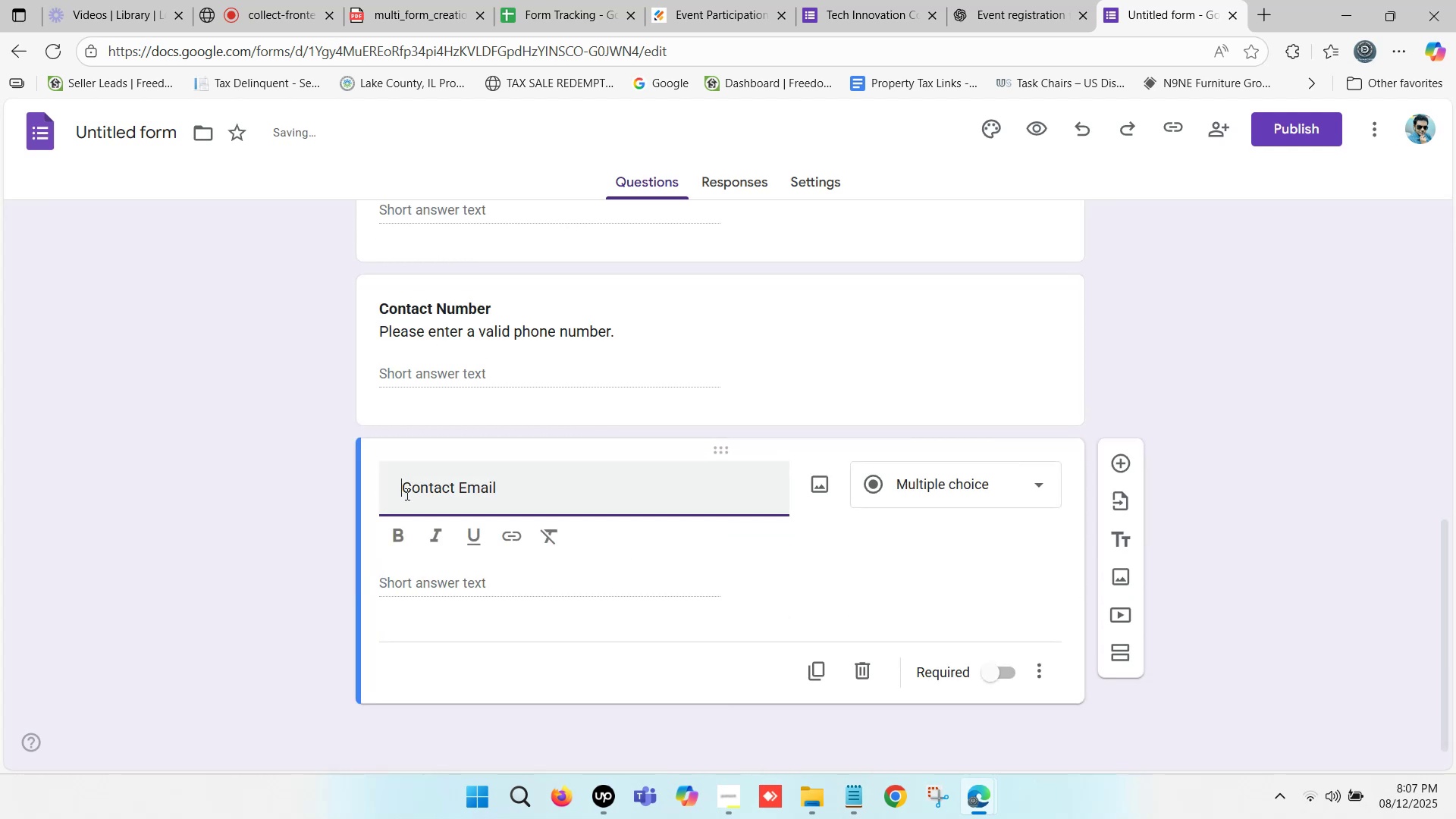 
left_click_drag(start_coordinate=[406, 494], to_coordinate=[357, 494])
 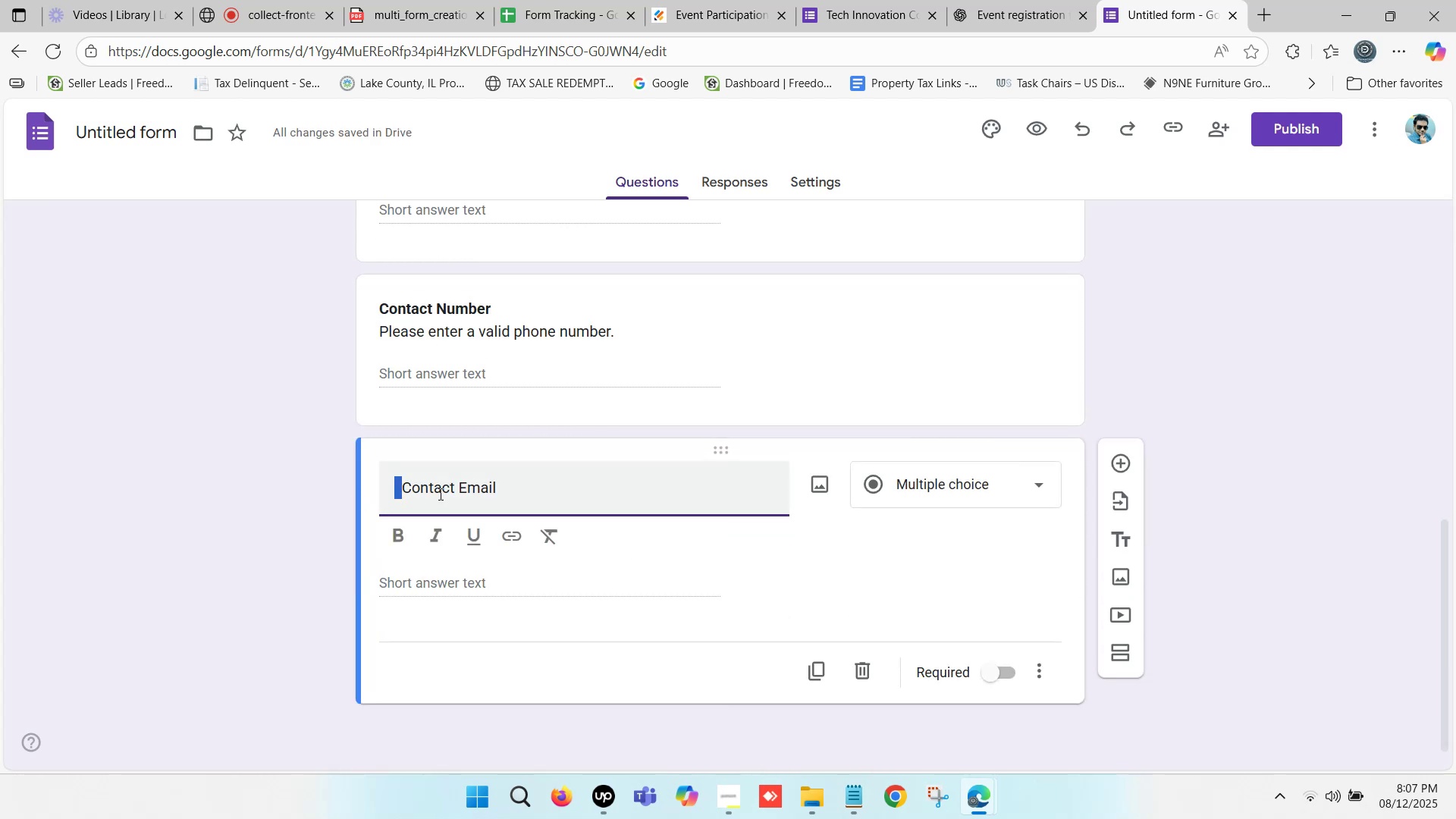 
key(Backspace)
 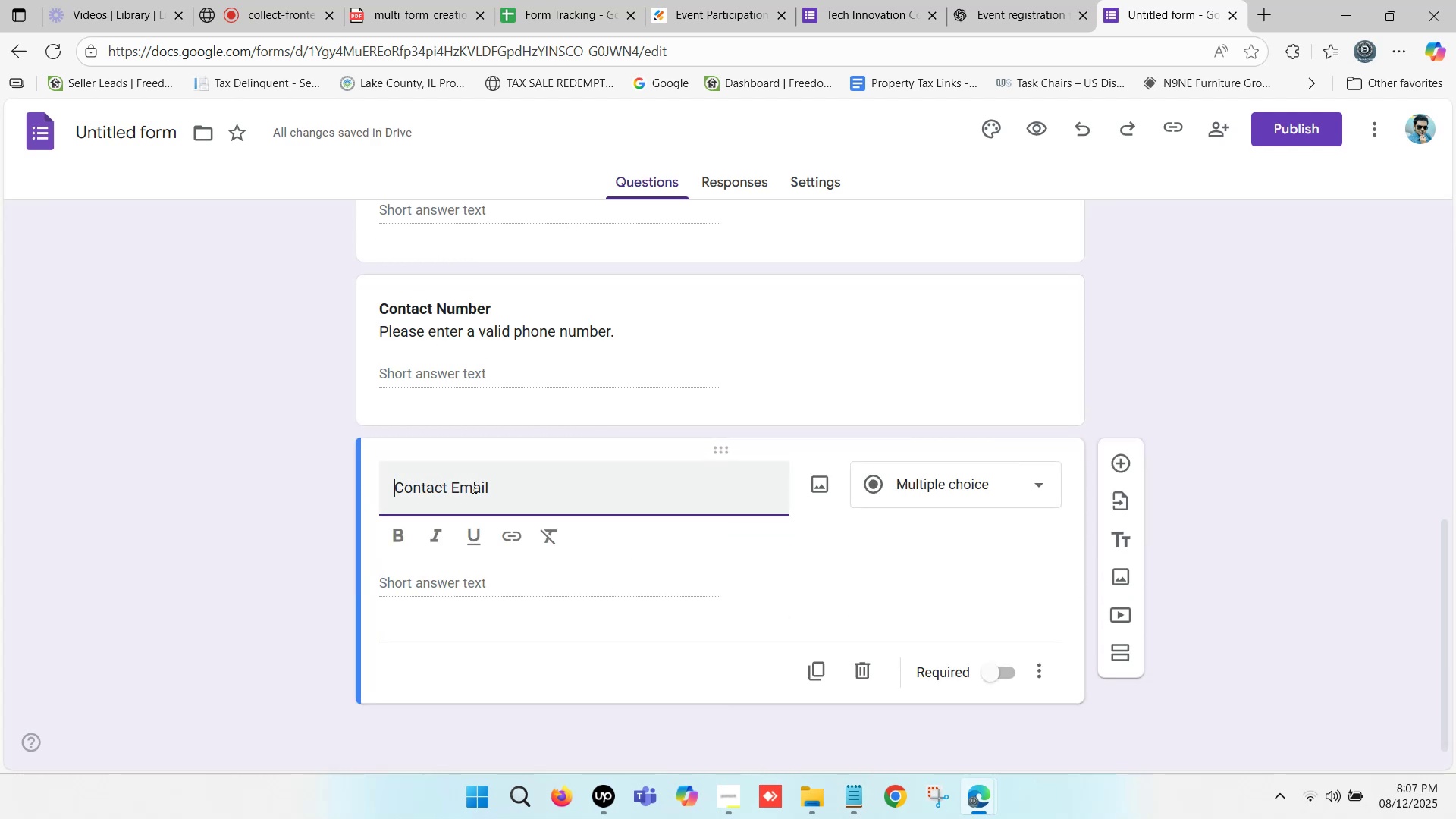 
left_click_drag(start_coordinate=[531, 481], to_coordinate=[613, 479])
 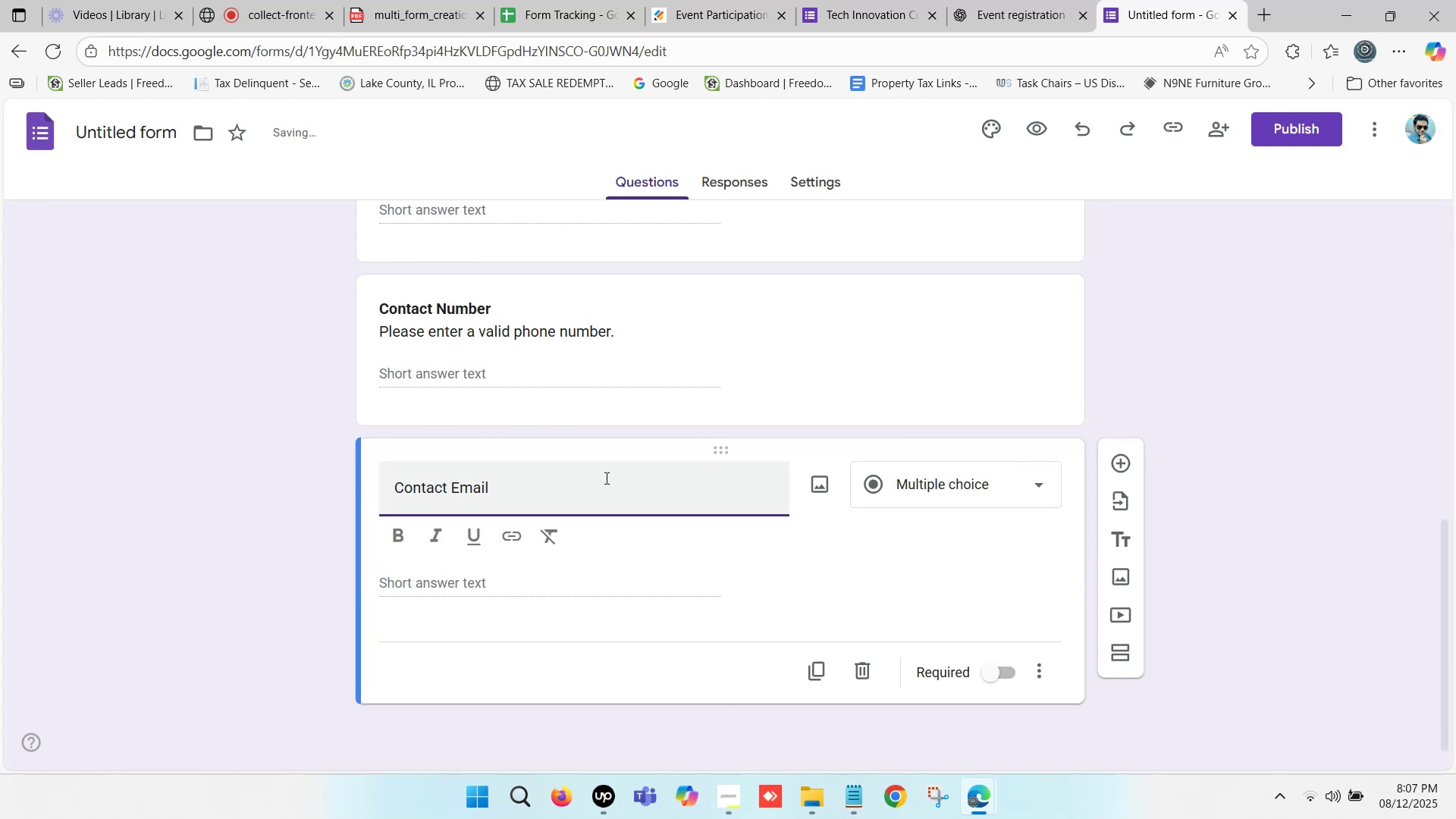 
key(Backspace)
 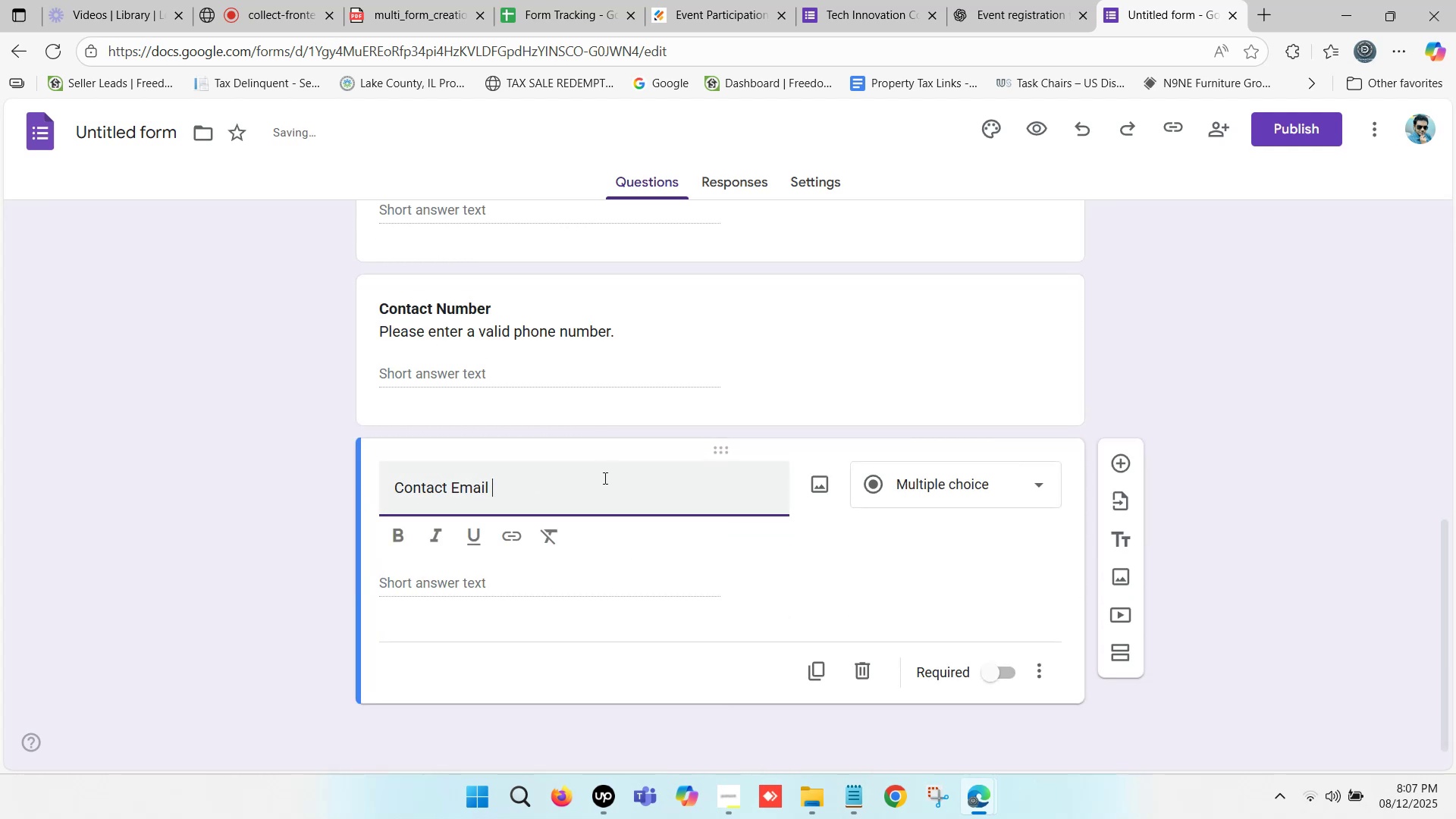 
key(Backspace)
 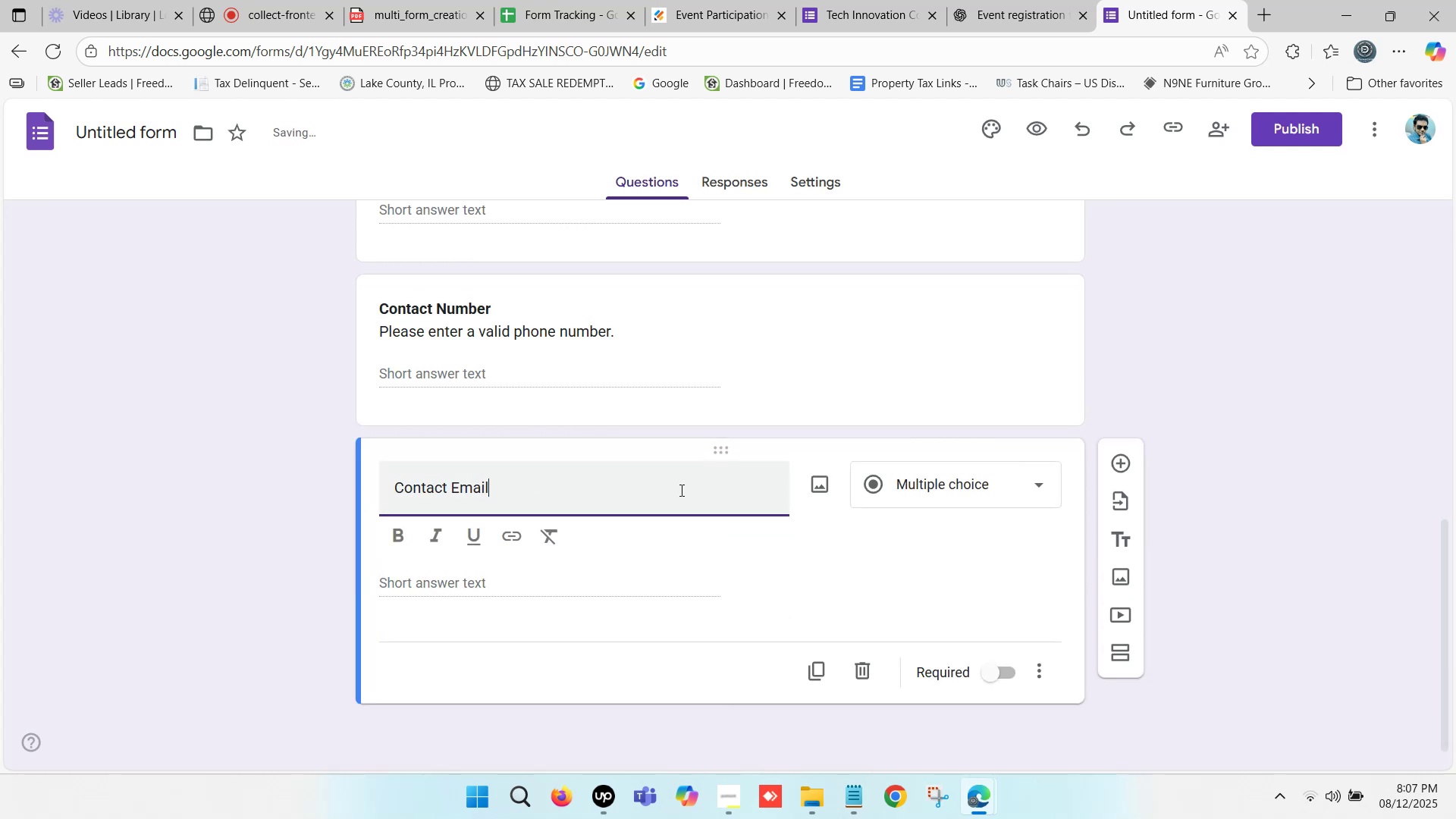 
left_click_drag(start_coordinate=[553, 493], to_coordinate=[391, 493])
 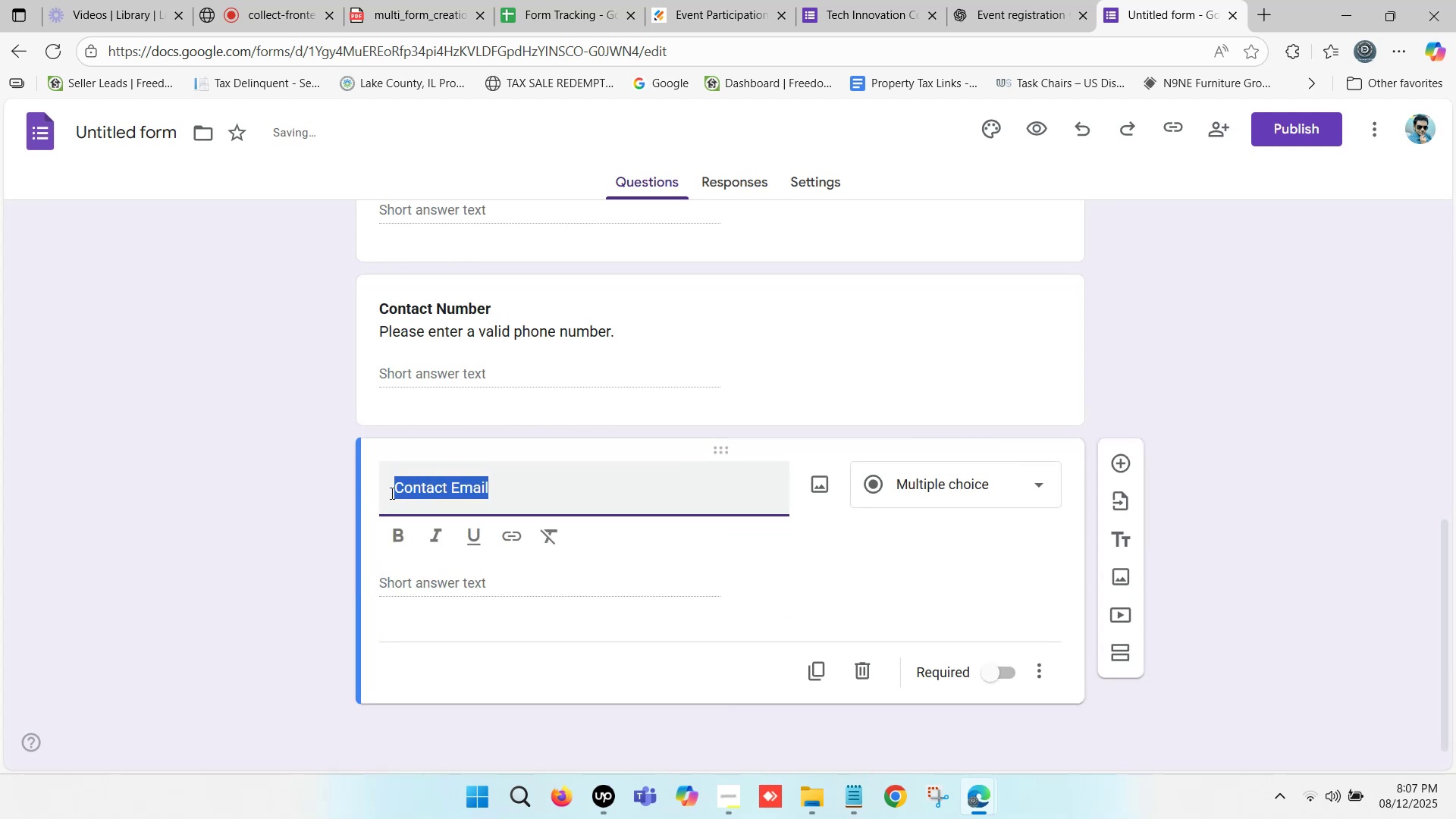 
key(Control+B)
 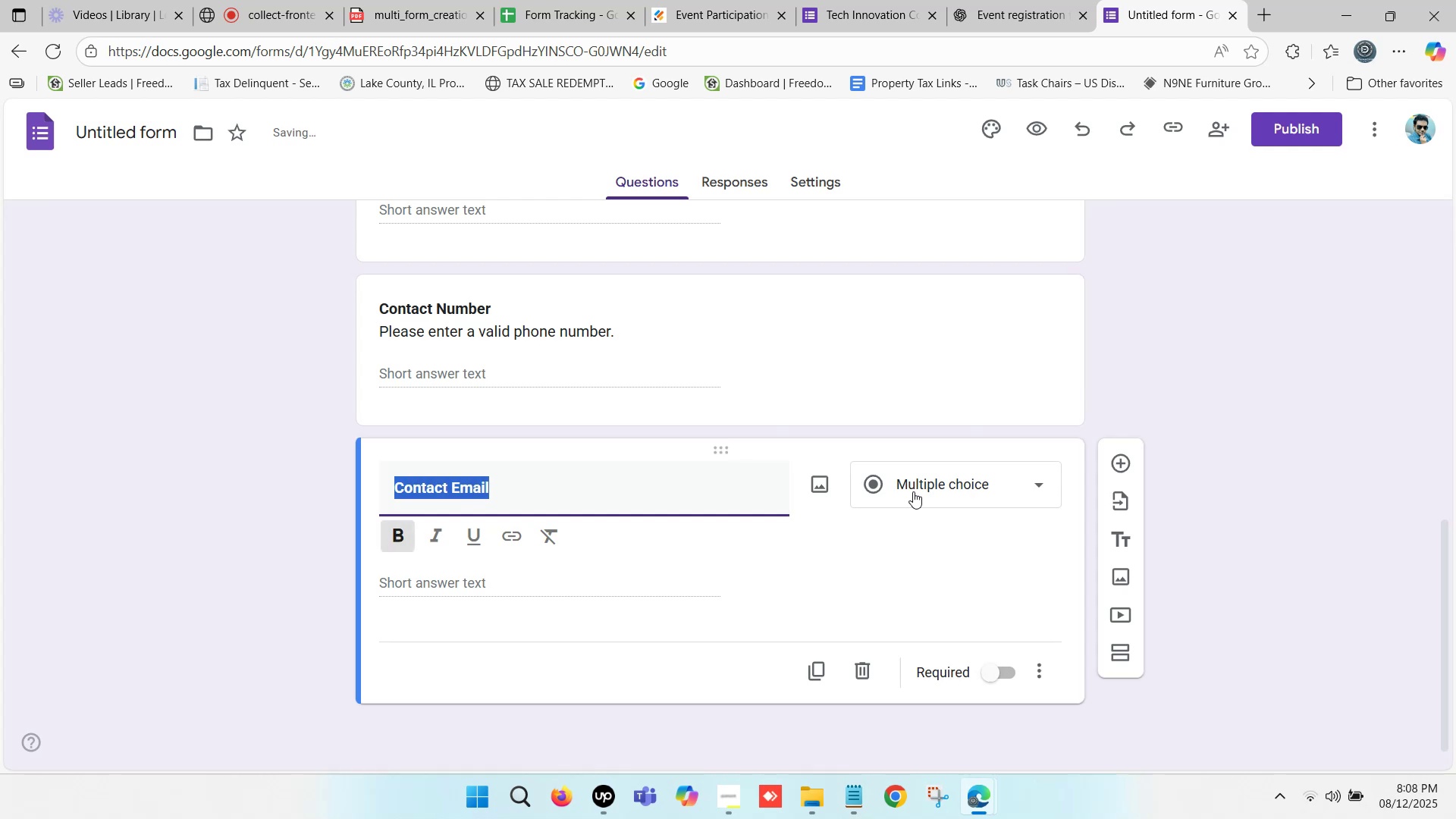 
left_click([932, 484])
 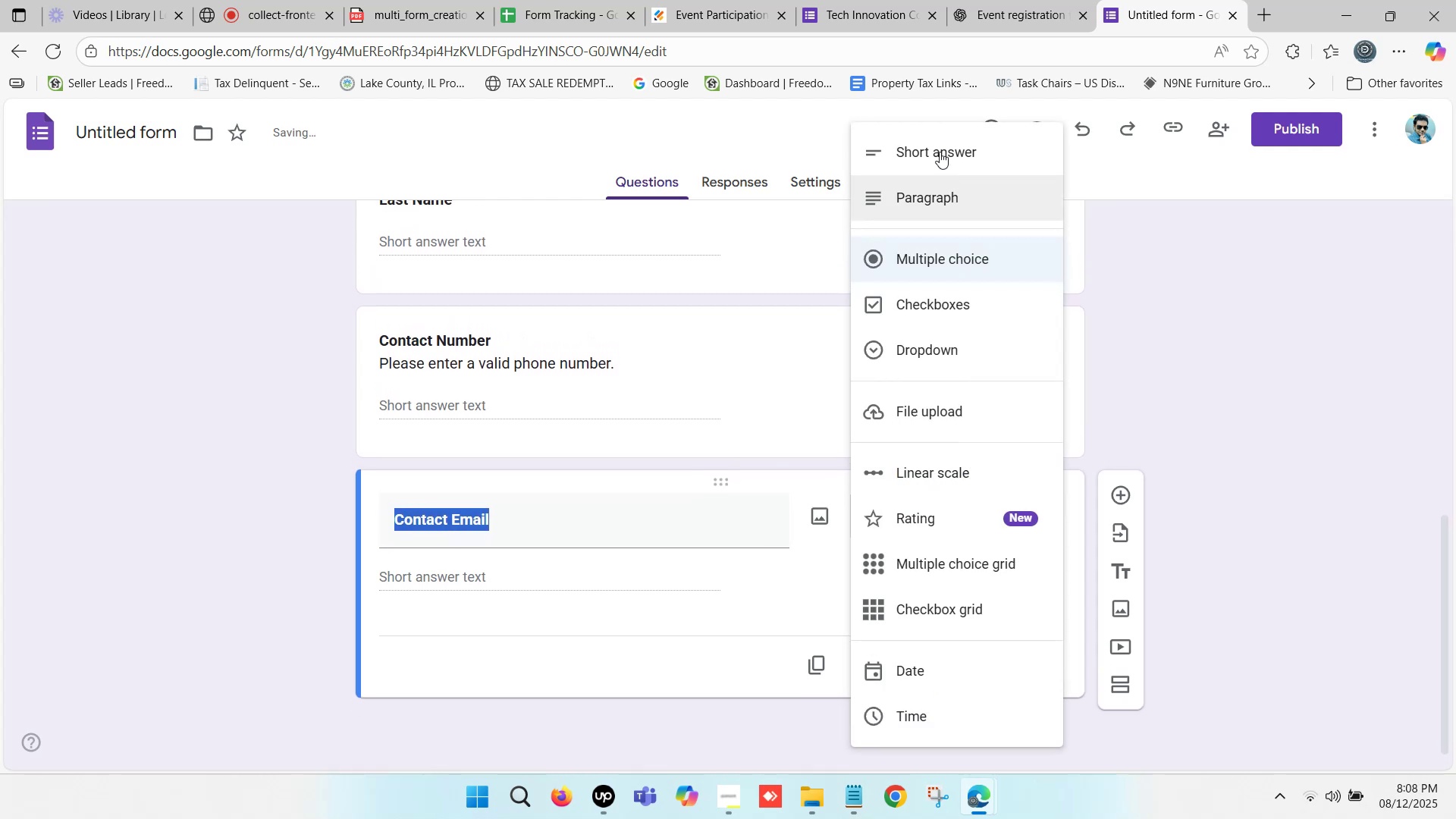 
left_click([940, 152])
 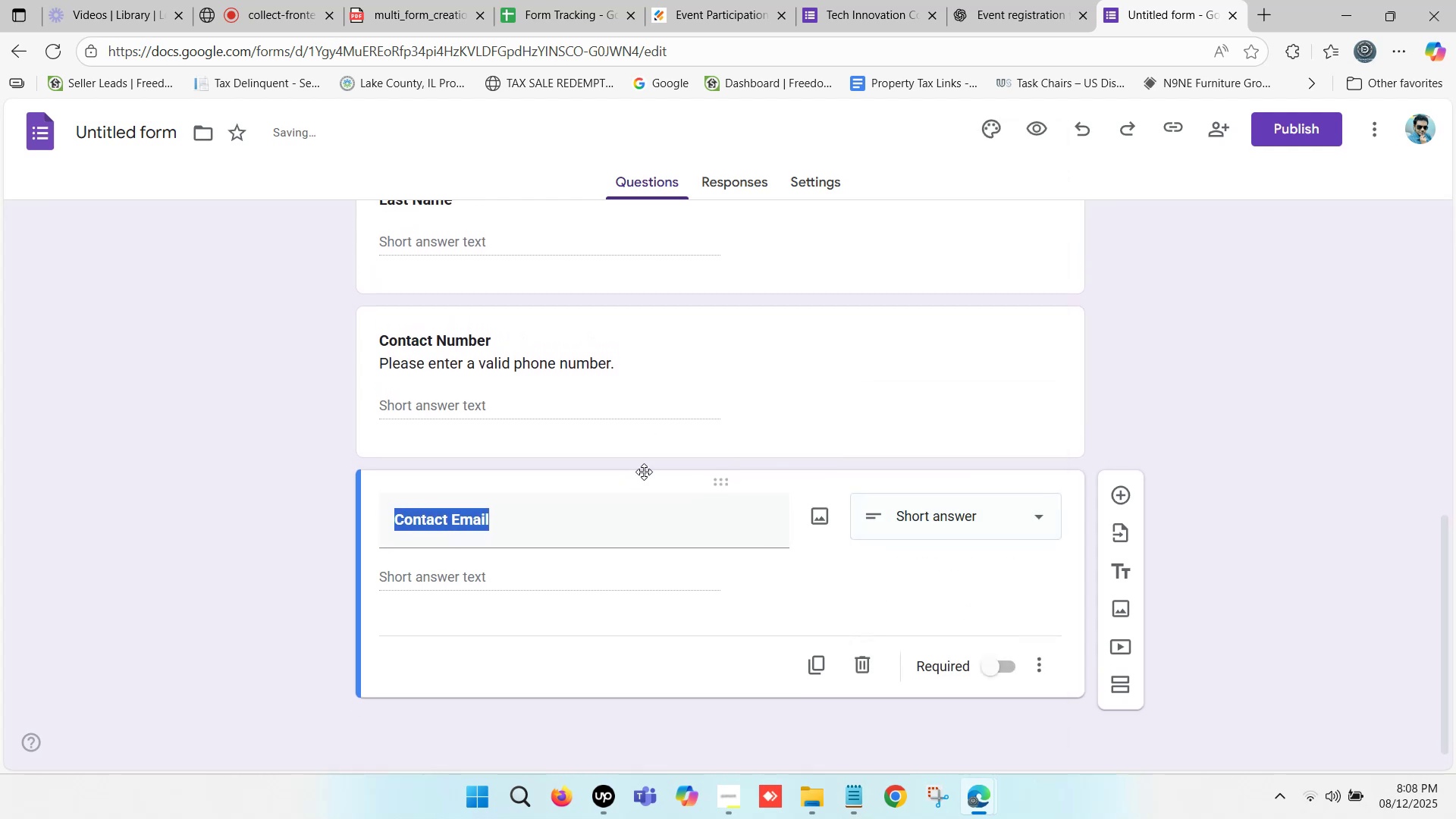 
scroll: coordinate [635, 484], scroll_direction: down, amount: 2.0
 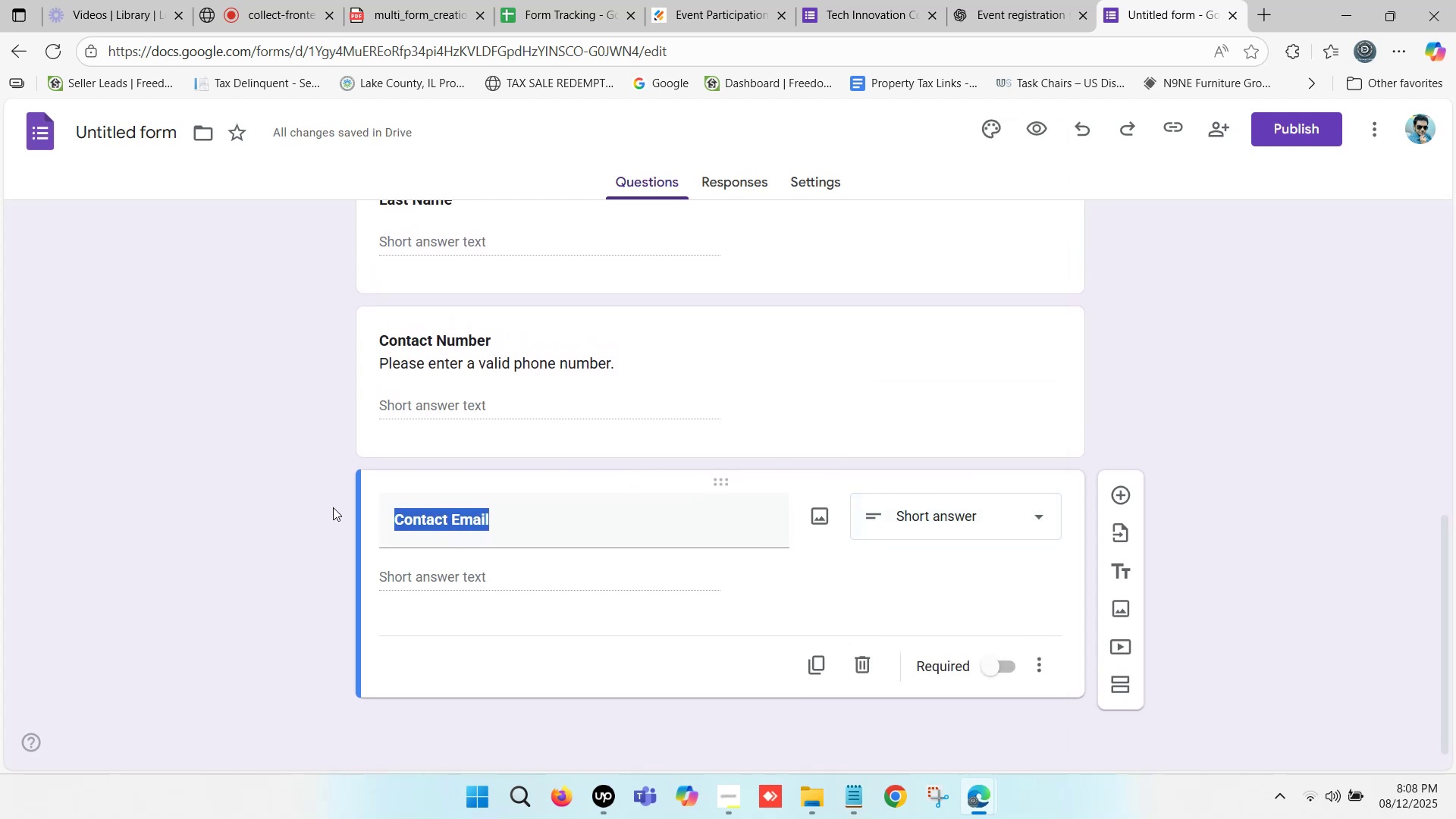 
left_click([314, 516])
 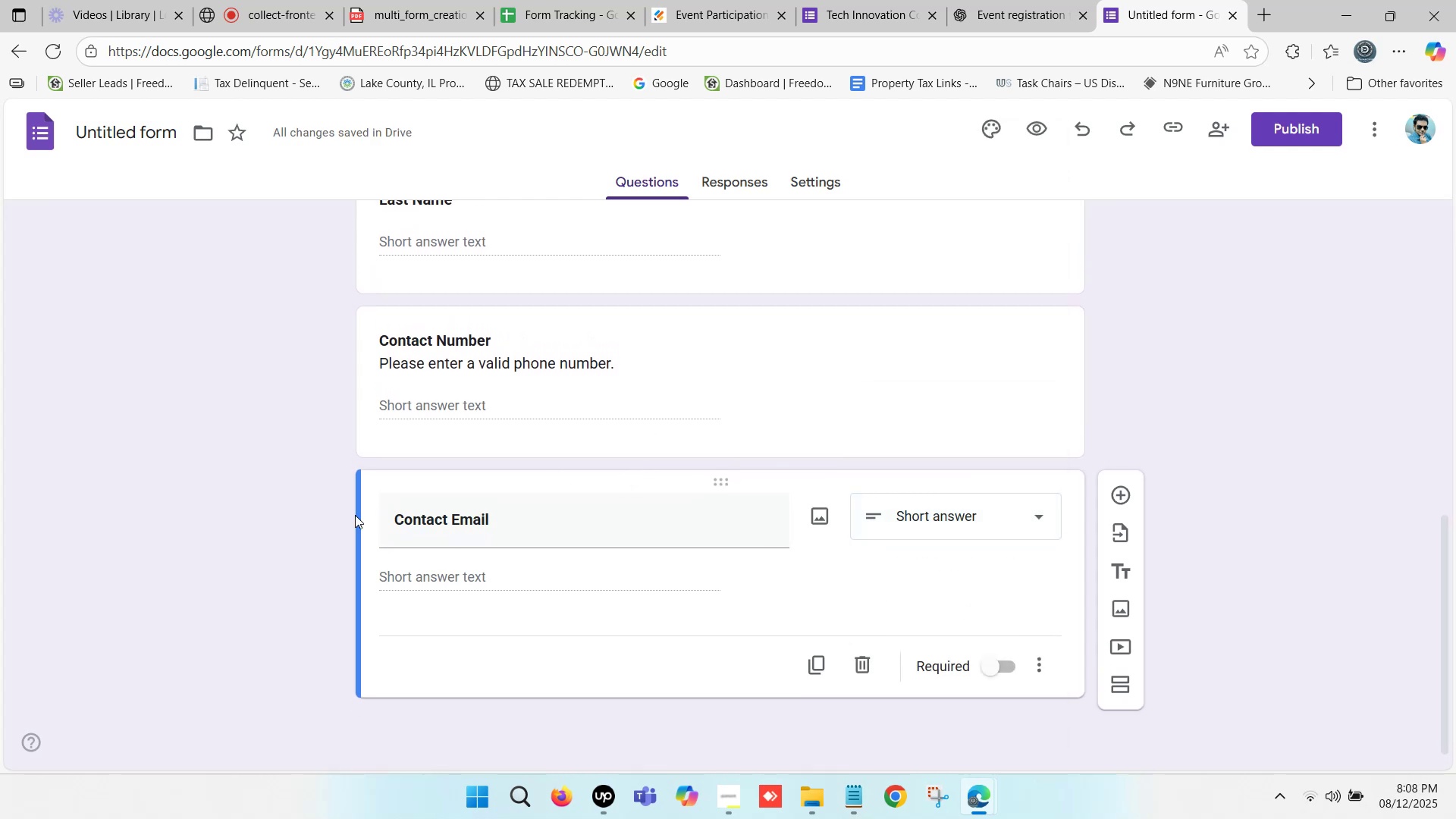 
scroll: coordinate [487, 494], scroll_direction: down, amount: 5.0
 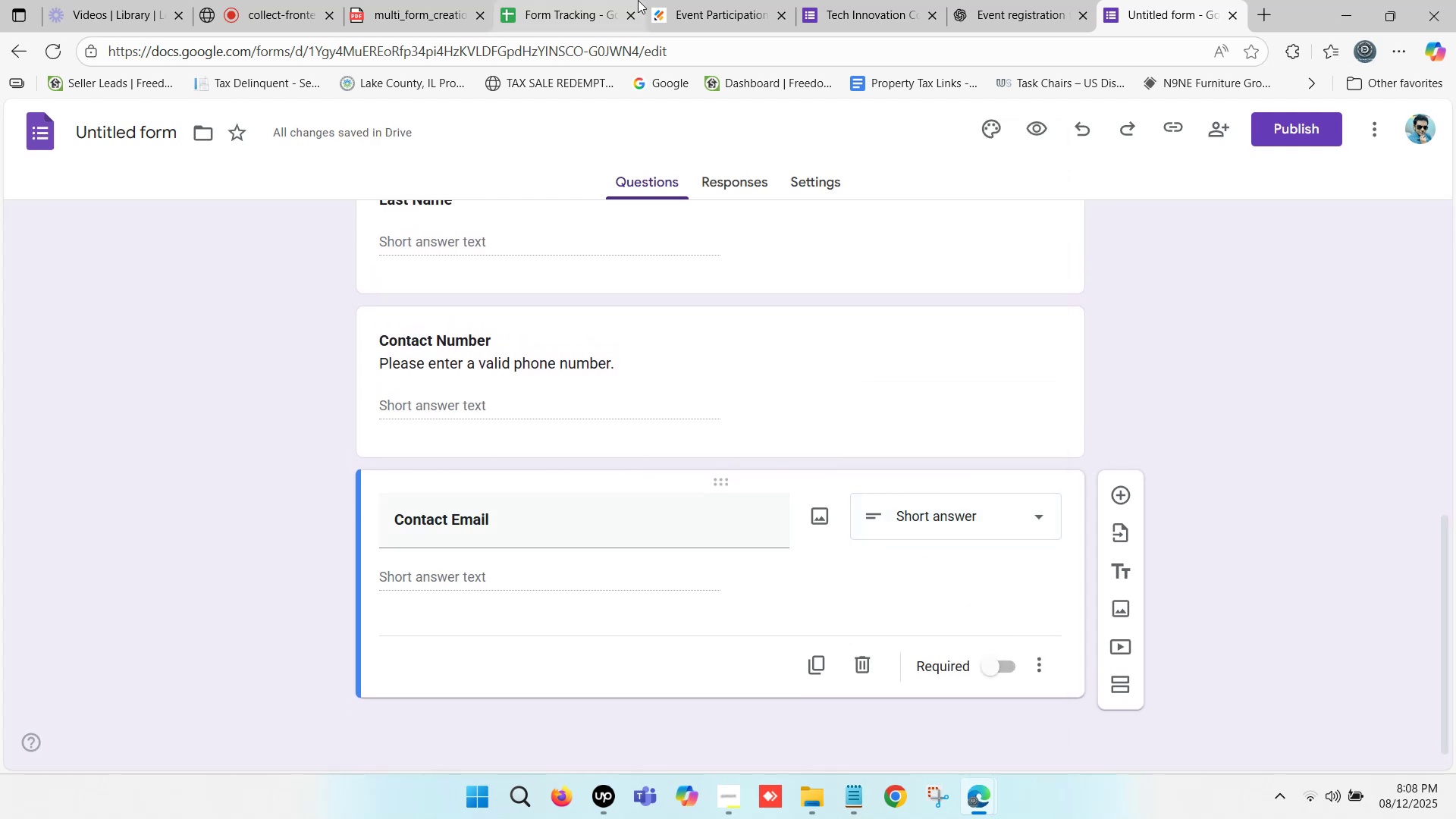 
left_click([695, 0])
 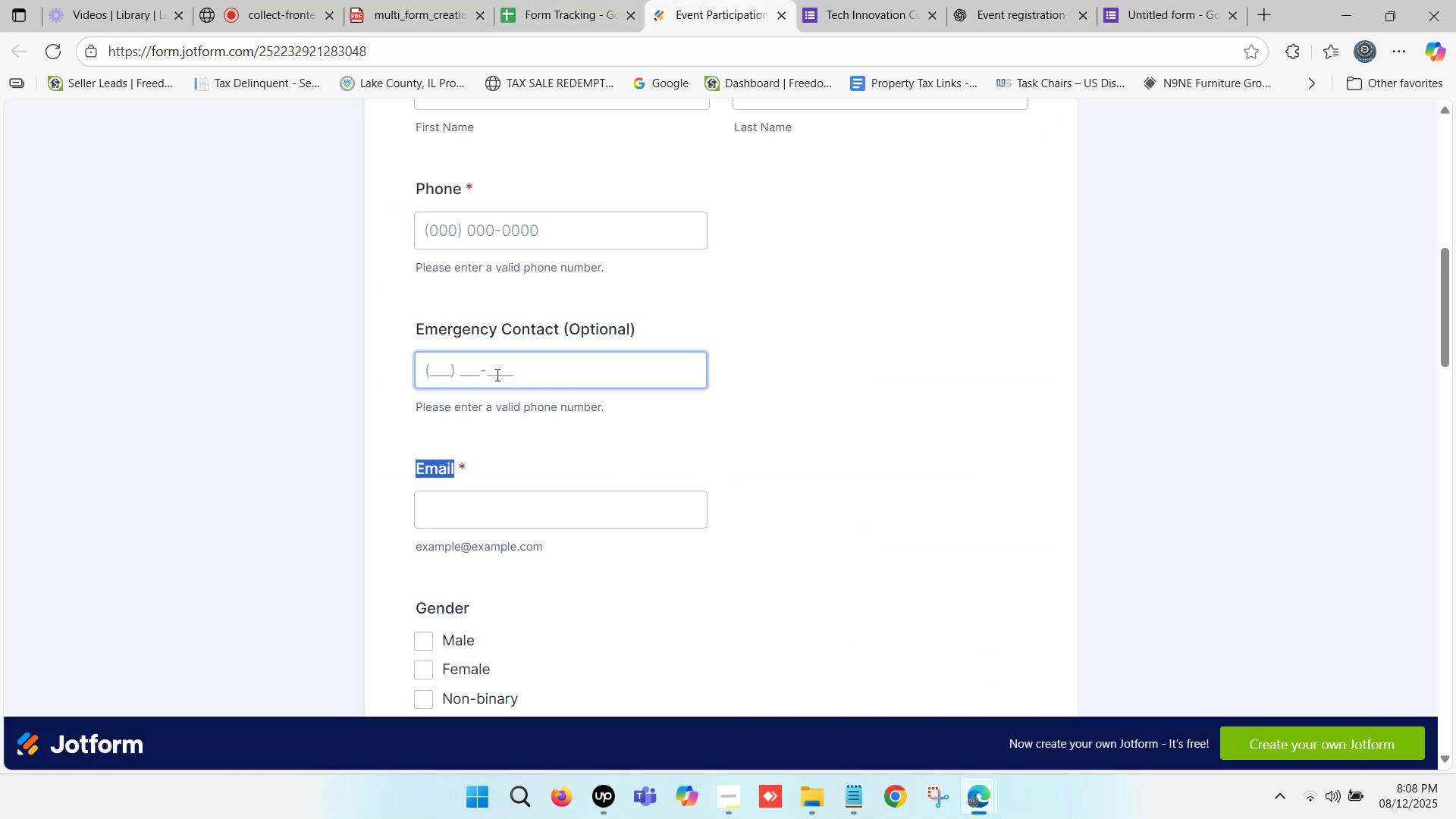 
scroll: coordinate [486, 451], scroll_direction: down, amount: 2.0
 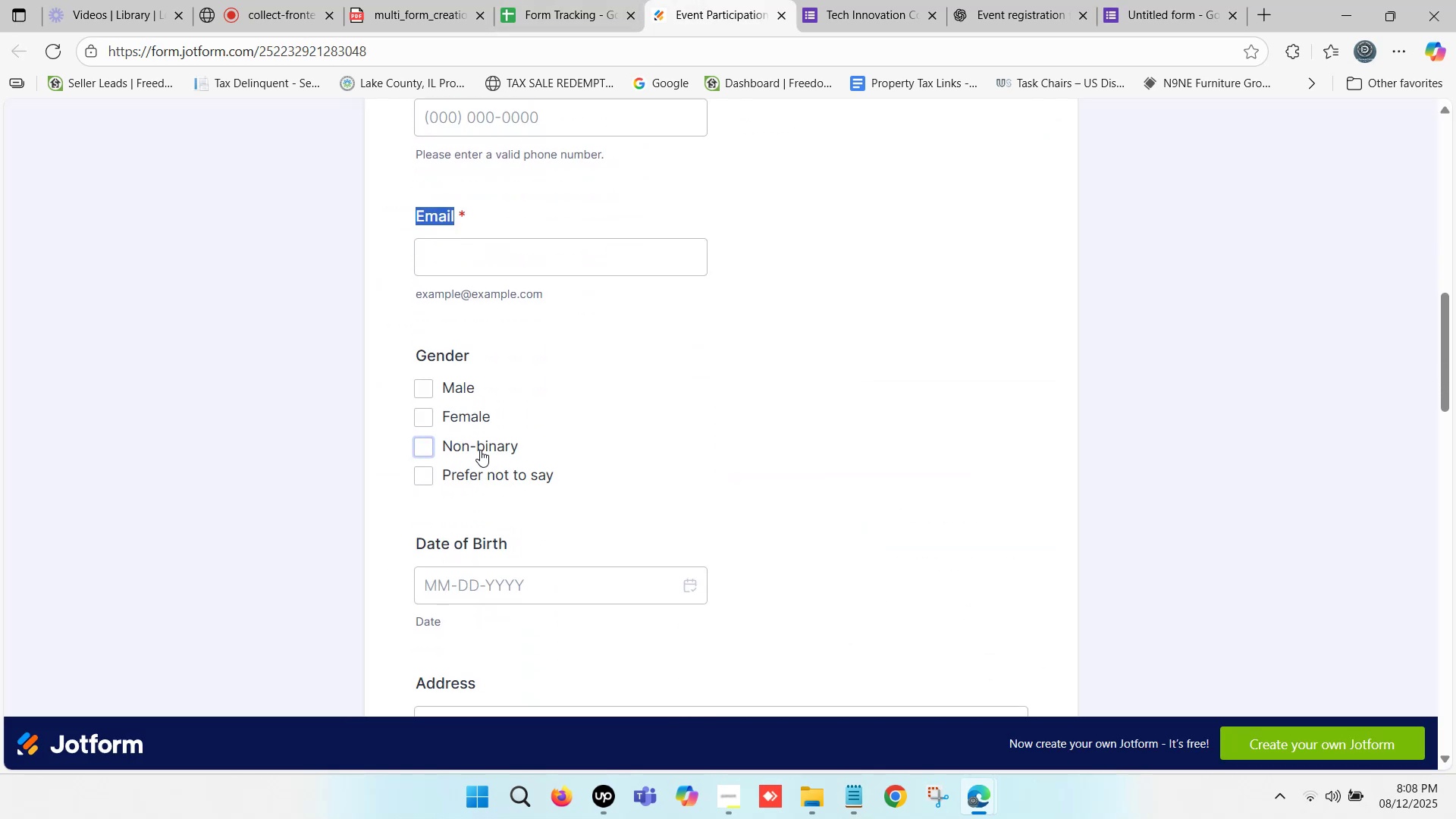 
scroll: coordinate [478, 445], scroll_direction: up, amount: 3.0
 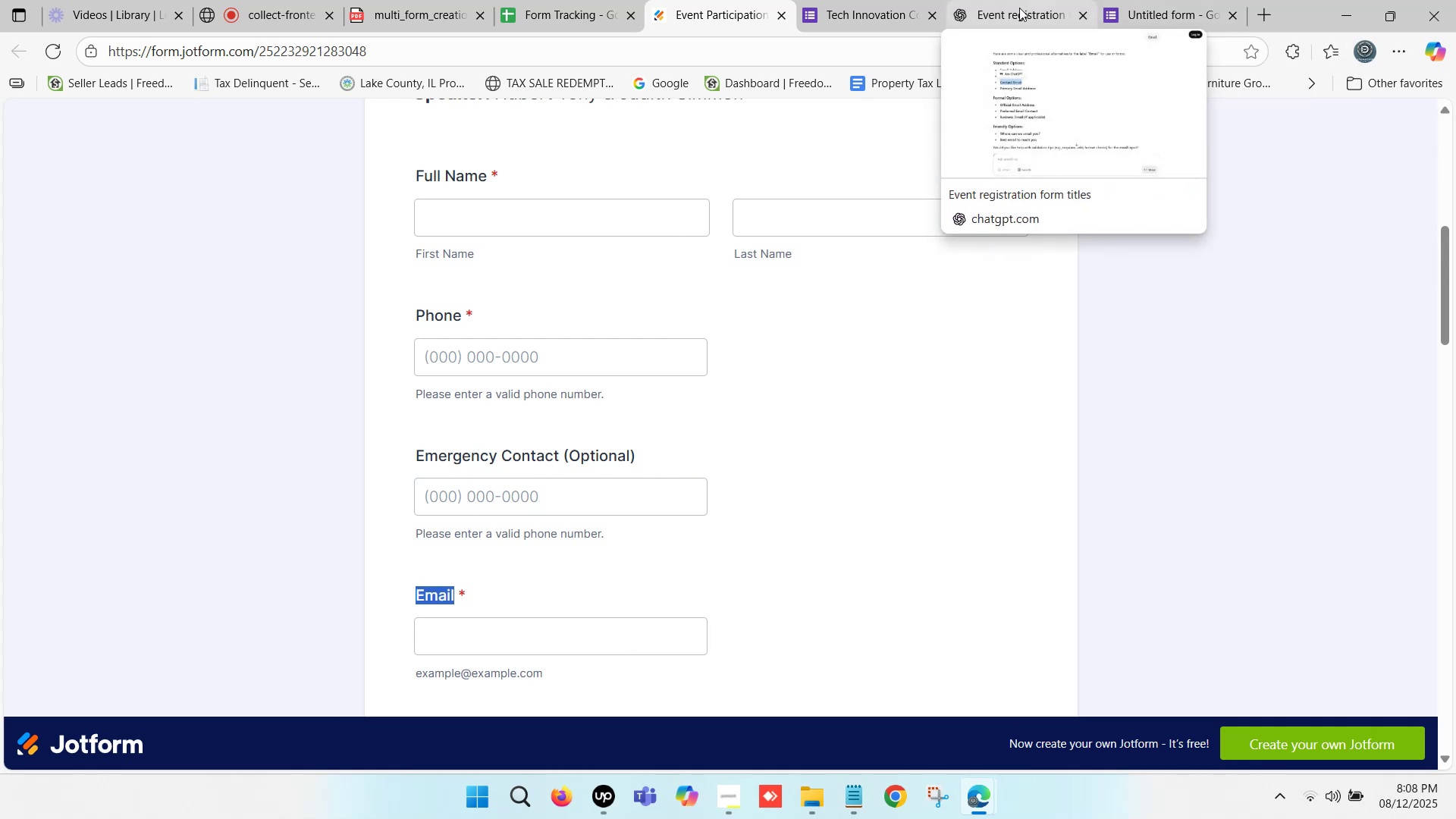 
left_click([1154, 0])
 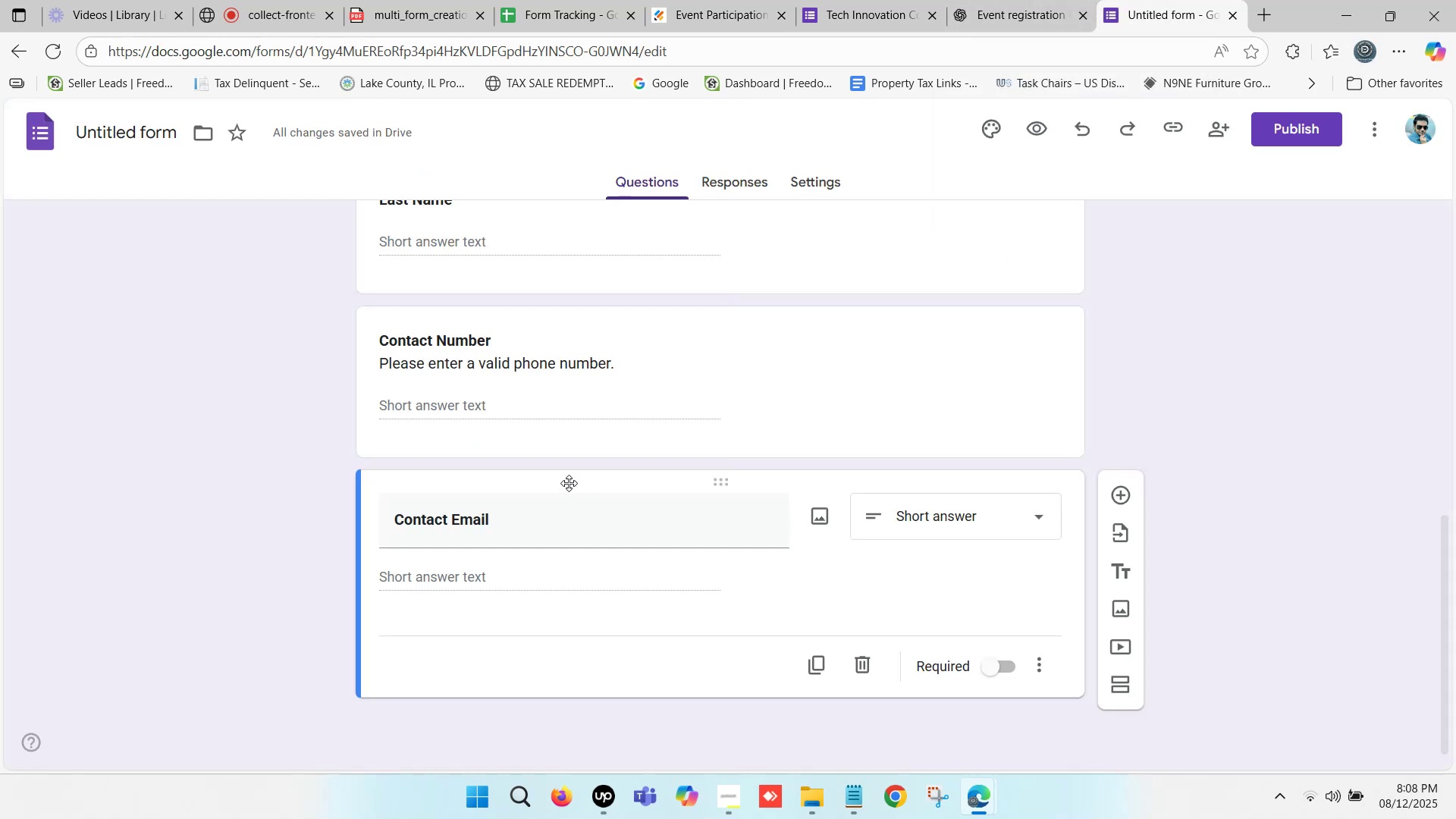 
scroll: coordinate [562, 481], scroll_direction: up, amount: 3.0
 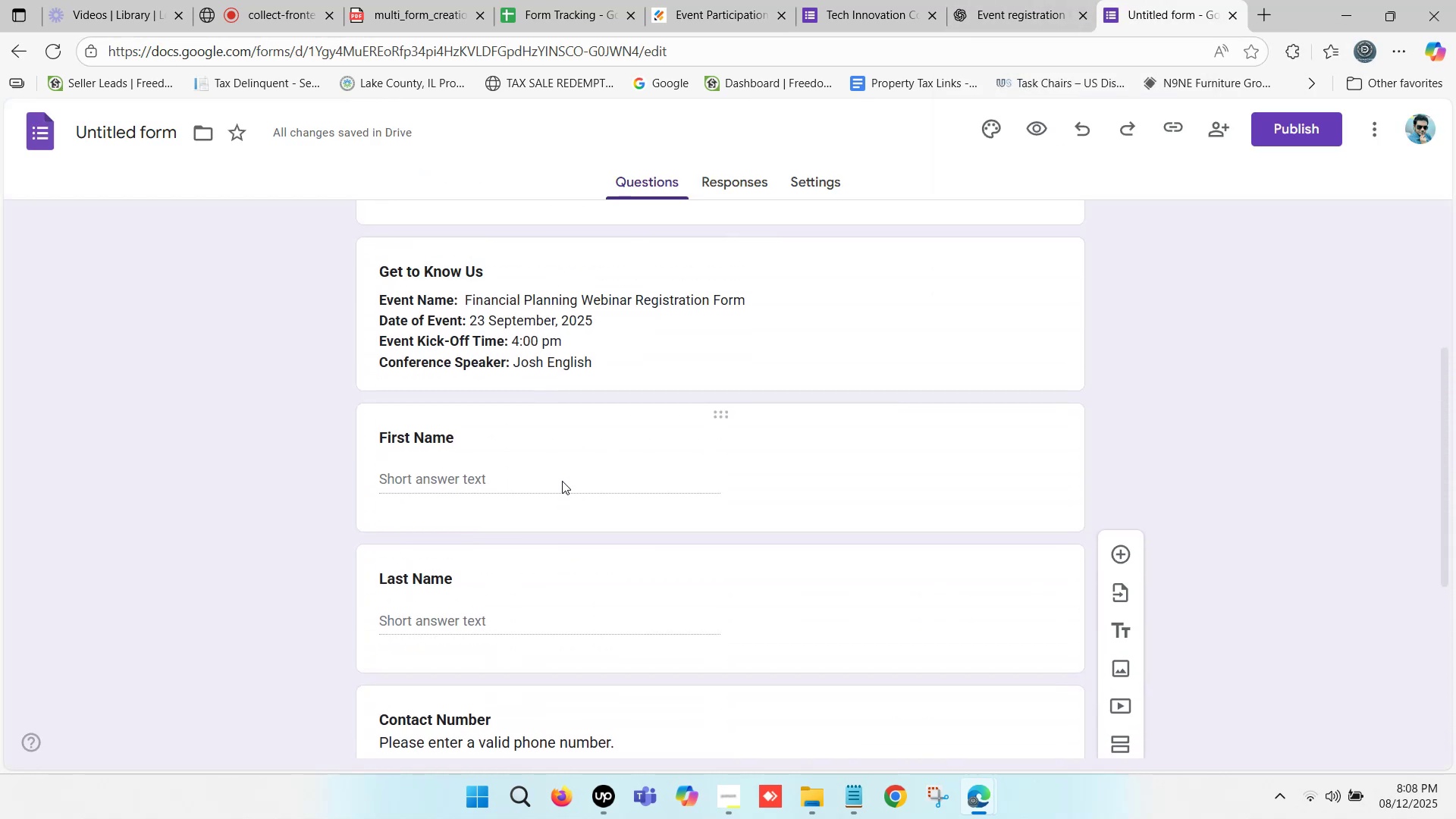 
scroll: coordinate [562, 481], scroll_direction: down, amount: 5.0
 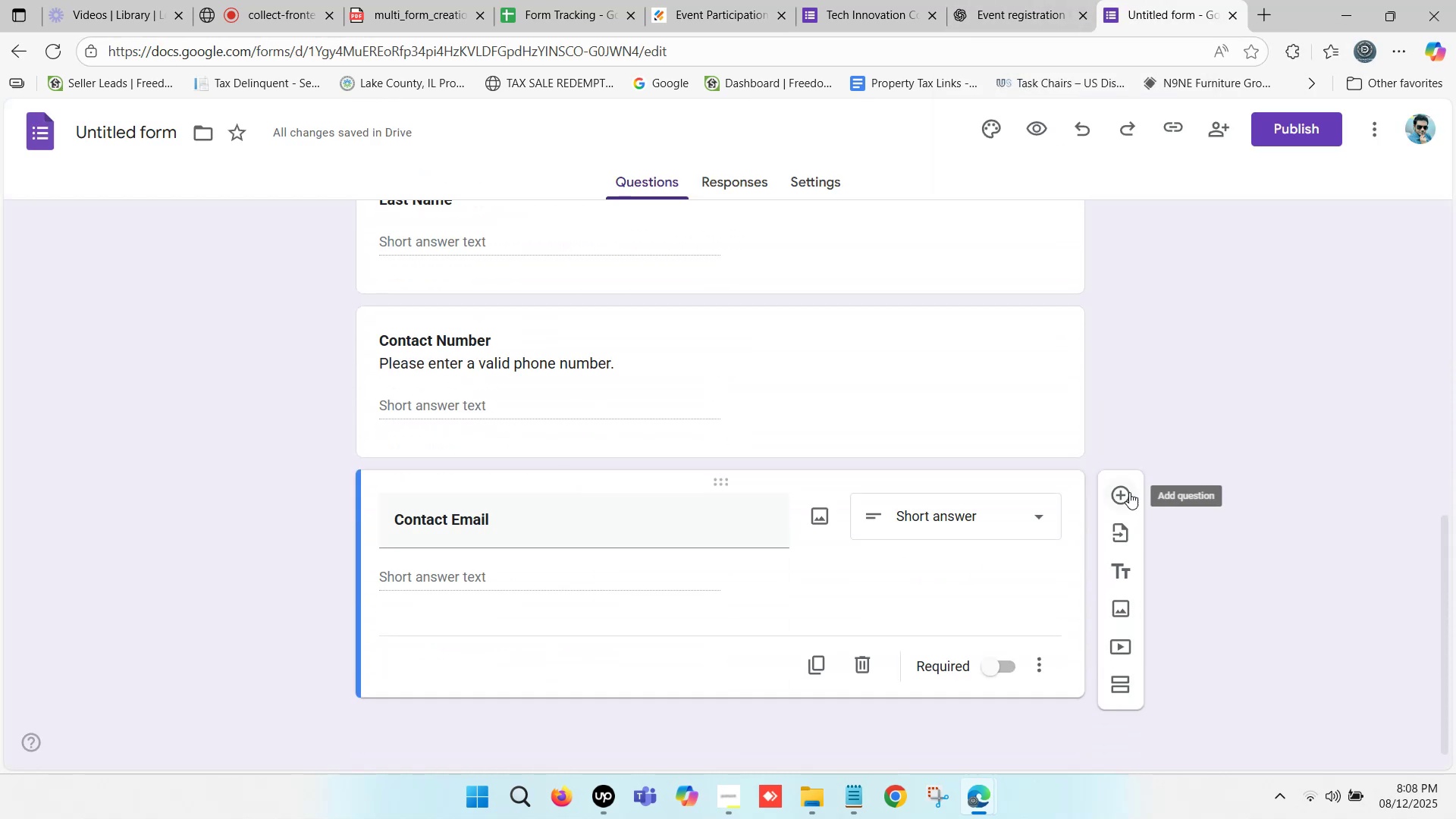 
left_click([1117, 488])
 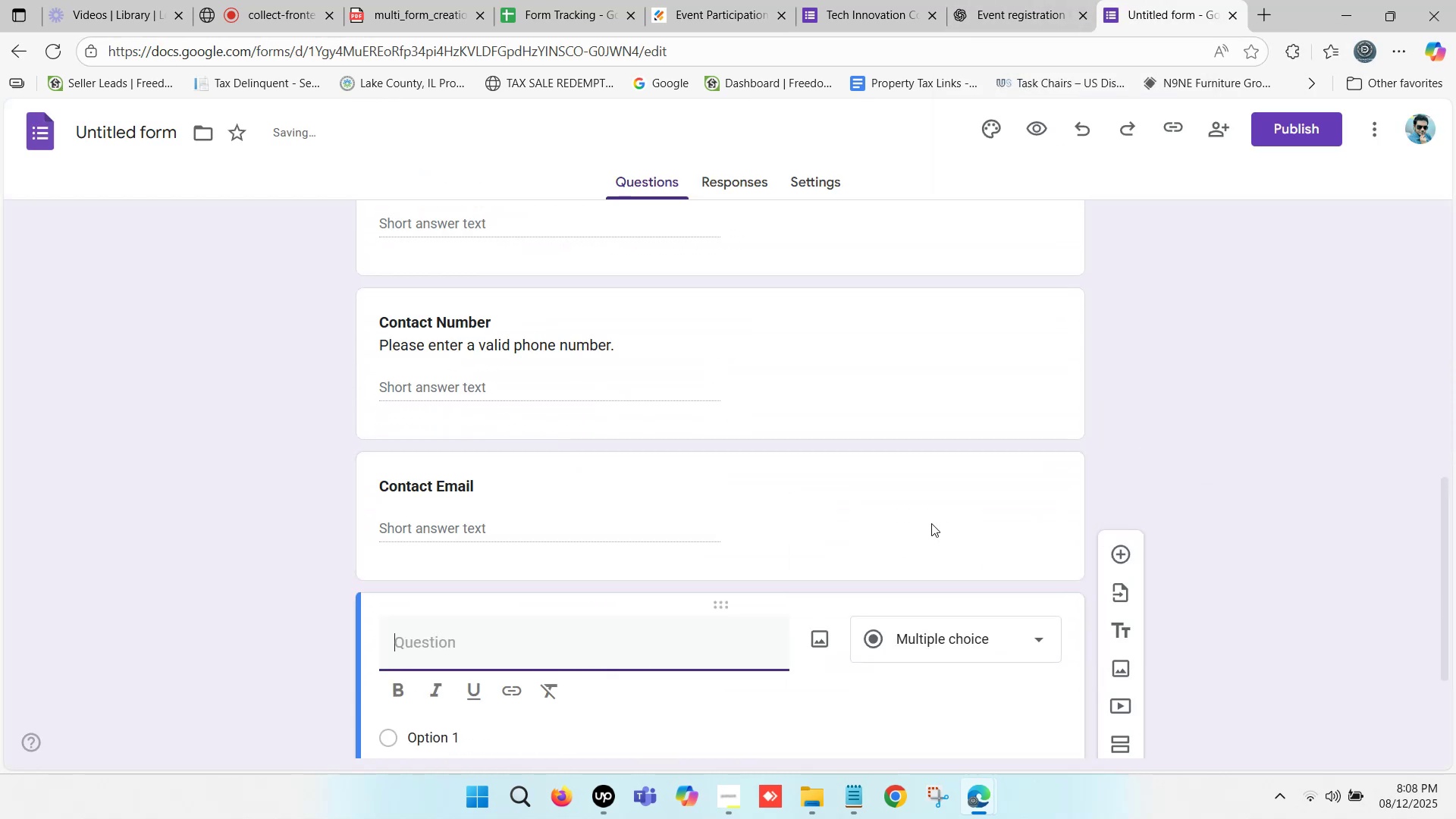 
scroll: coordinate [580, 548], scroll_direction: down, amount: 2.0
 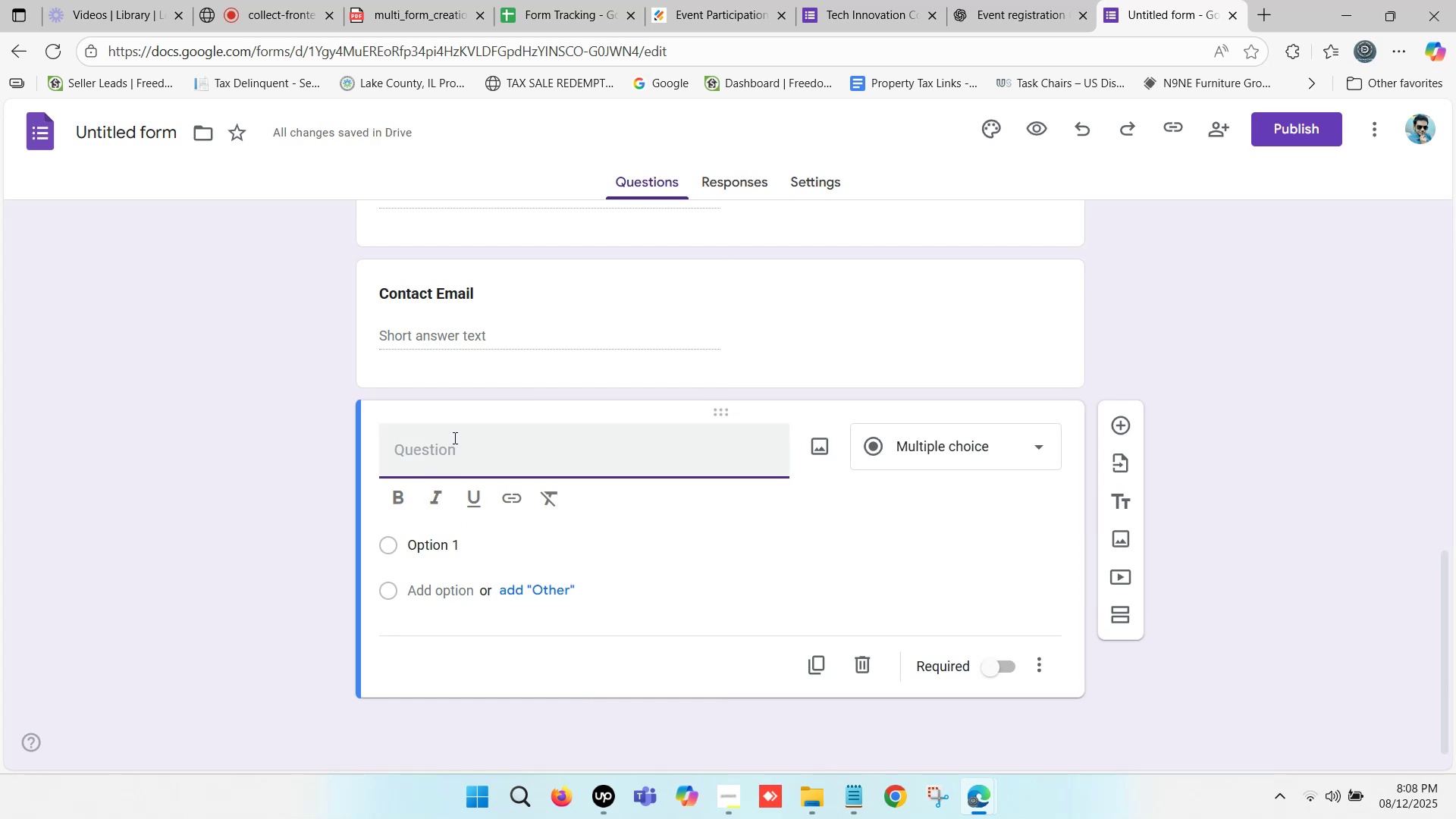 
wait(5.86)
 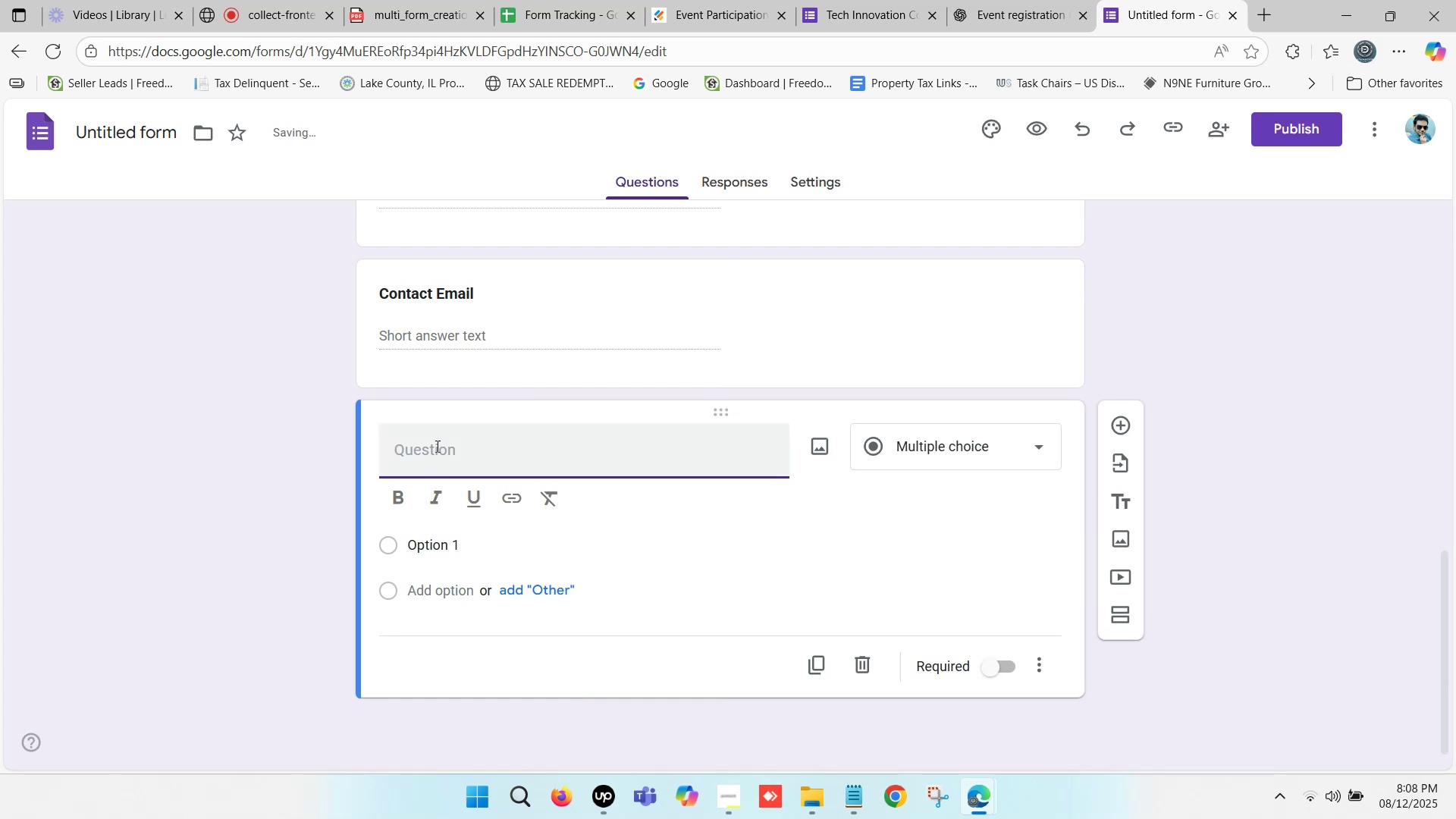 
type(Social )
 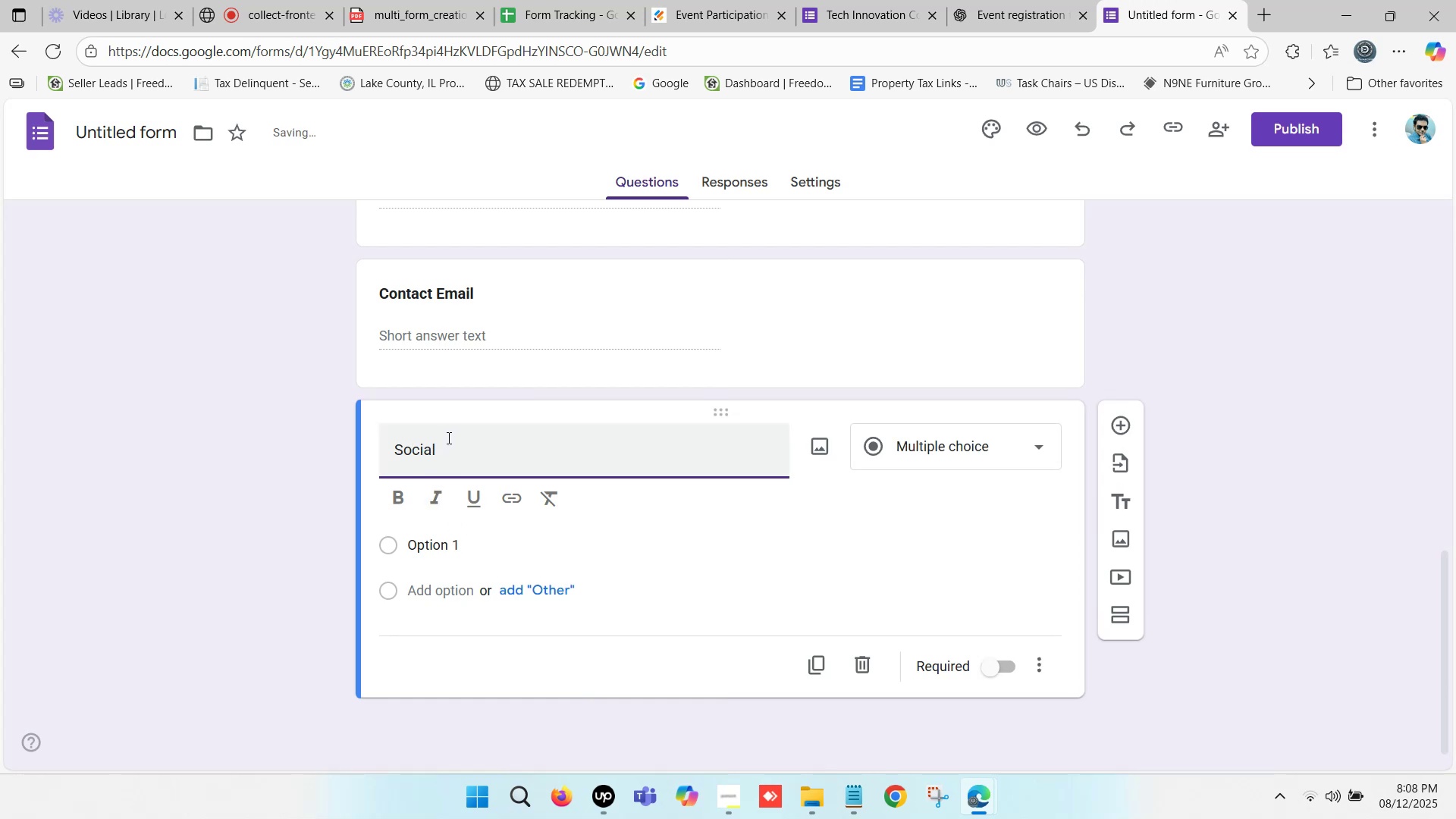 
type(Link ()
 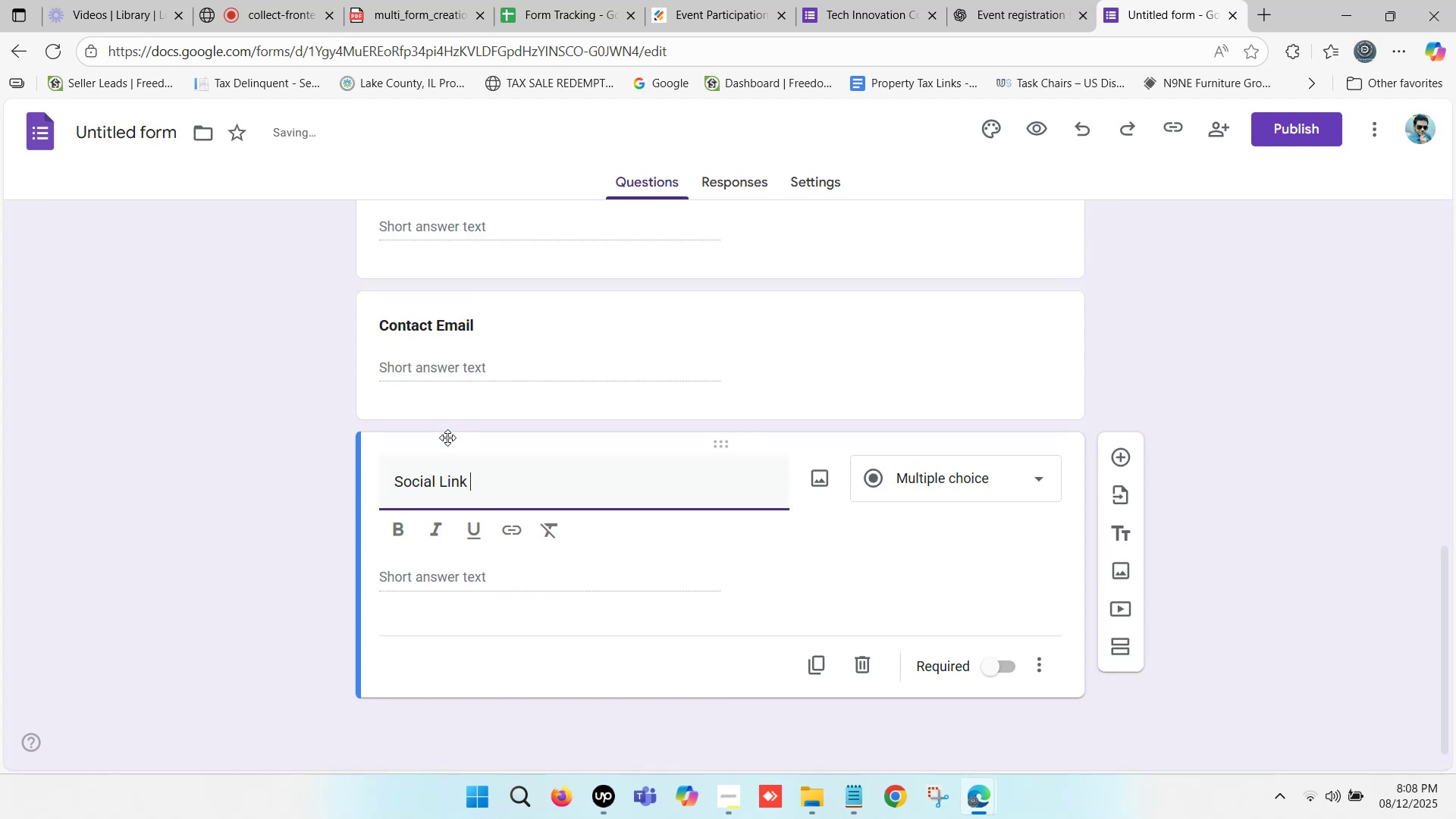 
wait(22.87)
 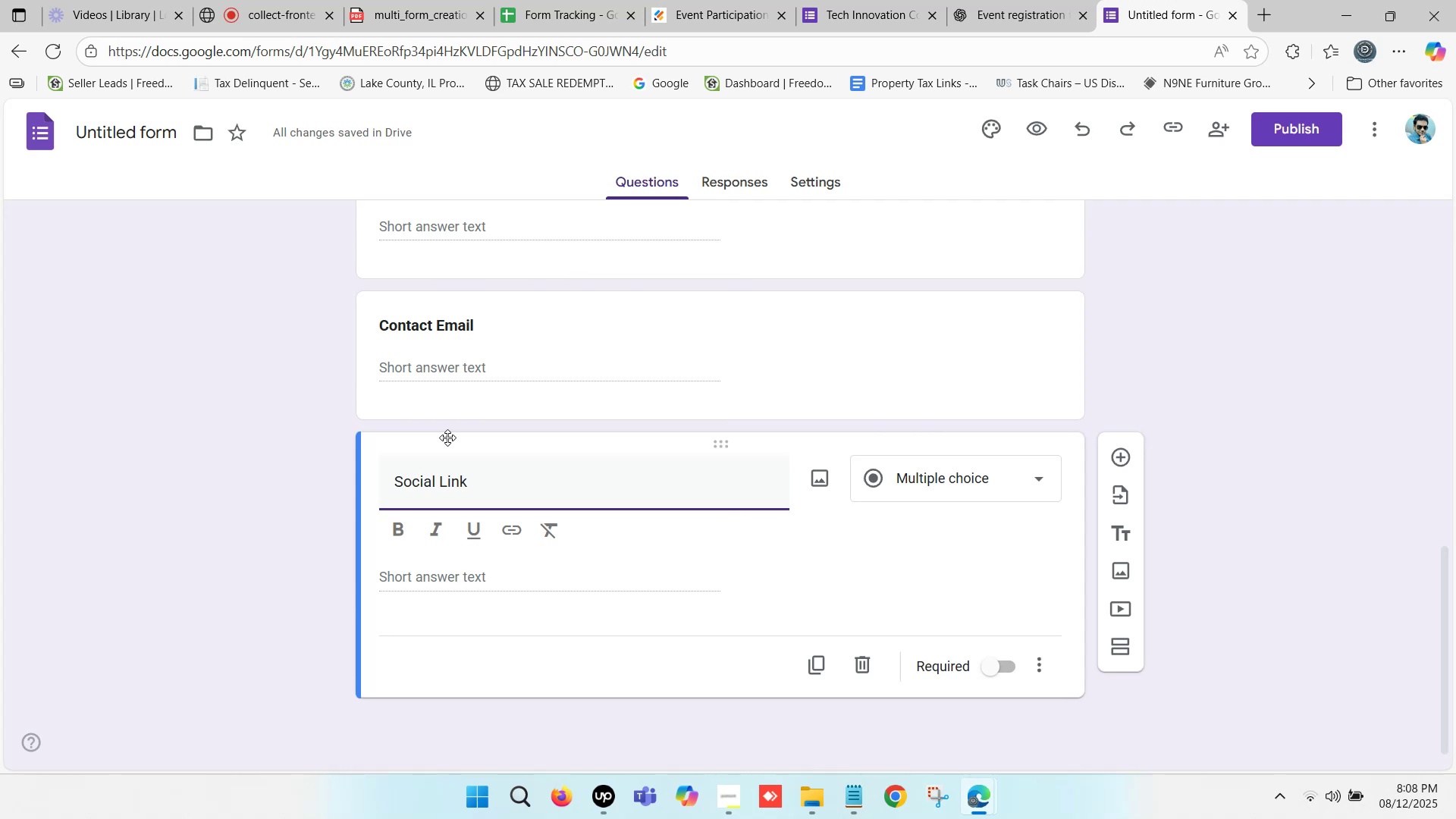 
left_click_drag(start_coordinate=[479, 481], to_coordinate=[375, 481])
 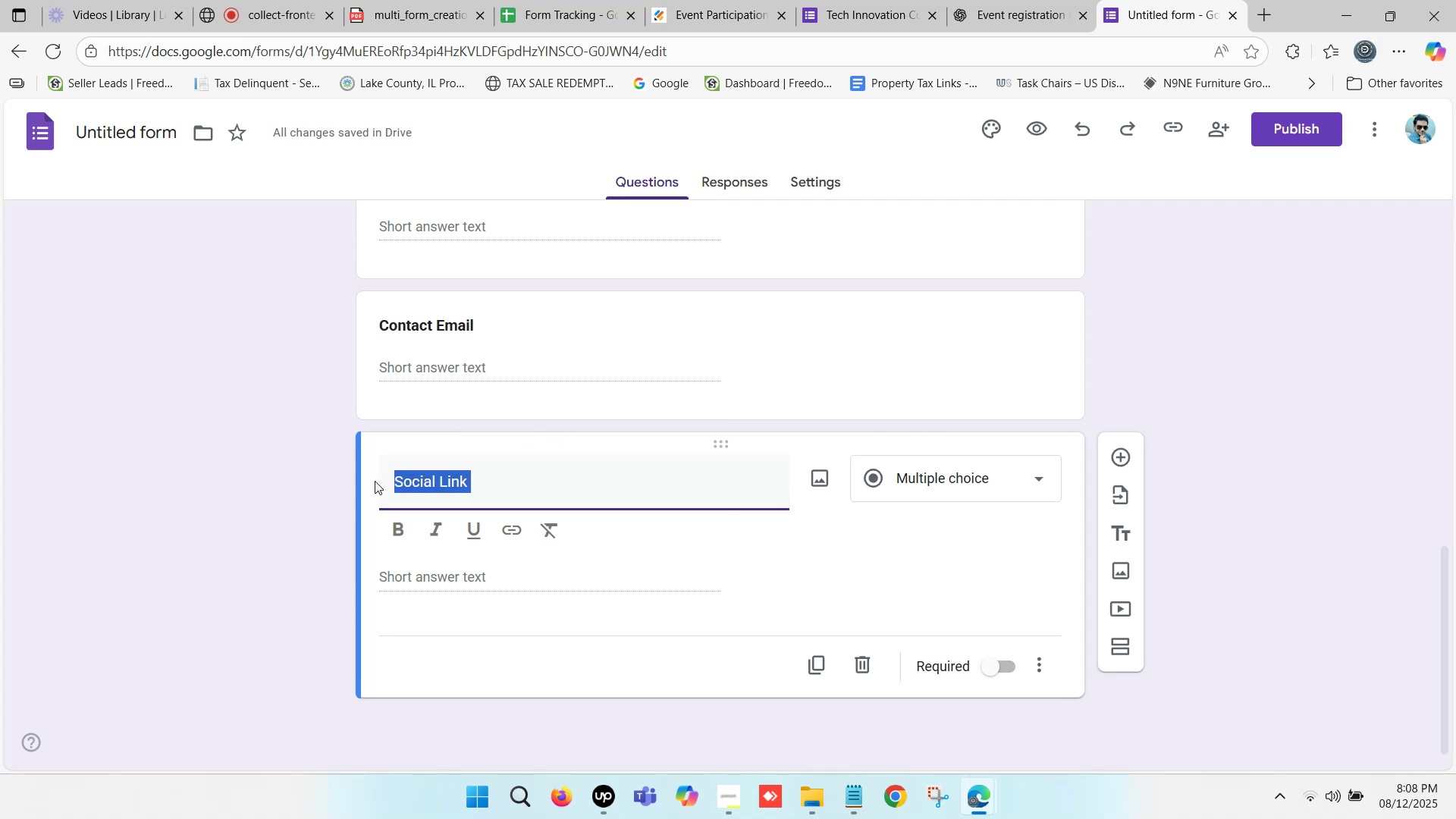 
key(Control+C)
 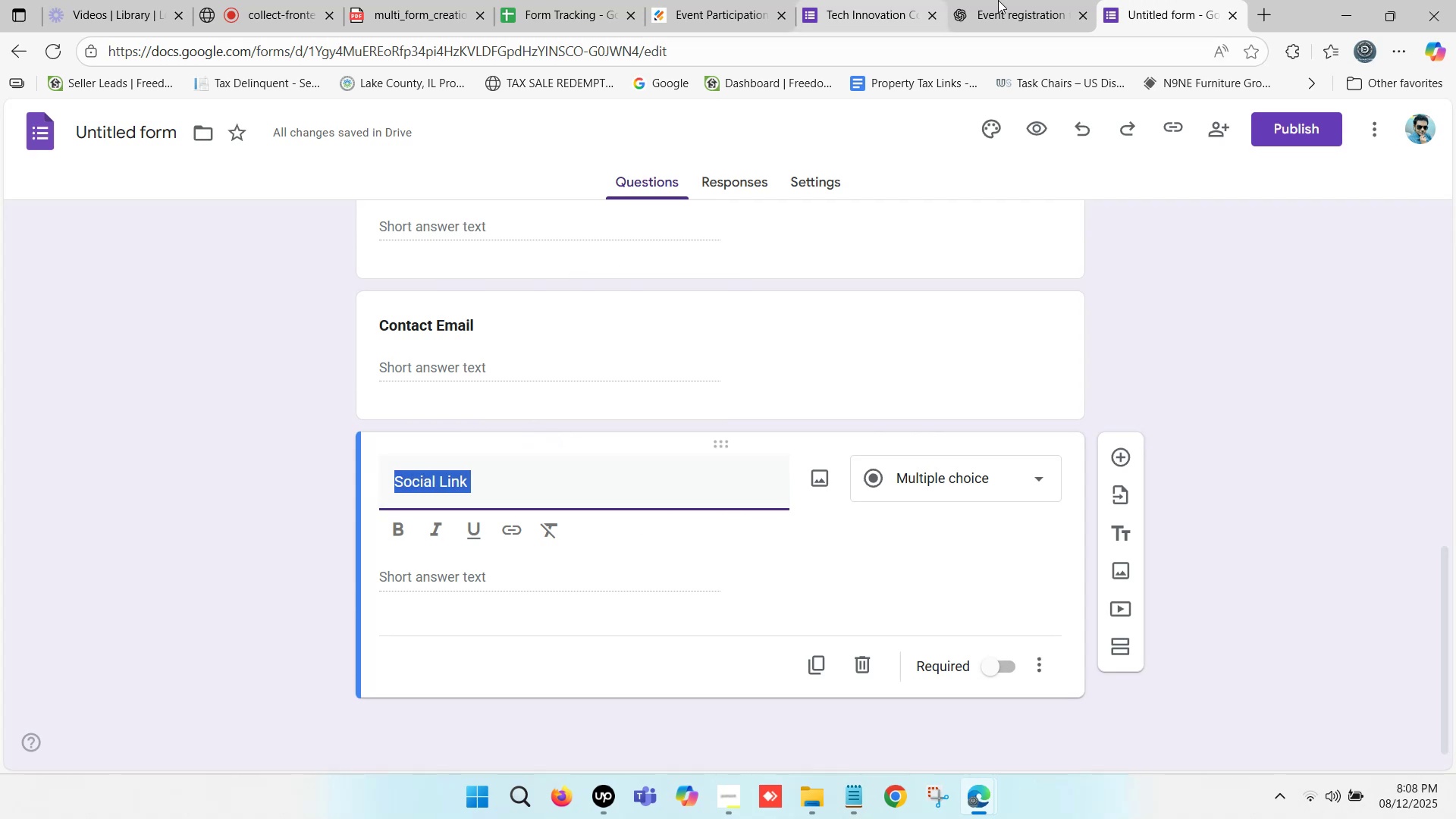 
left_click([1003, 0])
 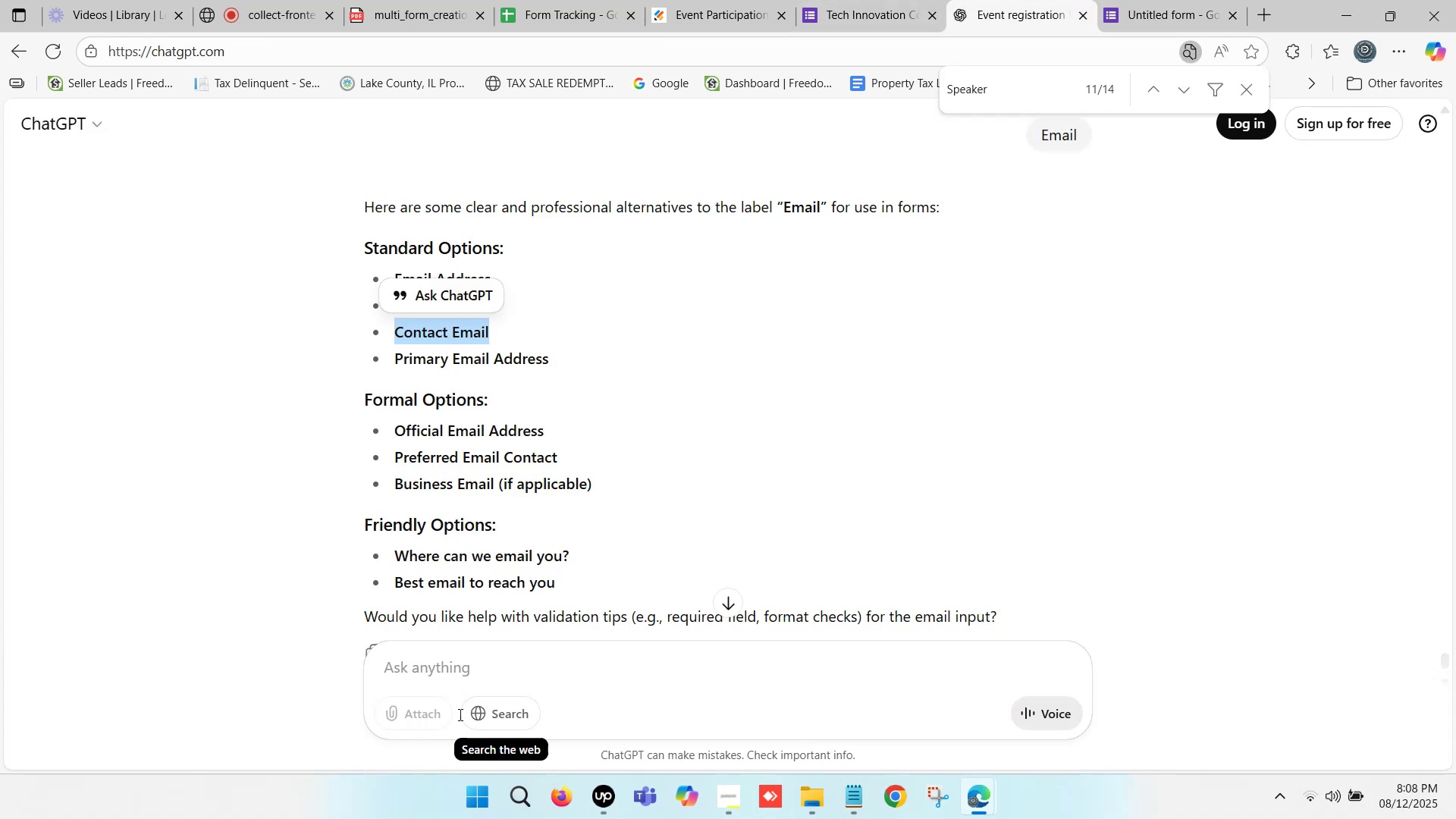 
left_click([447, 664])
 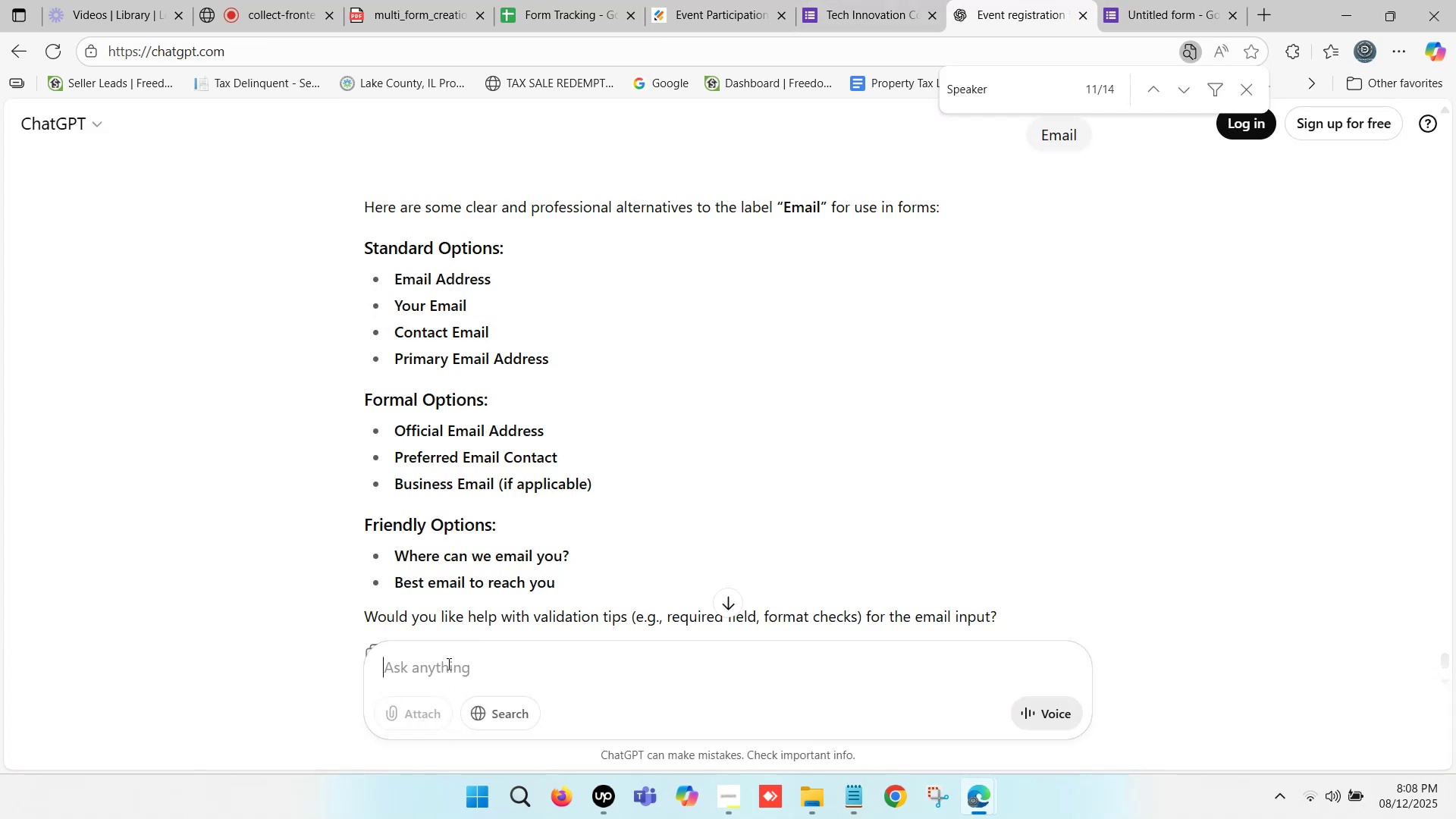 
key(Control+ControlLeft)
 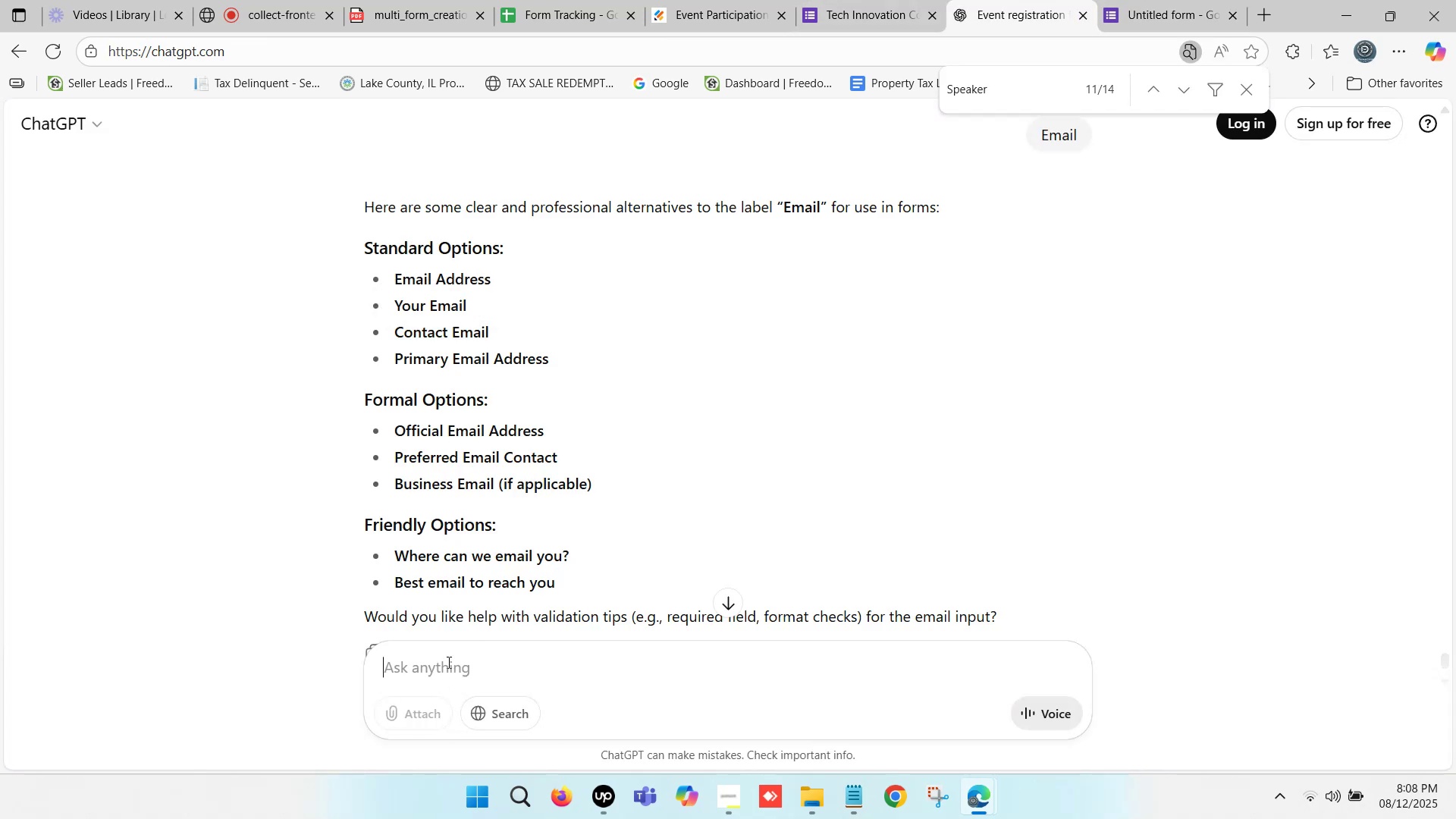 
key(Control+V)
 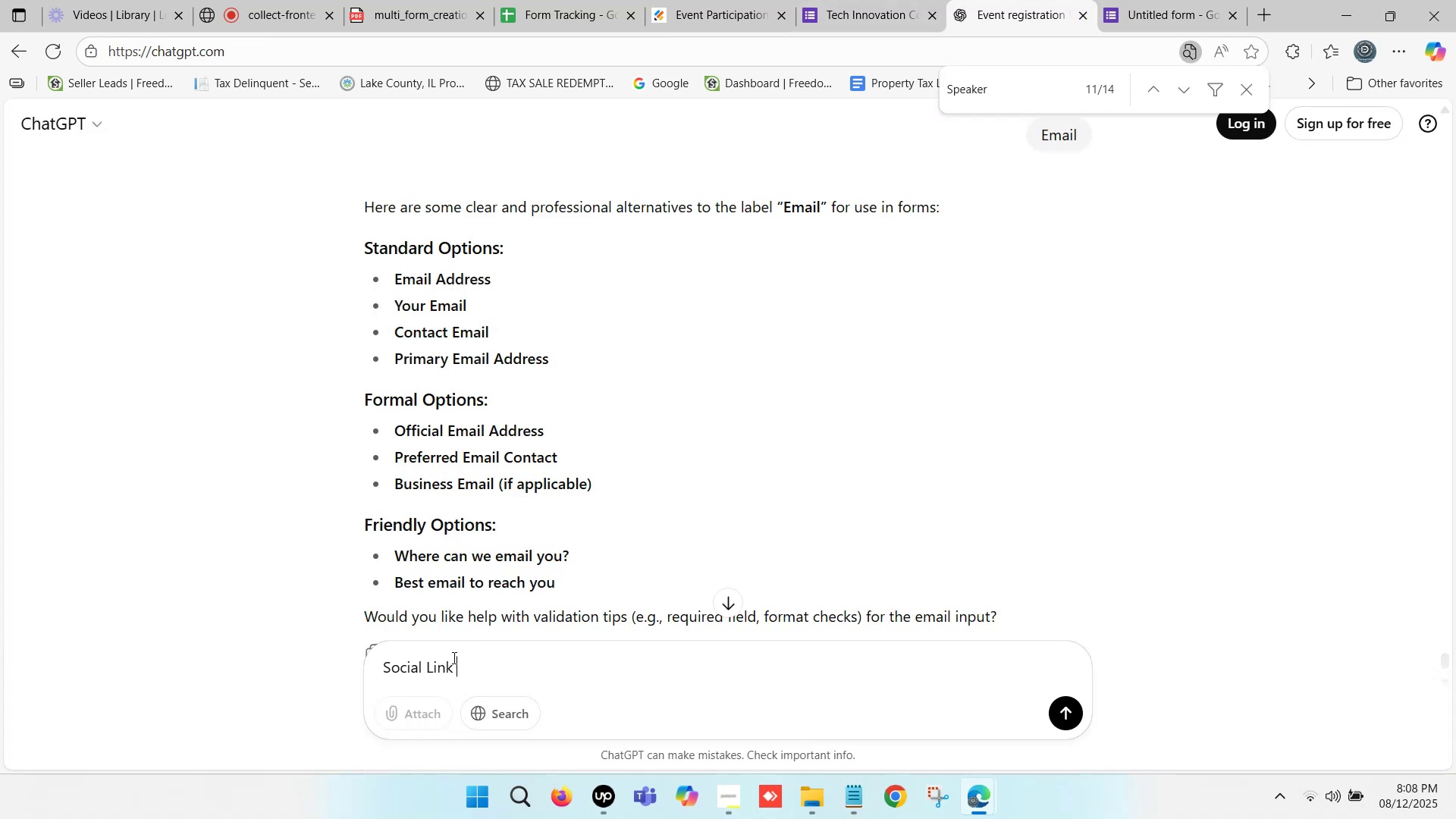 
key(Enter)
 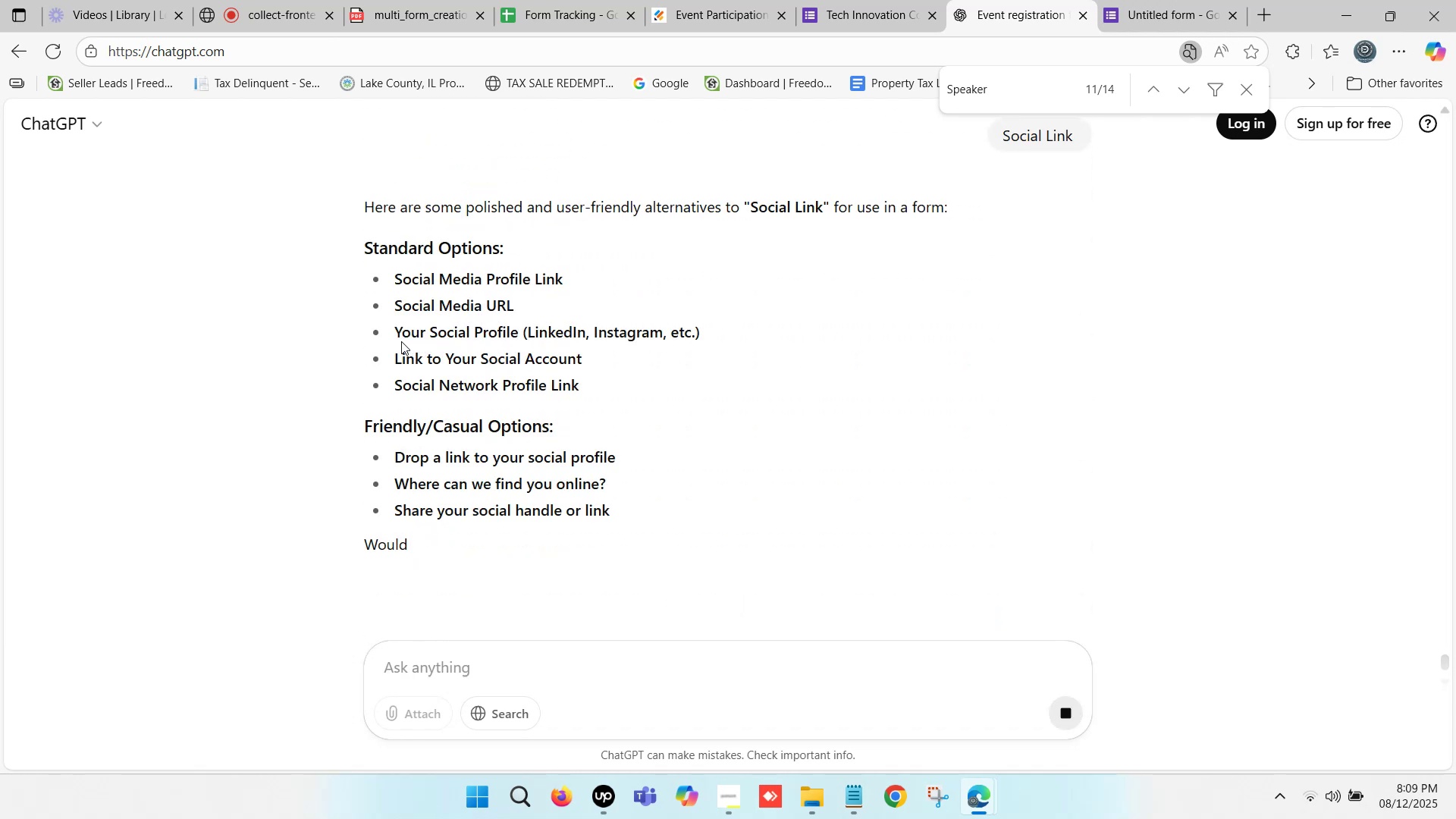 
wait(14.37)
 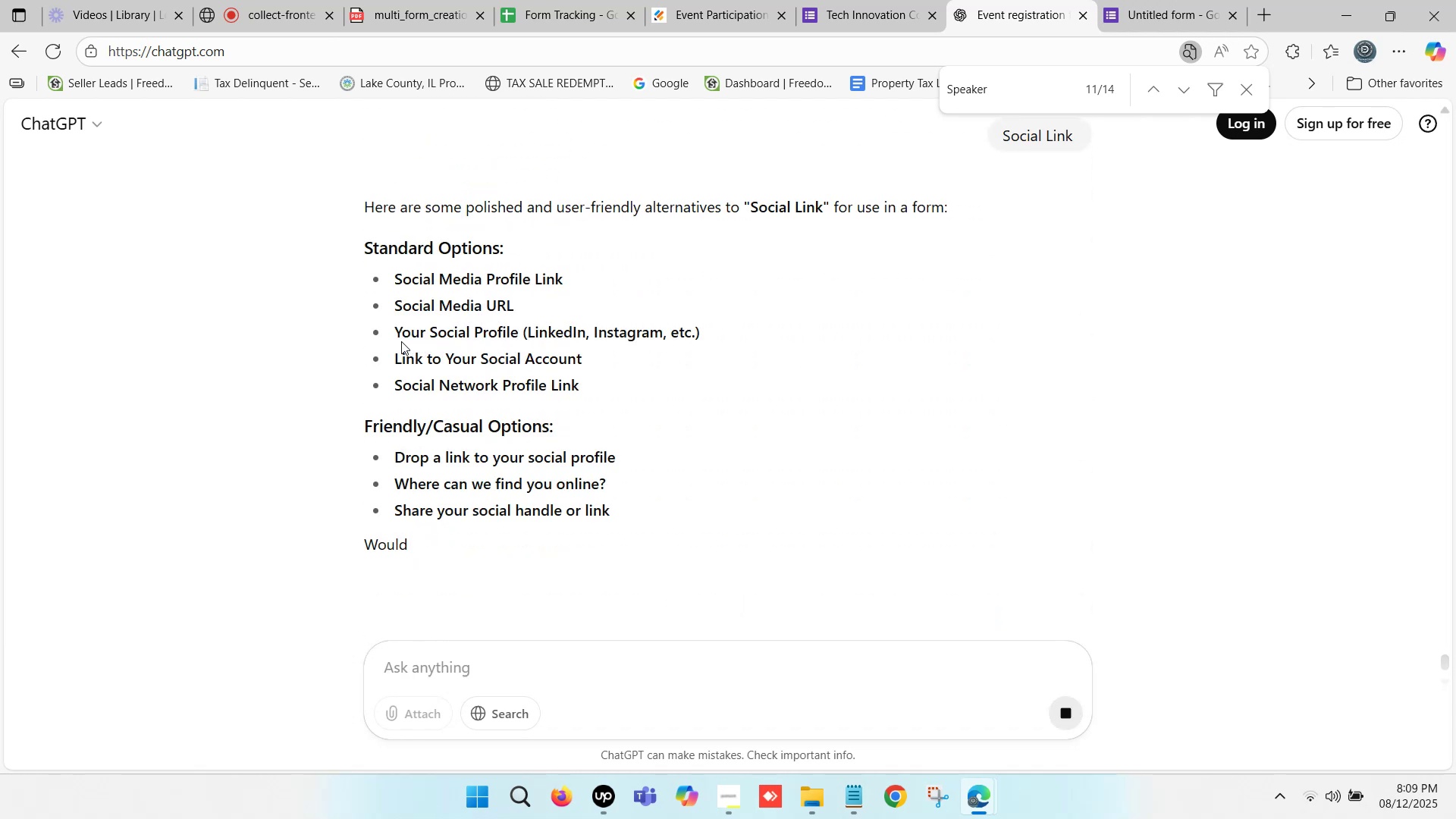 
left_click_drag(start_coordinate=[395, 335], to_coordinate=[701, 329])
 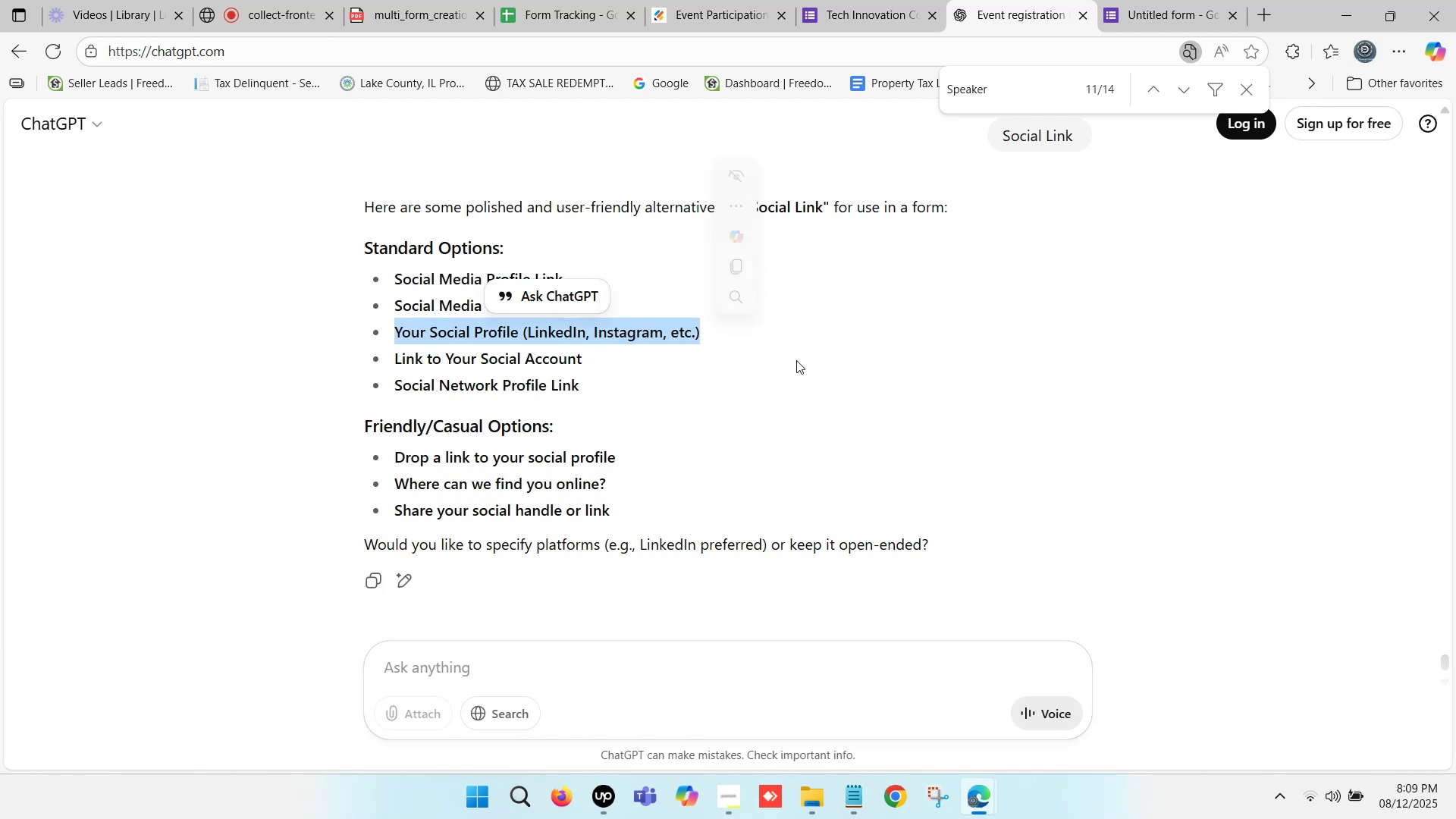 
key(Control+C)
 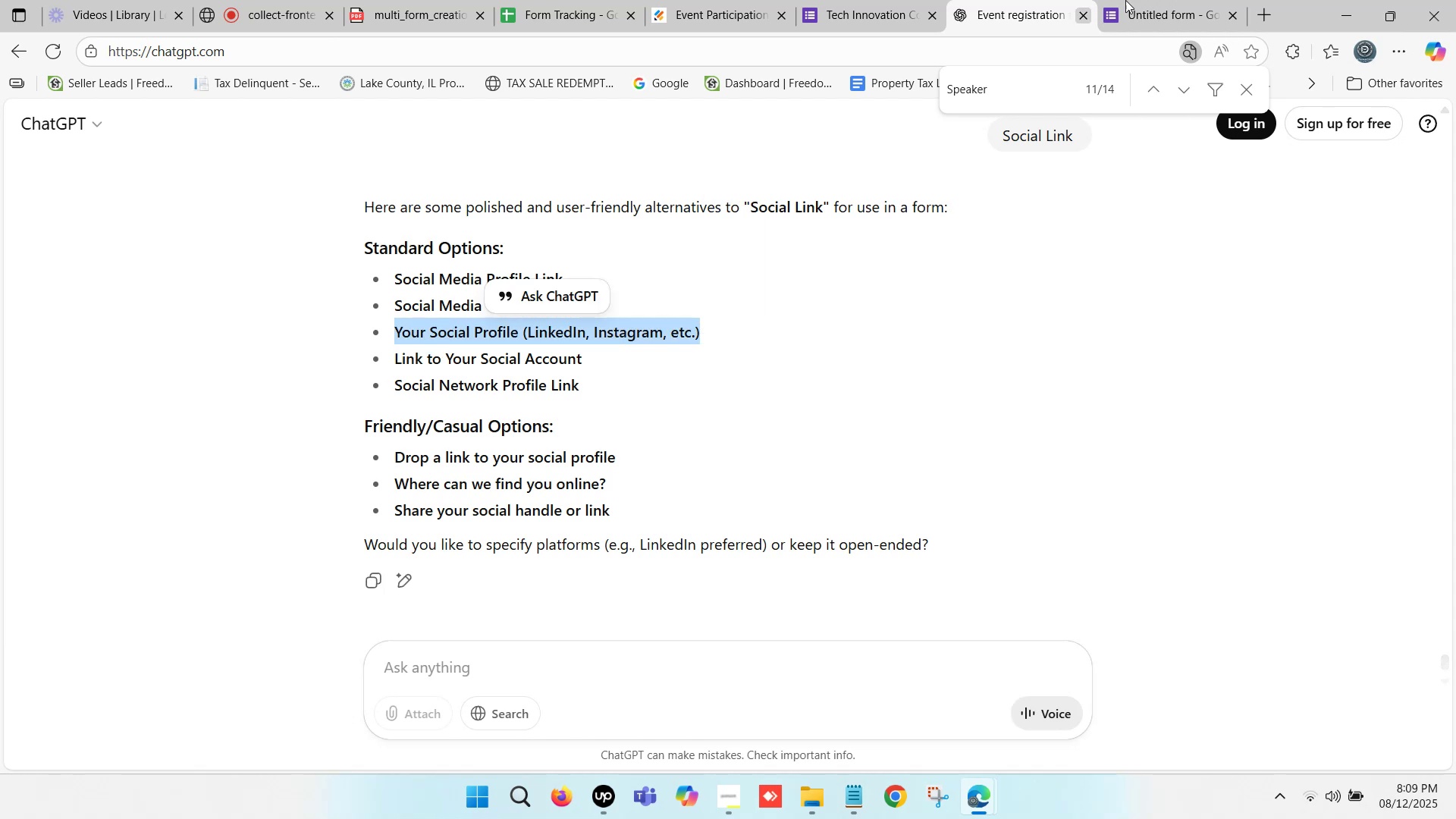 
left_click([1154, 0])
 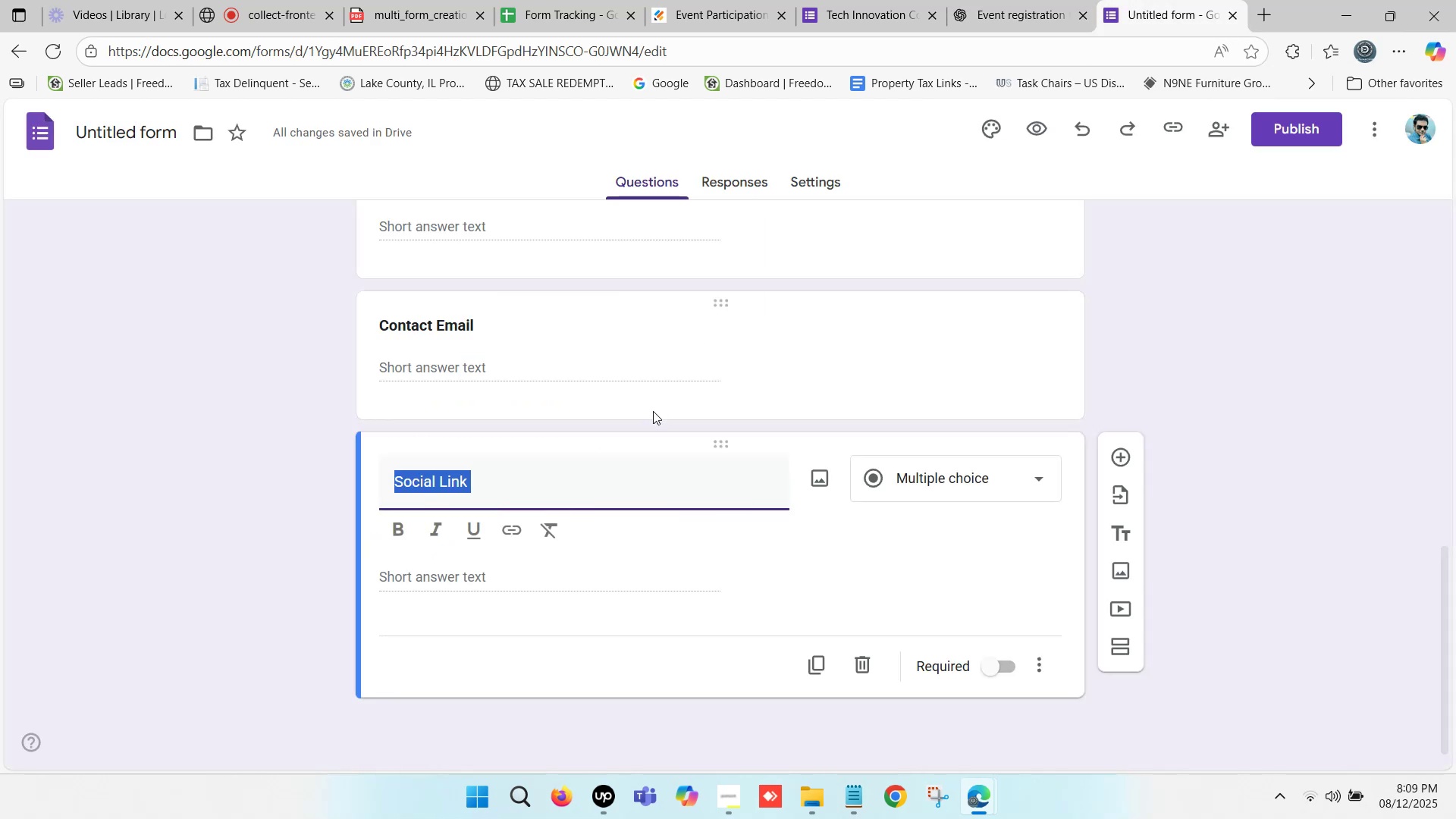 
key(Control+V)
 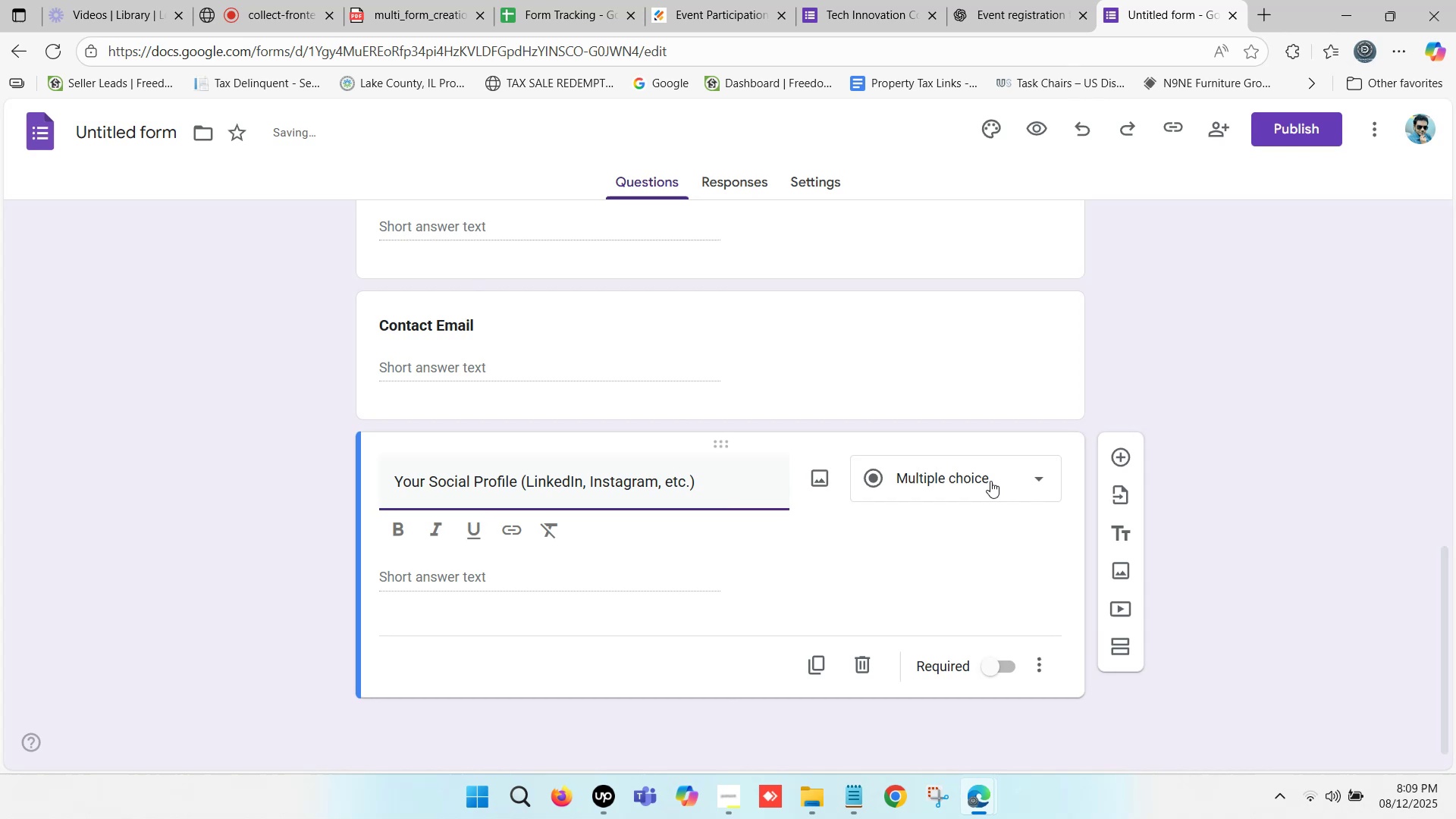 
left_click([957, 474])
 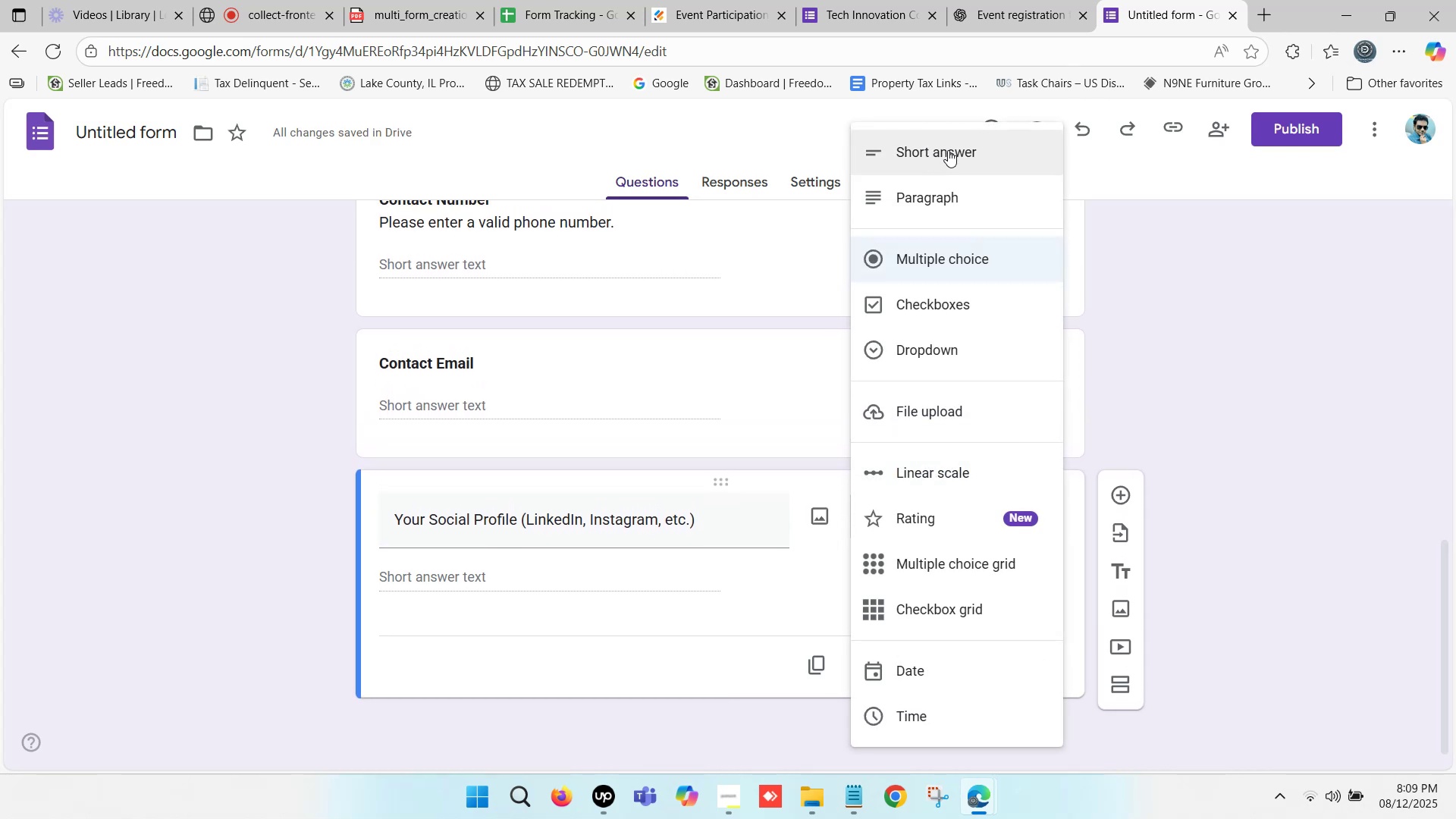 
left_click([949, 152])
 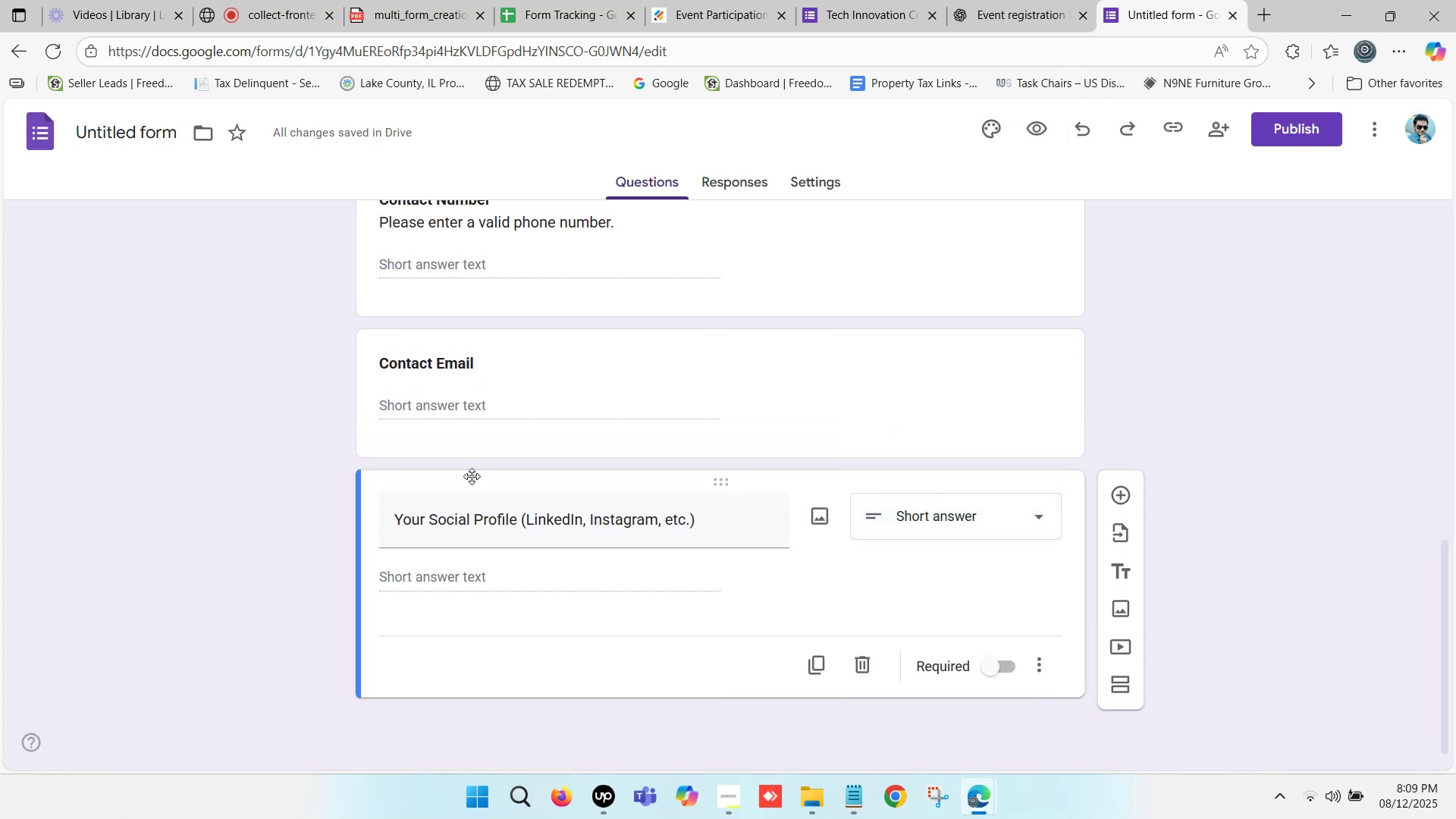 
scroll: coordinate [460, 497], scroll_direction: down, amount: 1.0
 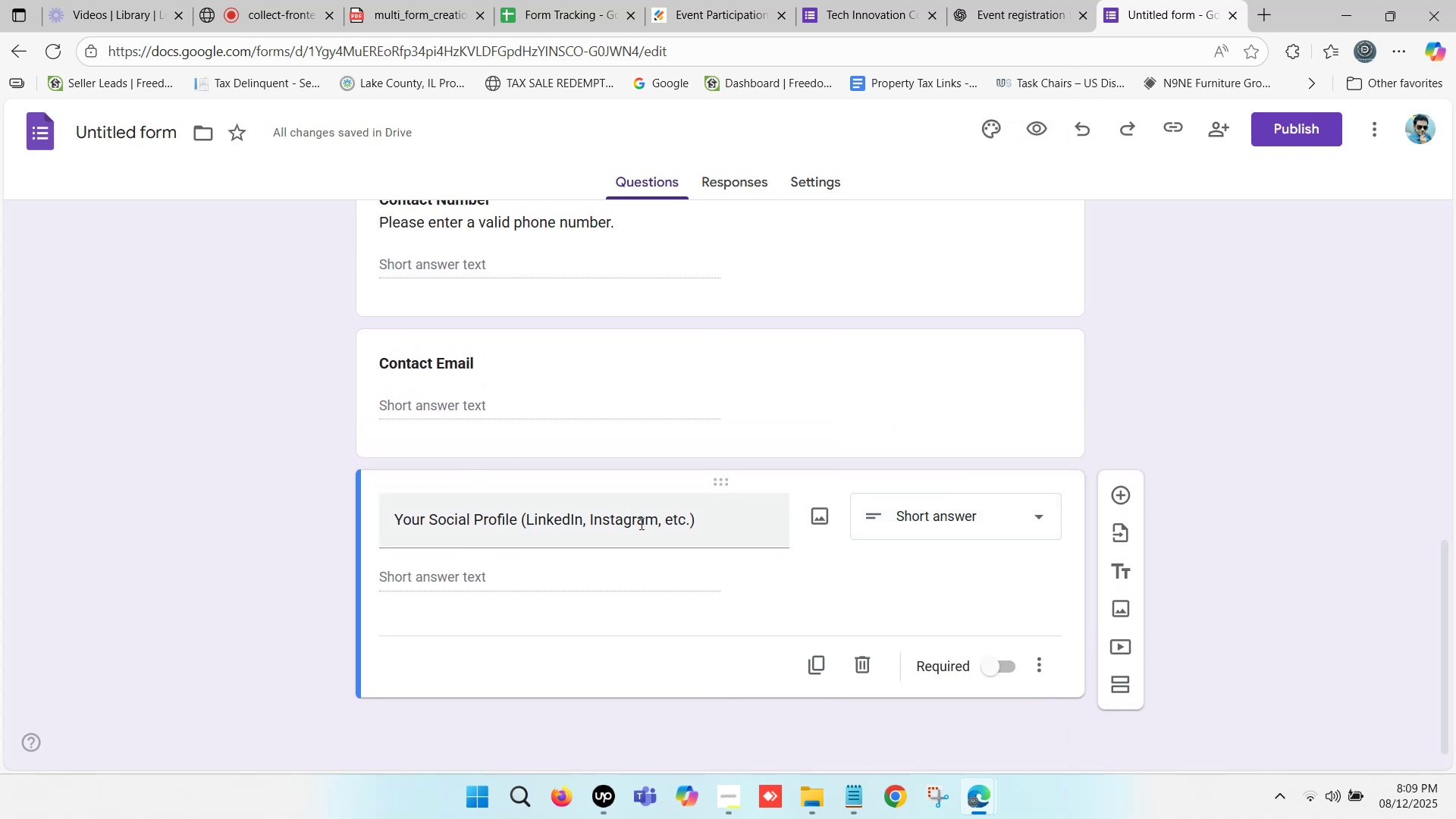 
left_click([676, 526])
 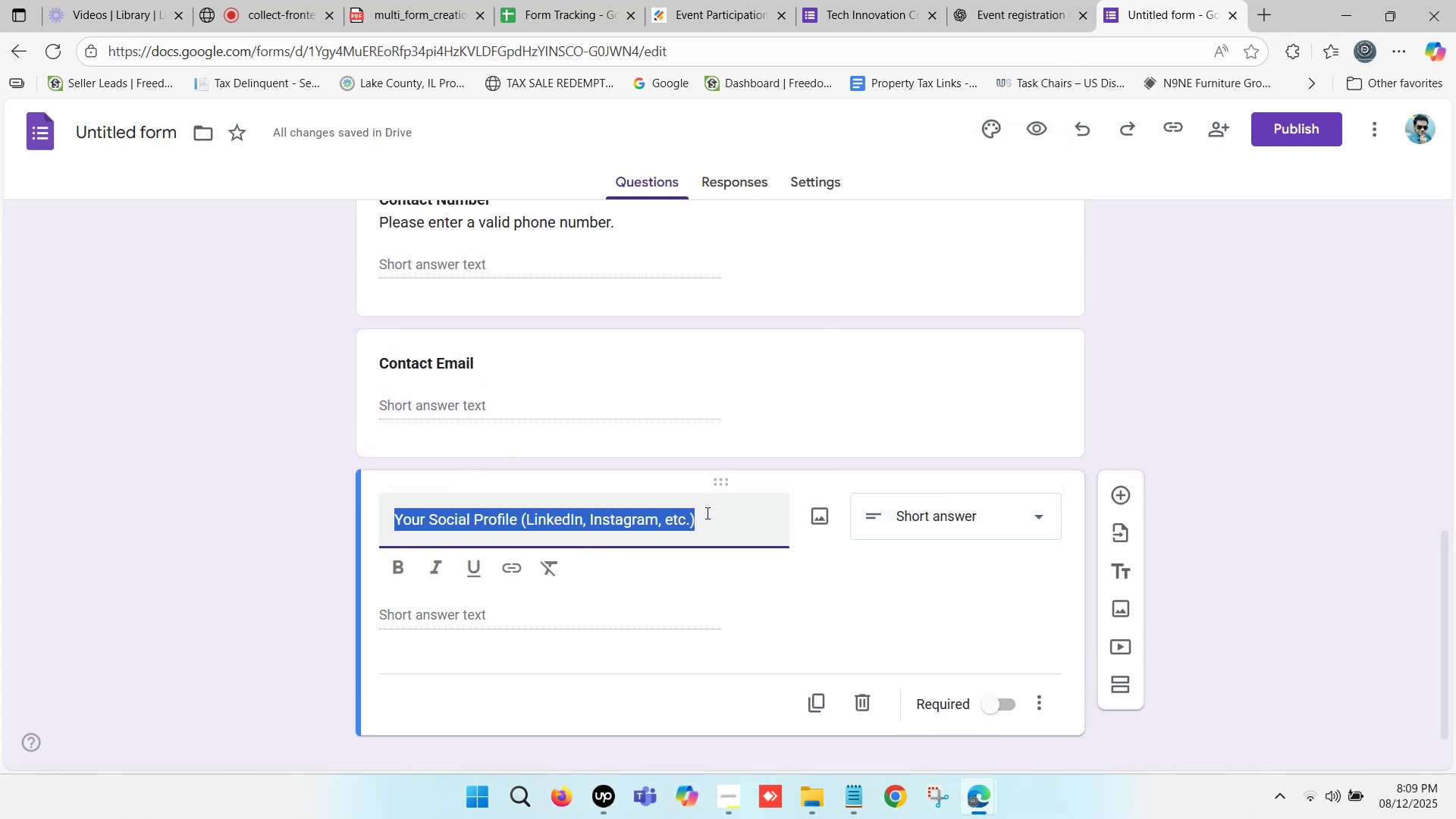 
key(Control+B)
 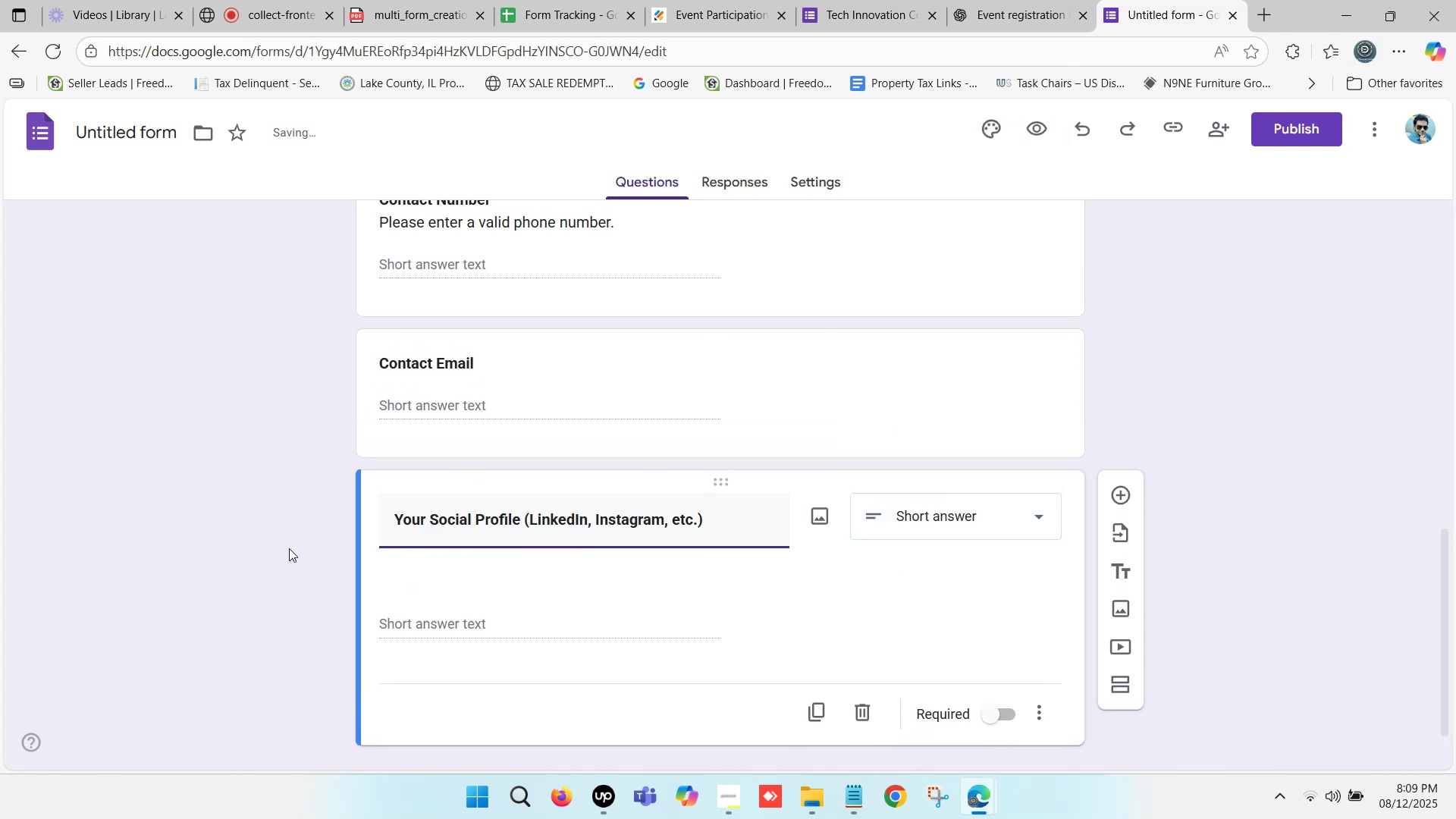 
scroll: coordinate [428, 472], scroll_direction: down, amount: 5.0
 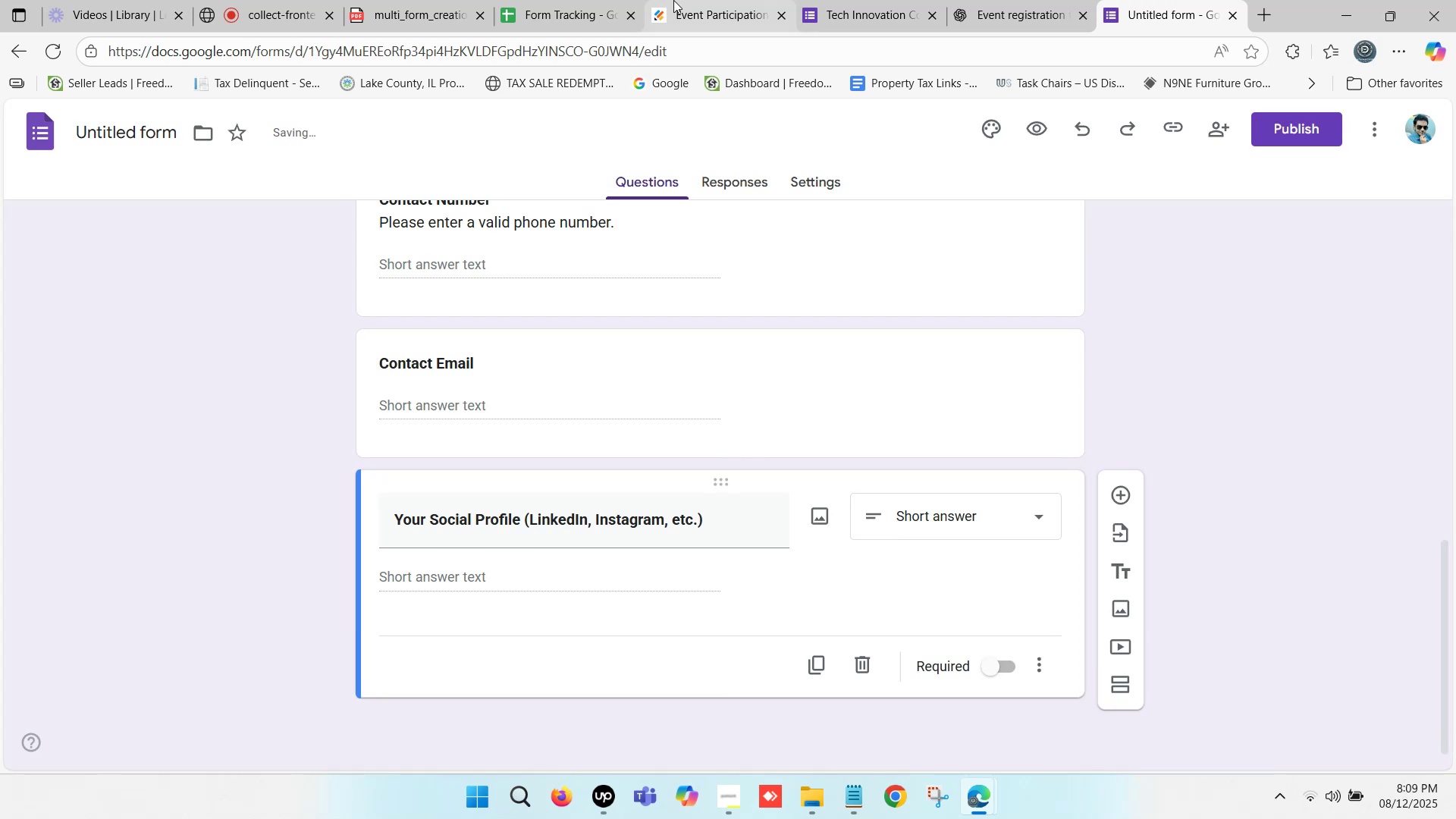 
left_click([704, 0])
 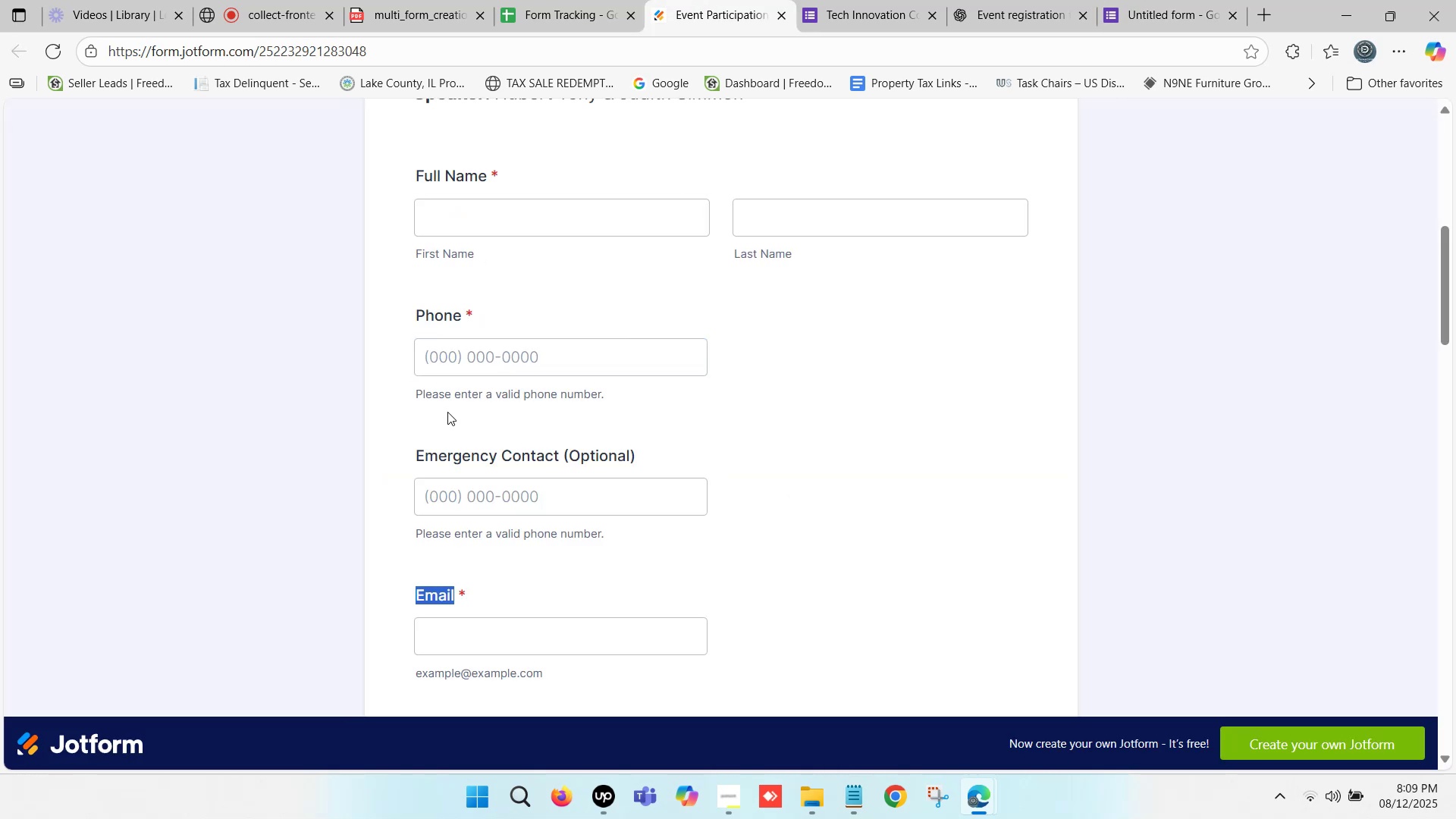 
scroll: coordinate [464, 360], scroll_direction: down, amount: 3.0
 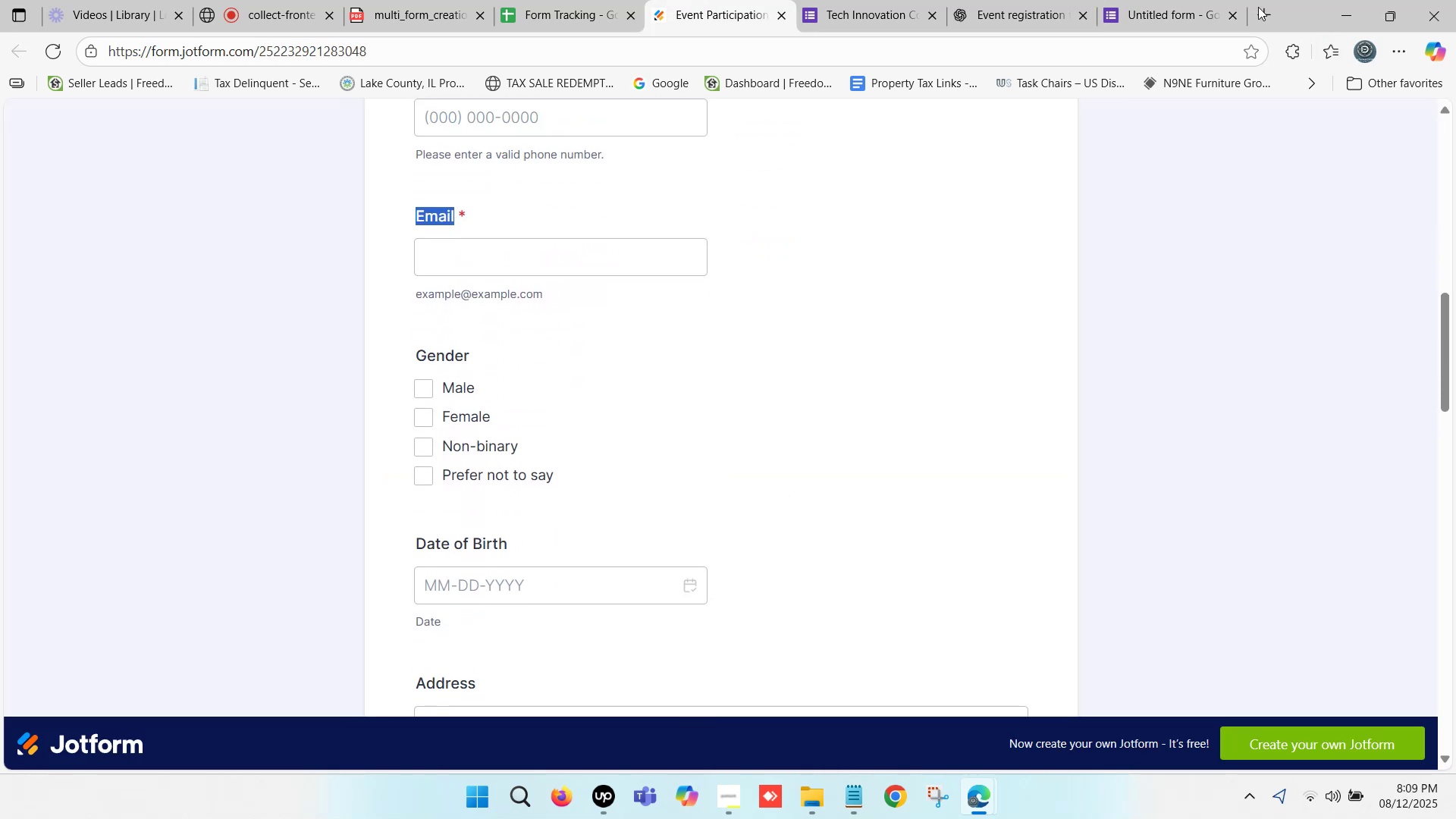 
left_click([1112, 0])
 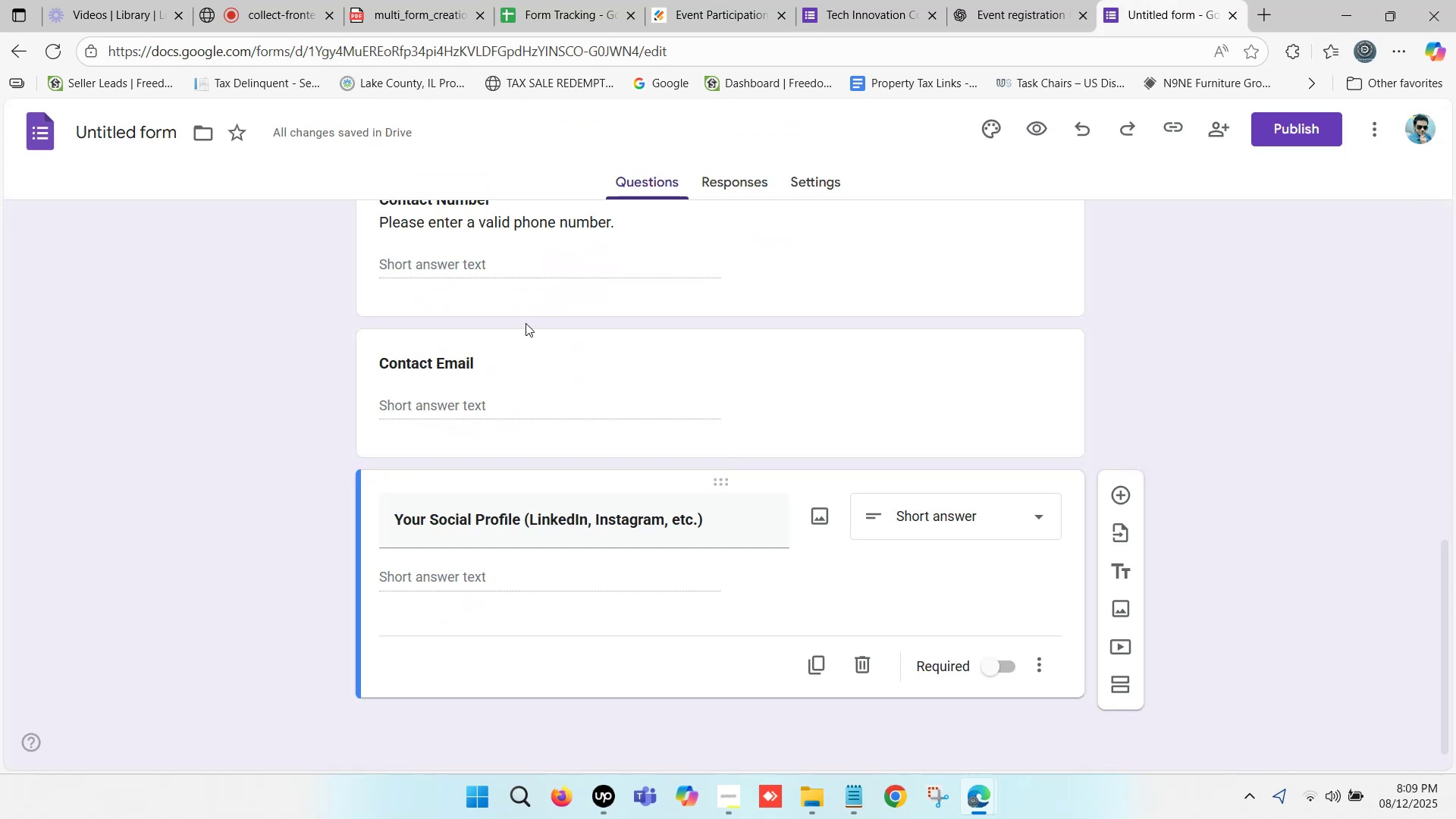 
scroll: coordinate [522, 359], scroll_direction: up, amount: 5.0
 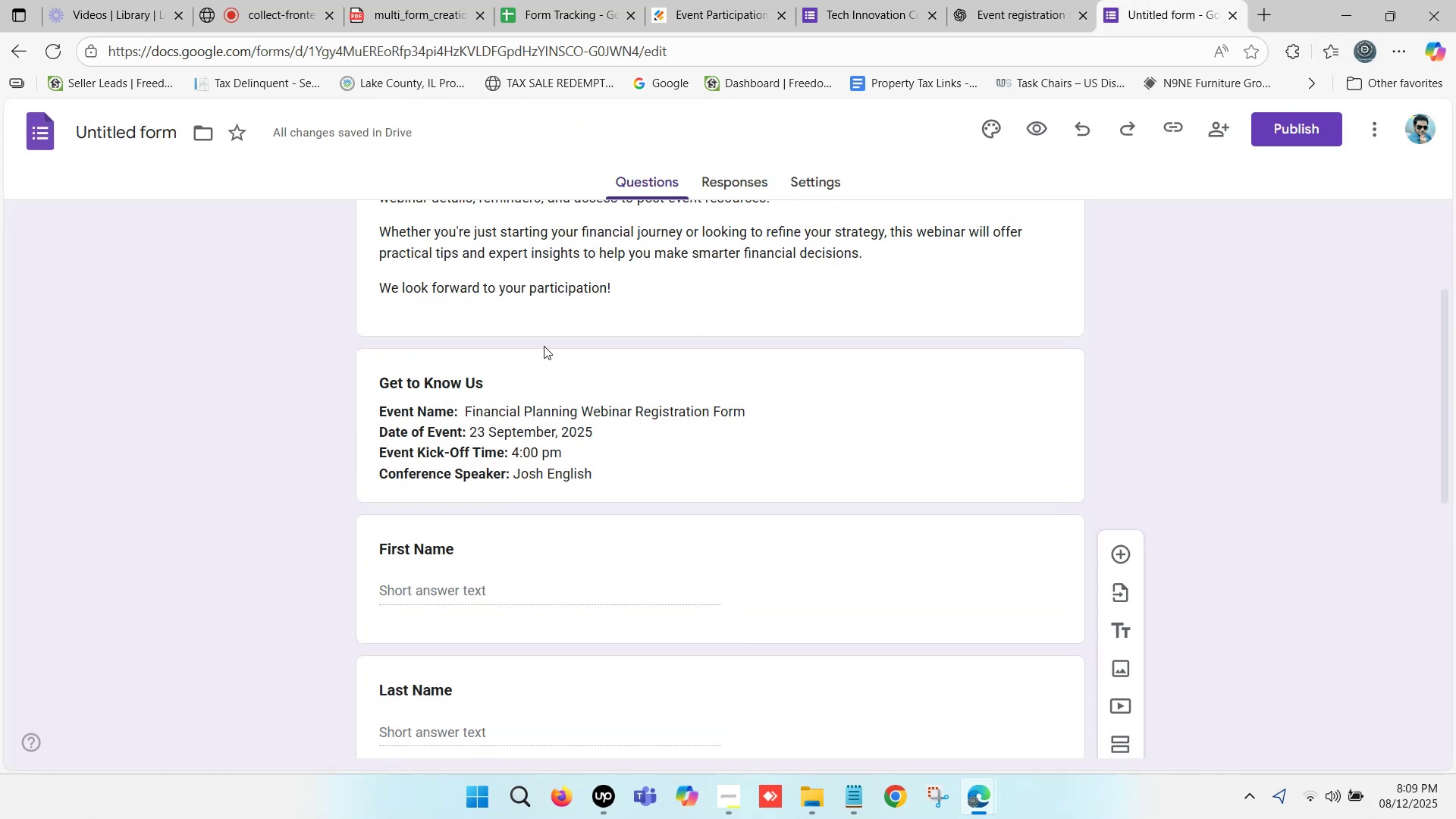 
scroll: coordinate [548, 390], scroll_direction: down, amount: 4.0
 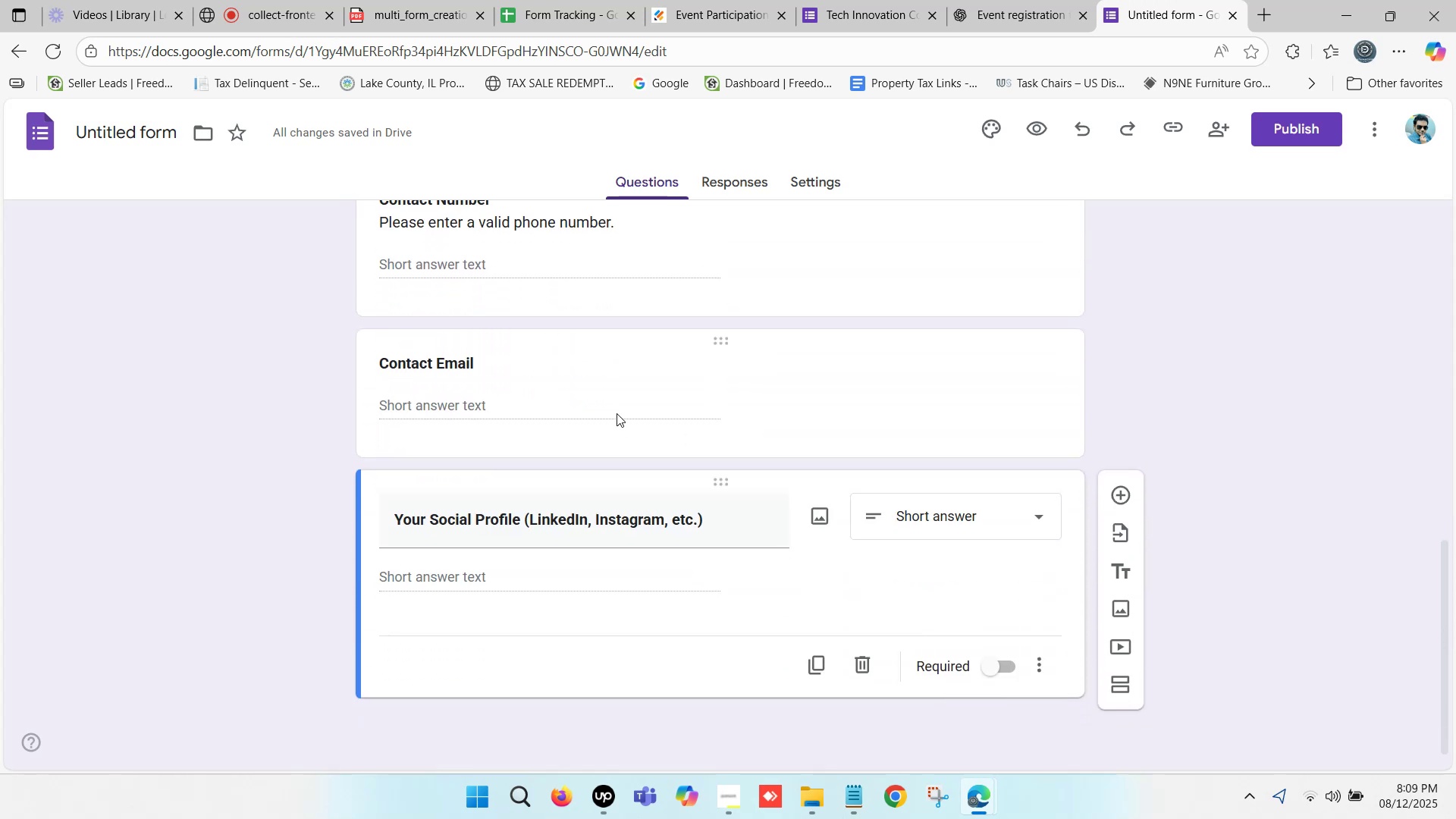 
left_click([574, 362])
 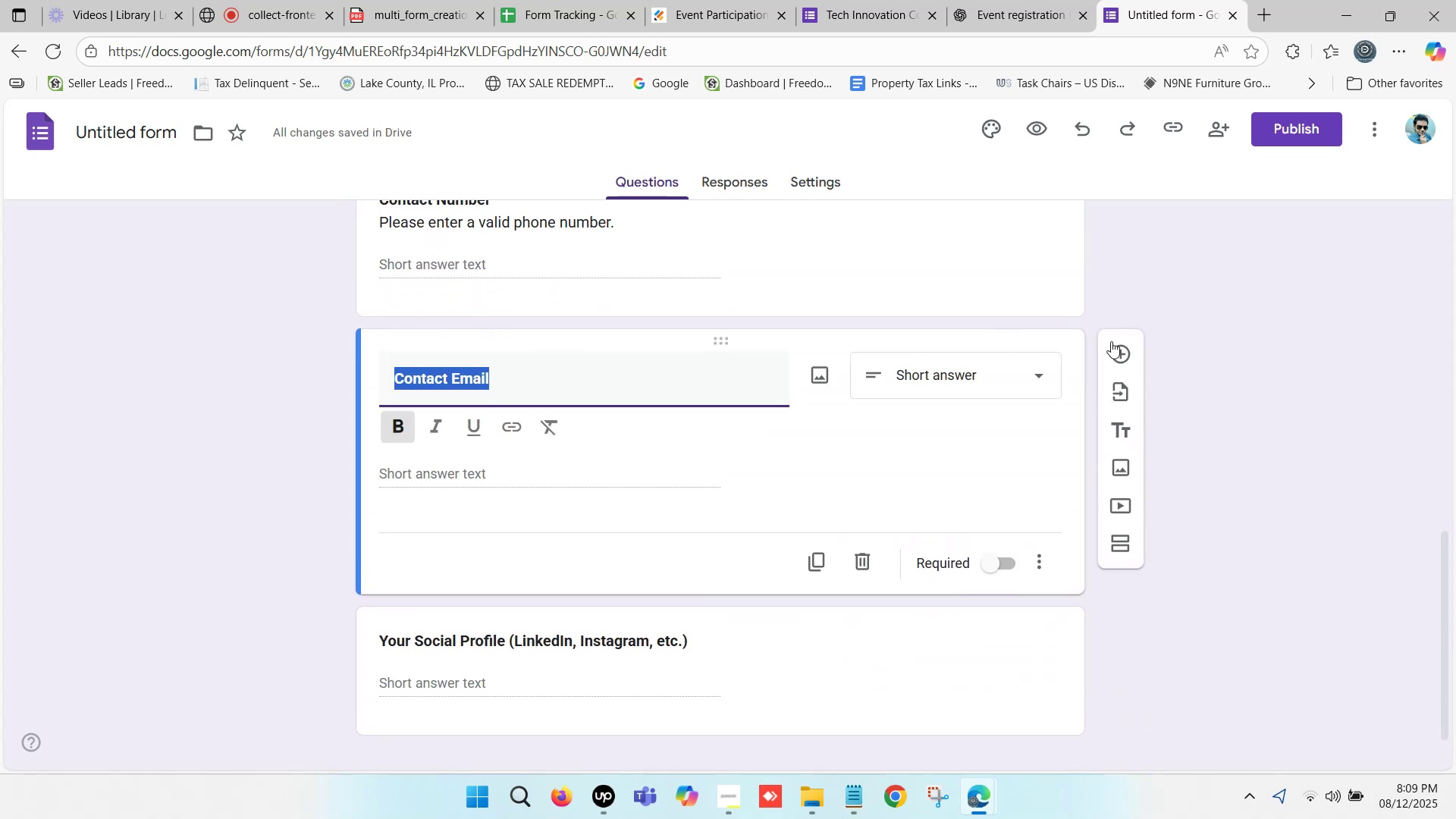 
left_click([1122, 352])
 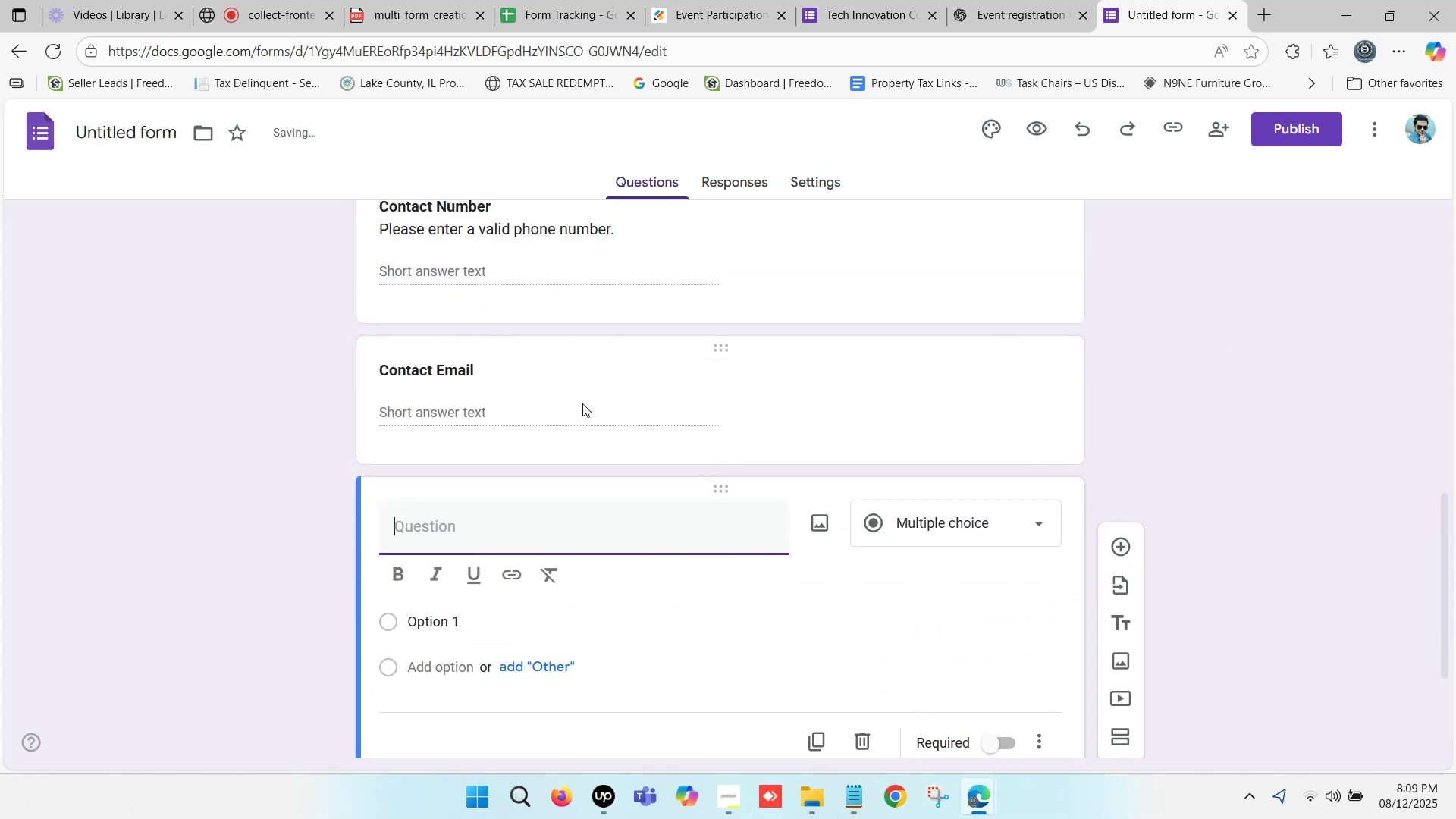 
type(Gender)
 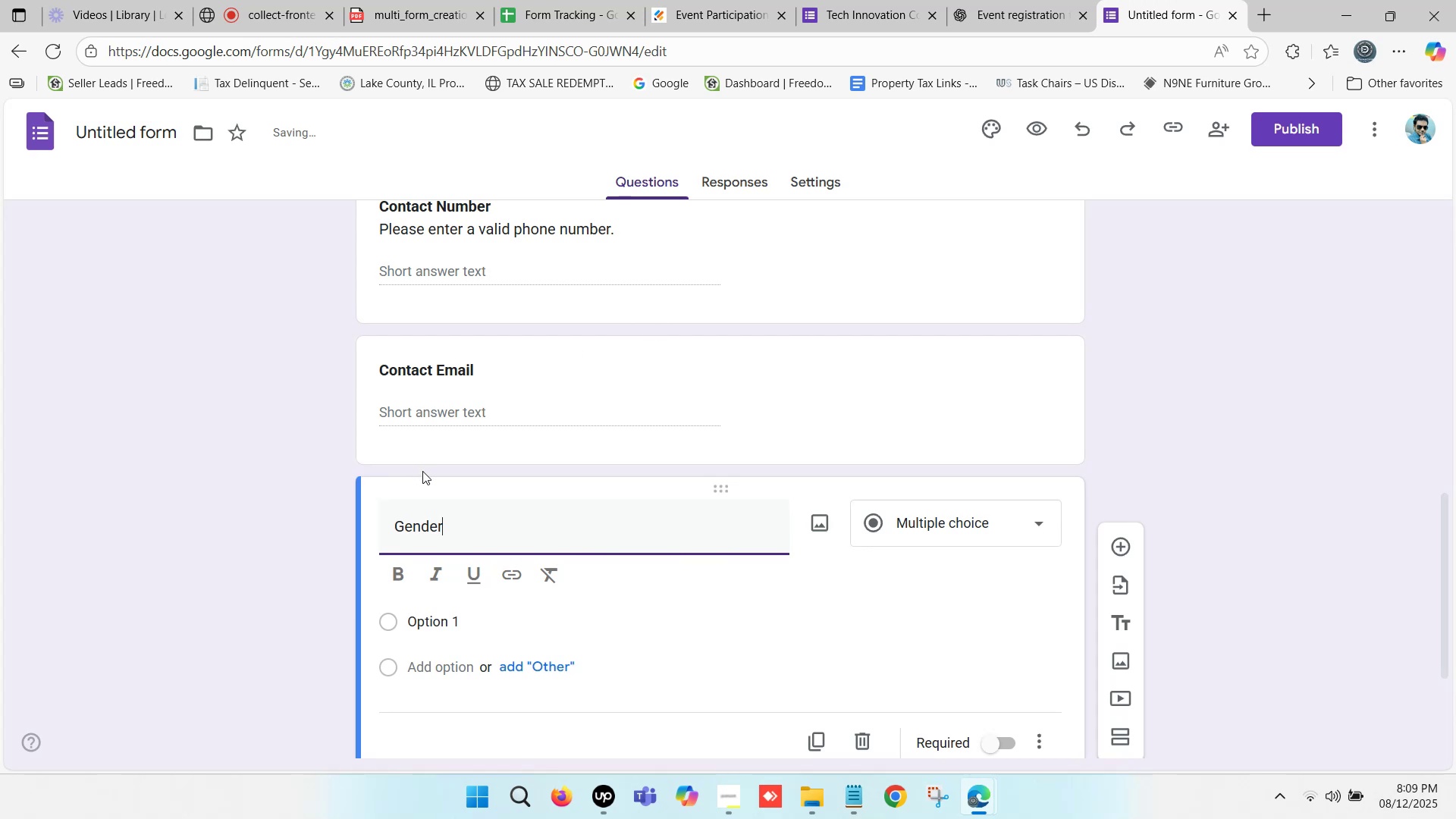 
left_click_drag(start_coordinate=[452, 534], to_coordinate=[397, 527])
 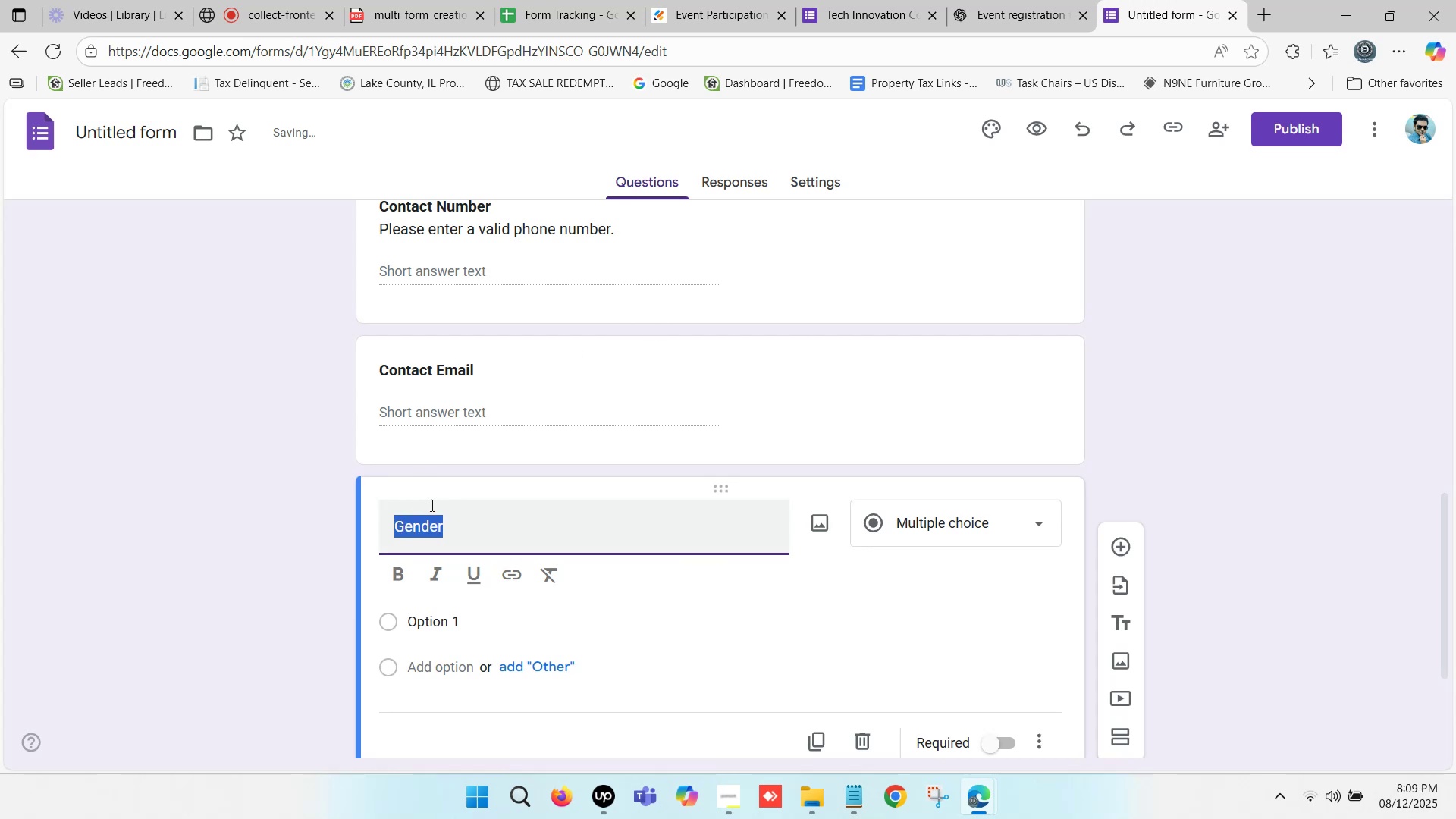 
key(Control+B)
 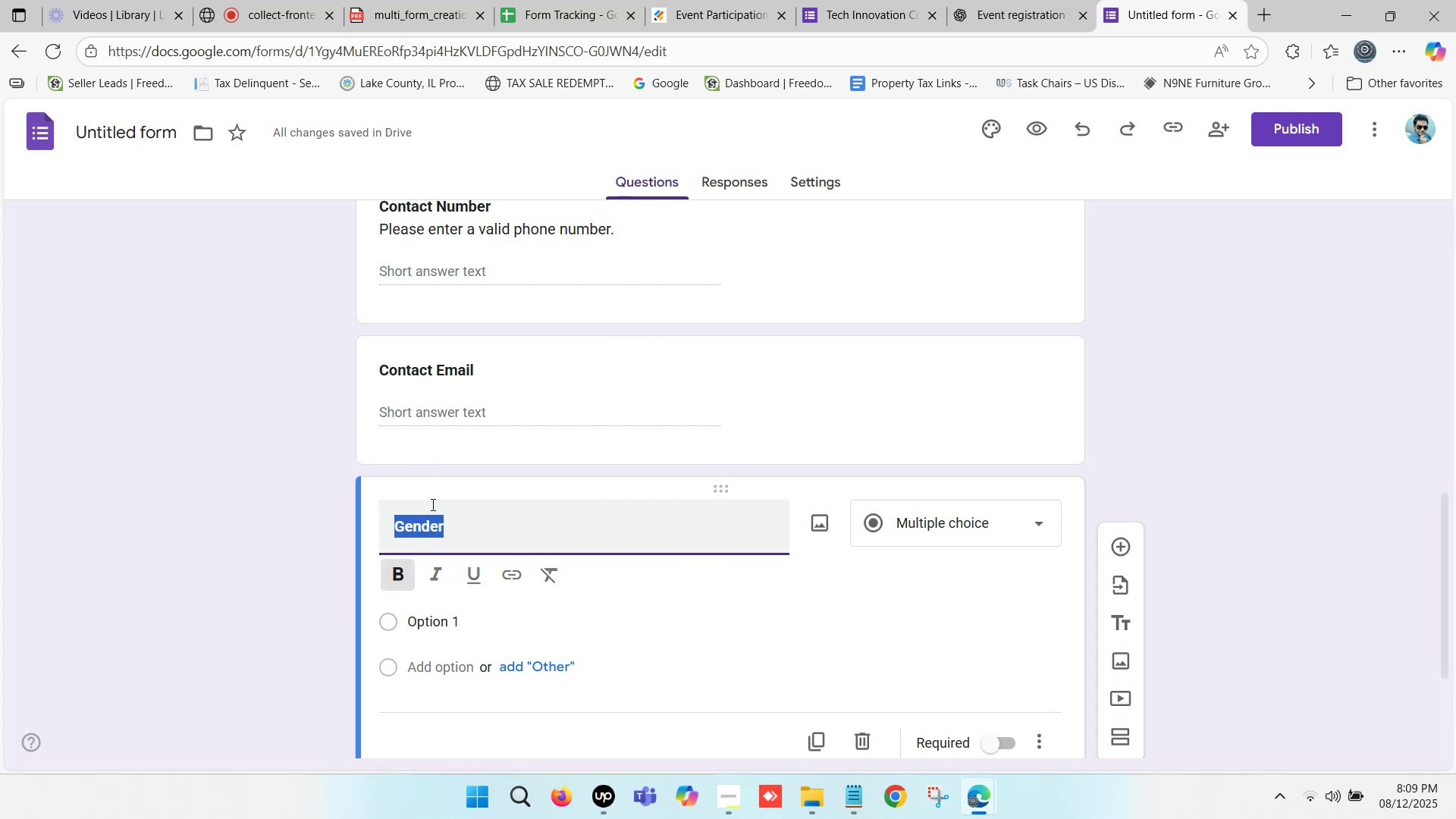 
scroll: coordinate [600, 479], scroll_direction: down, amount: 1.0
 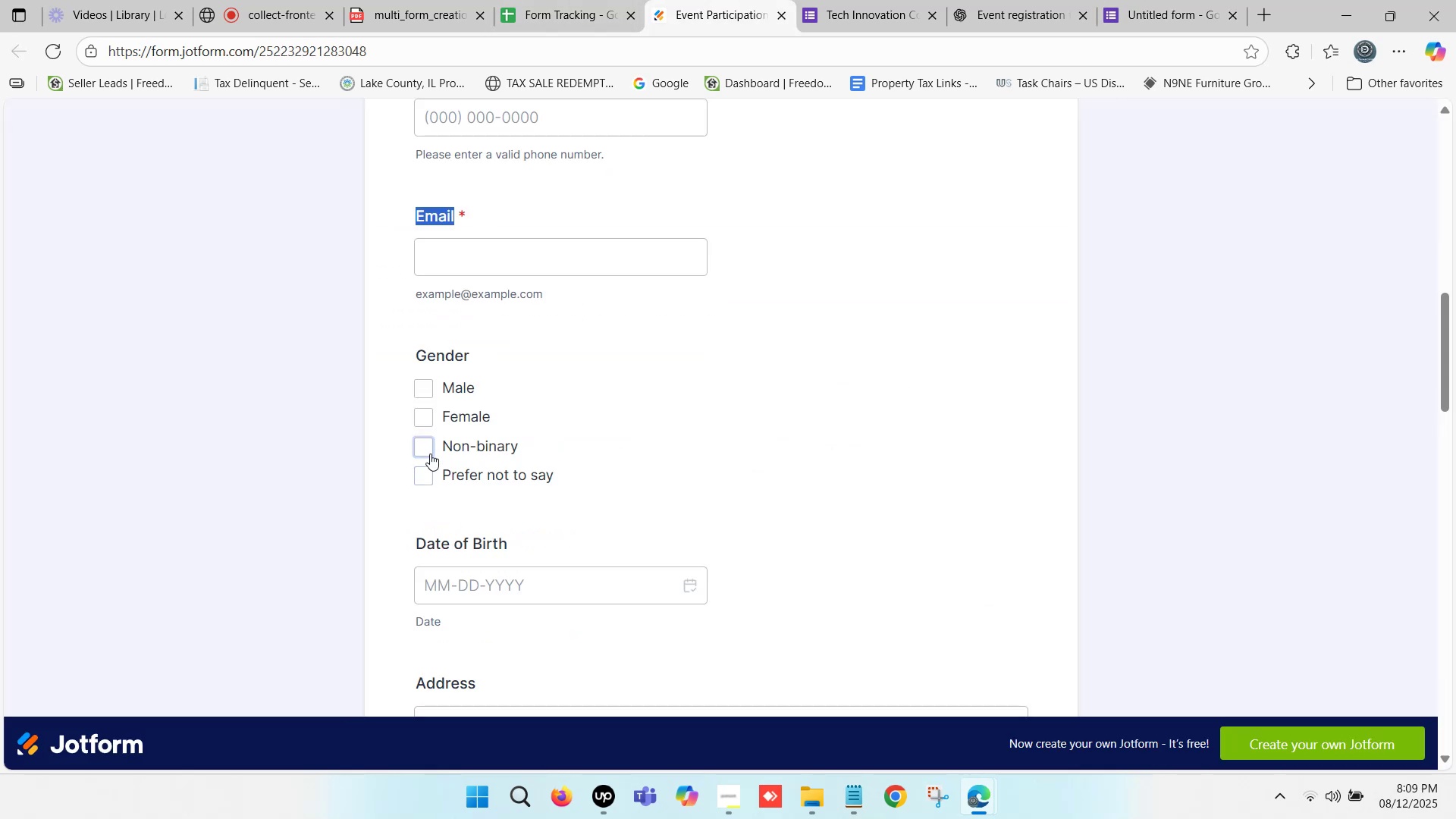 
left_click_drag(start_coordinate=[485, 392], to_coordinate=[446, 388])
 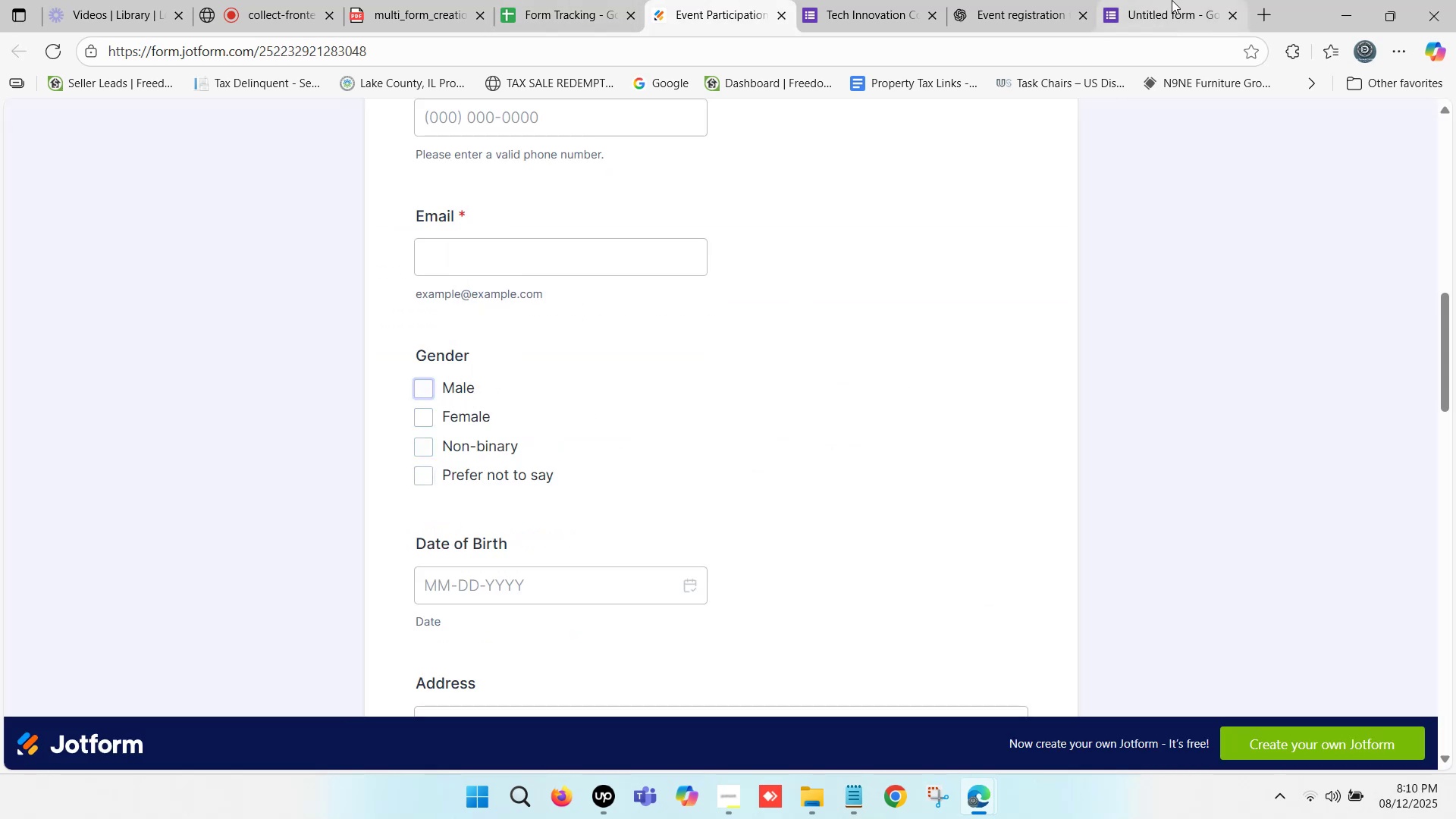 
left_click([1172, 0])
 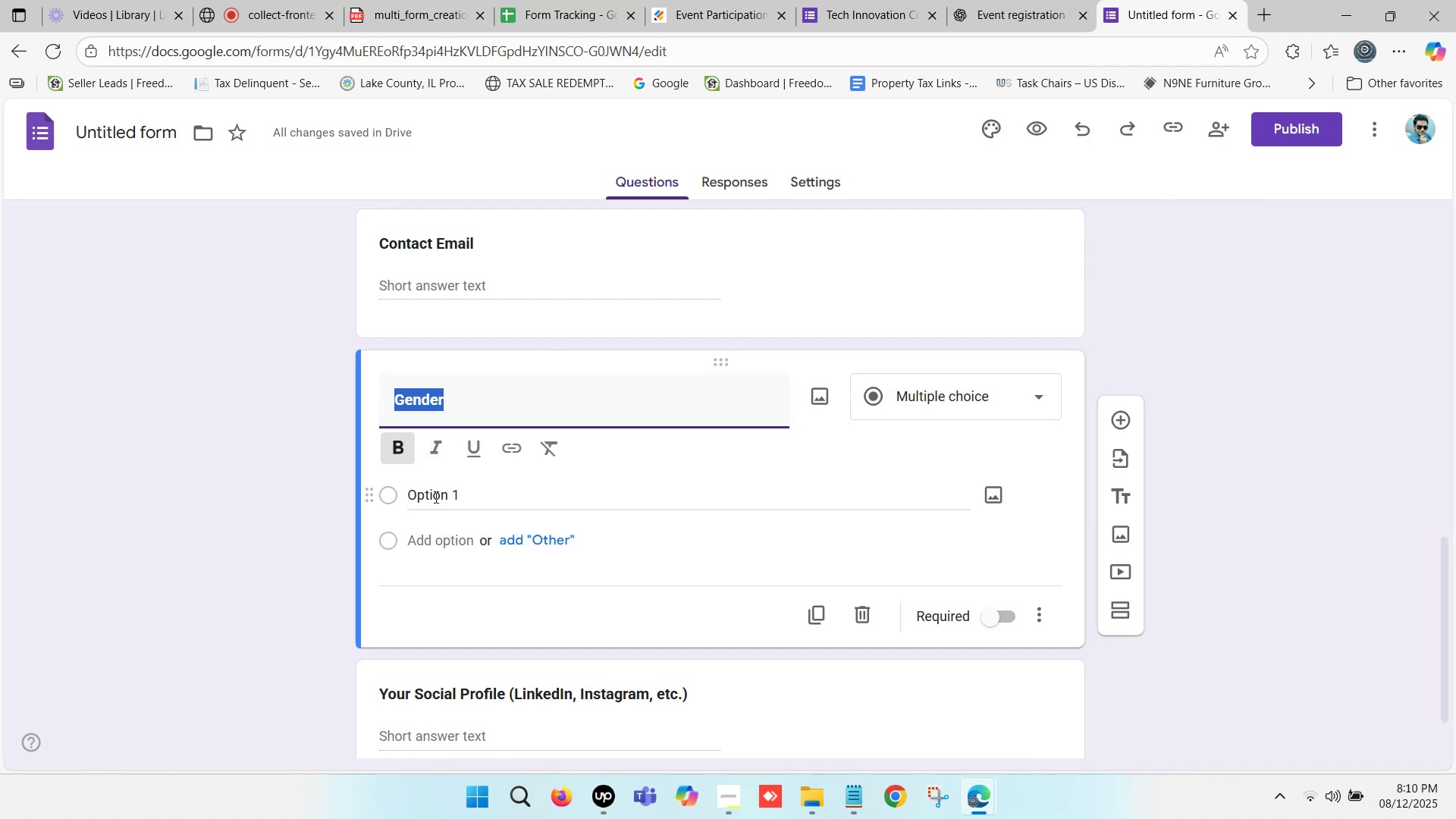 
left_click([436, 497])
 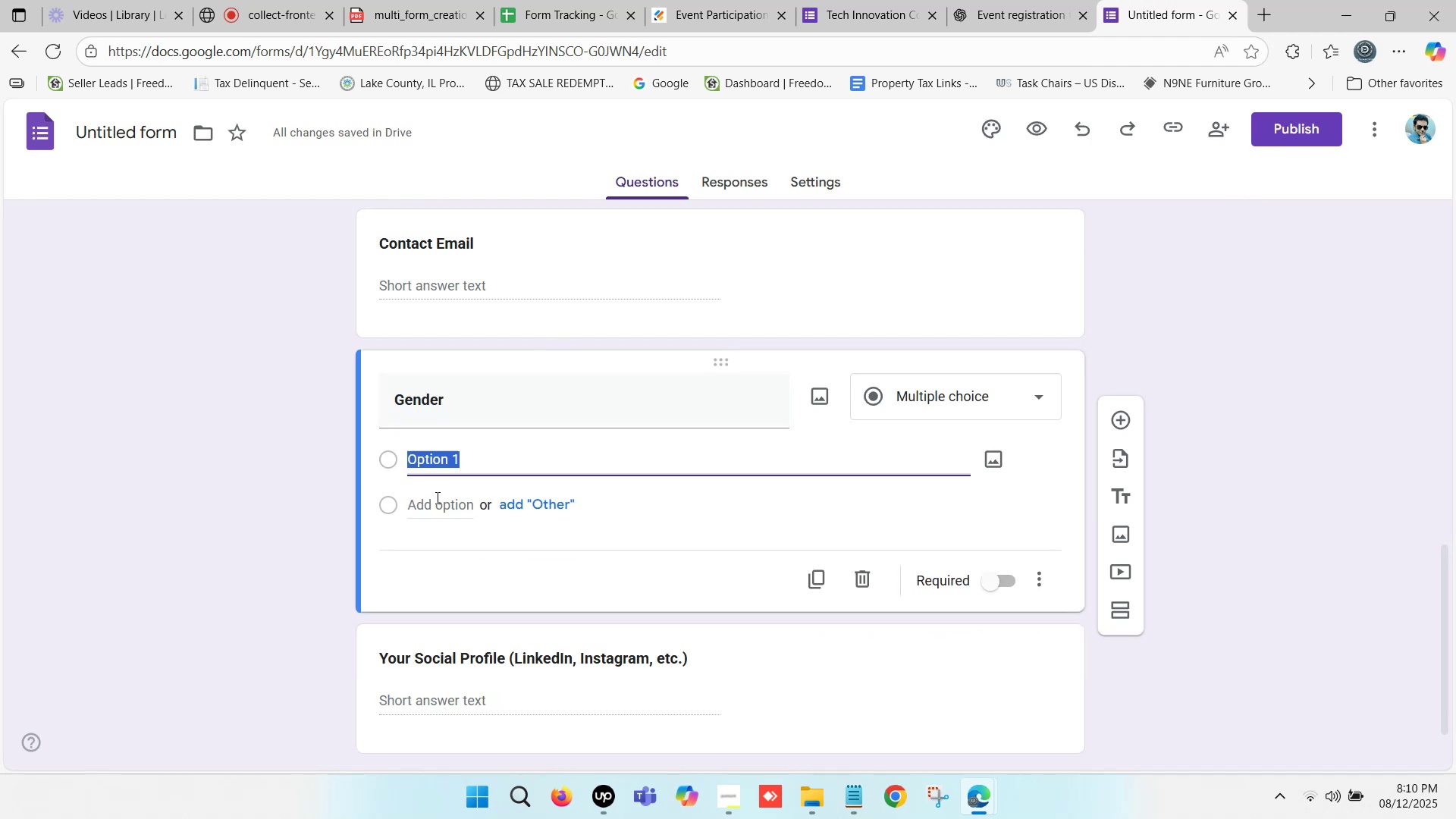 
type(Male)
 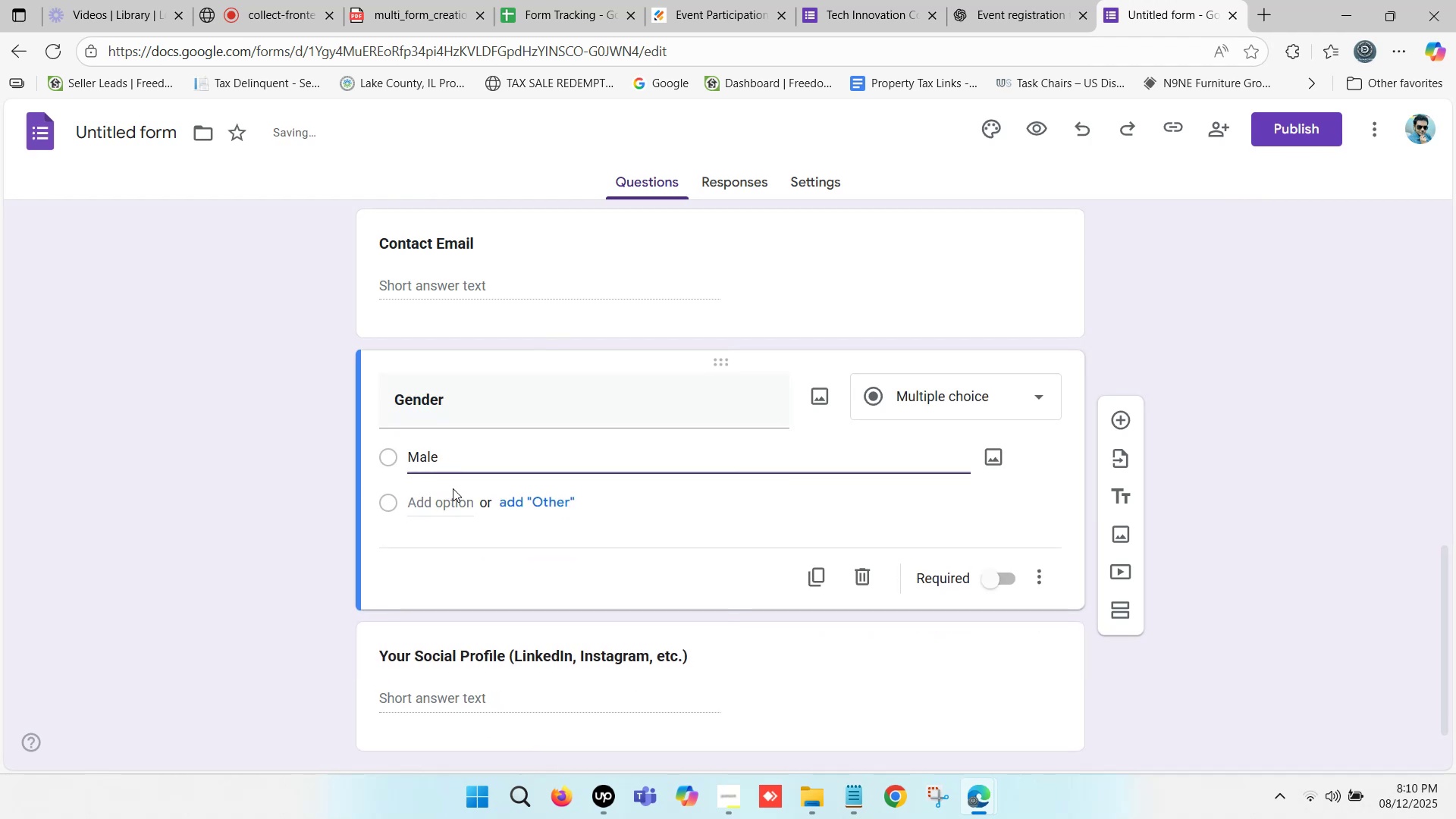 
left_click([453, 488])
 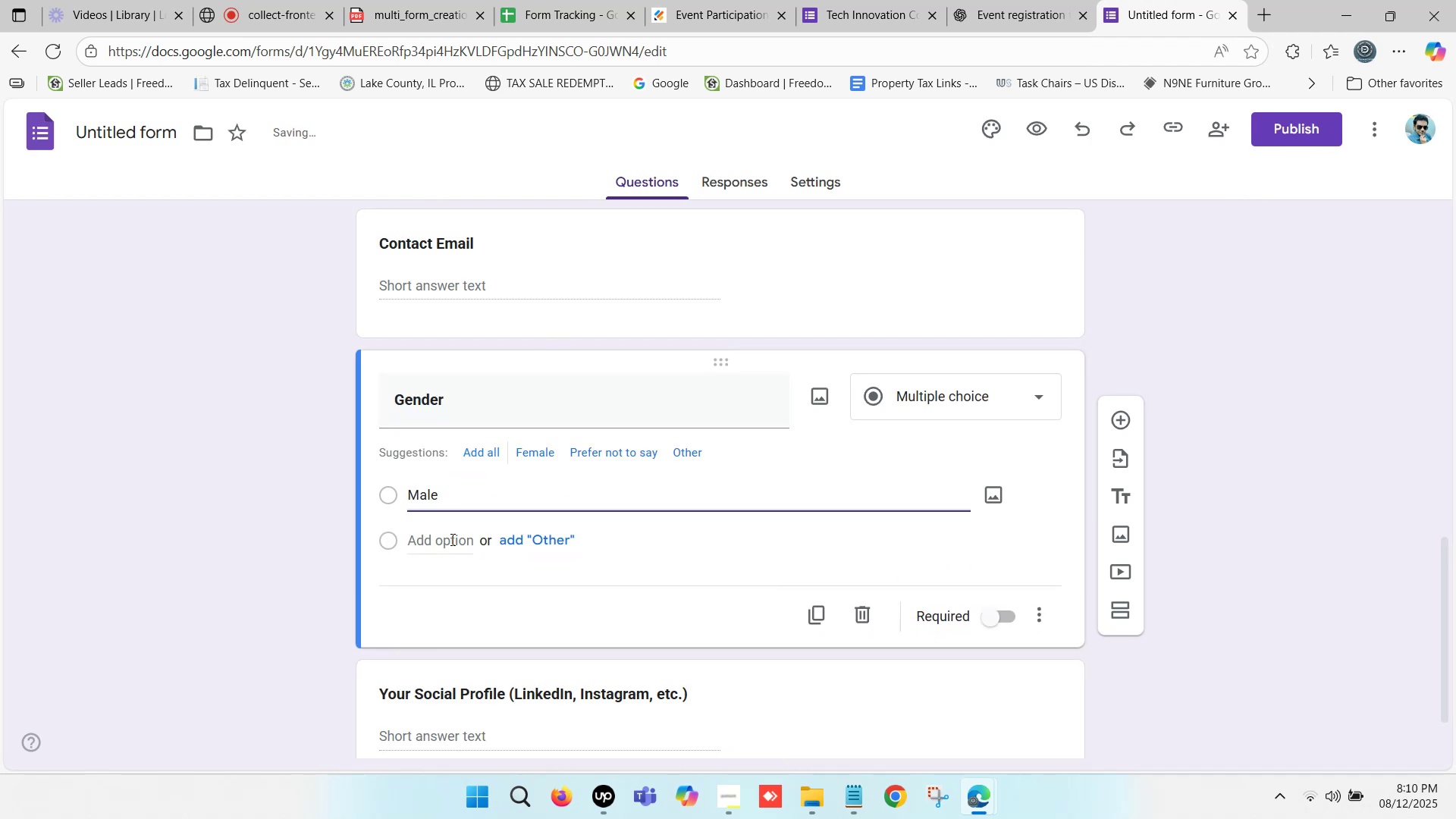 
left_click([451, 539])
 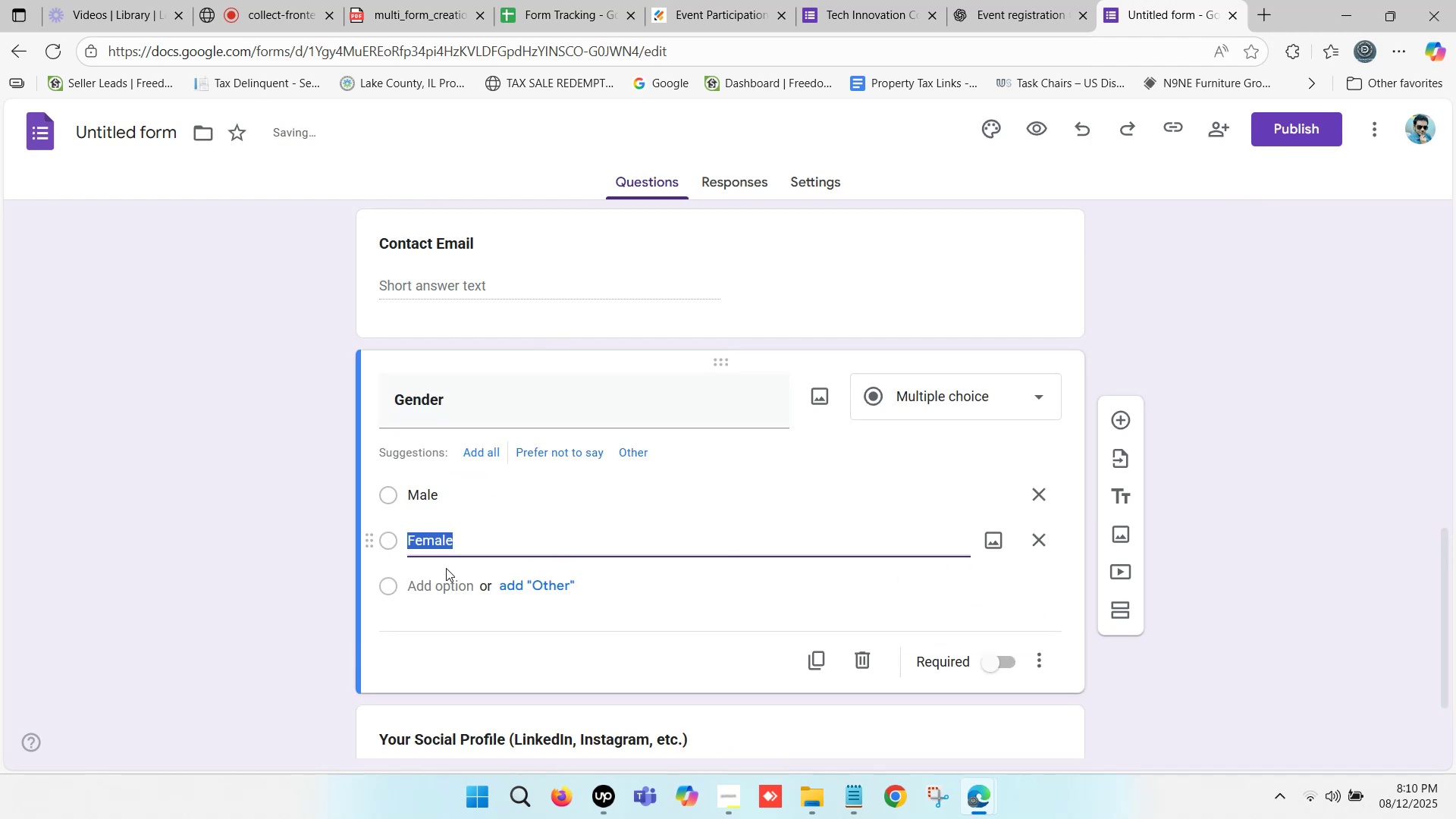 
left_click([440, 575])
 